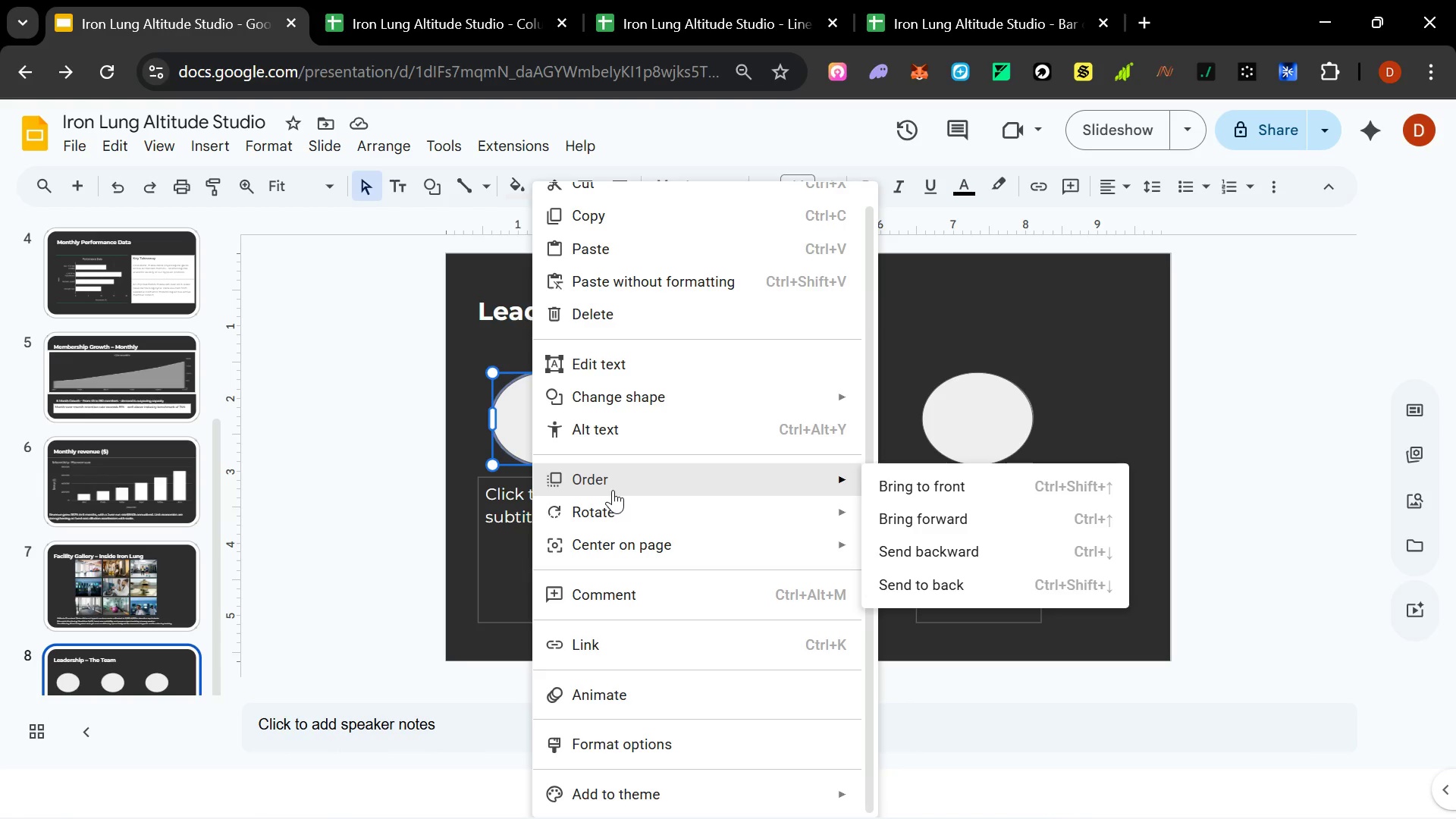 
wait(39.62)
 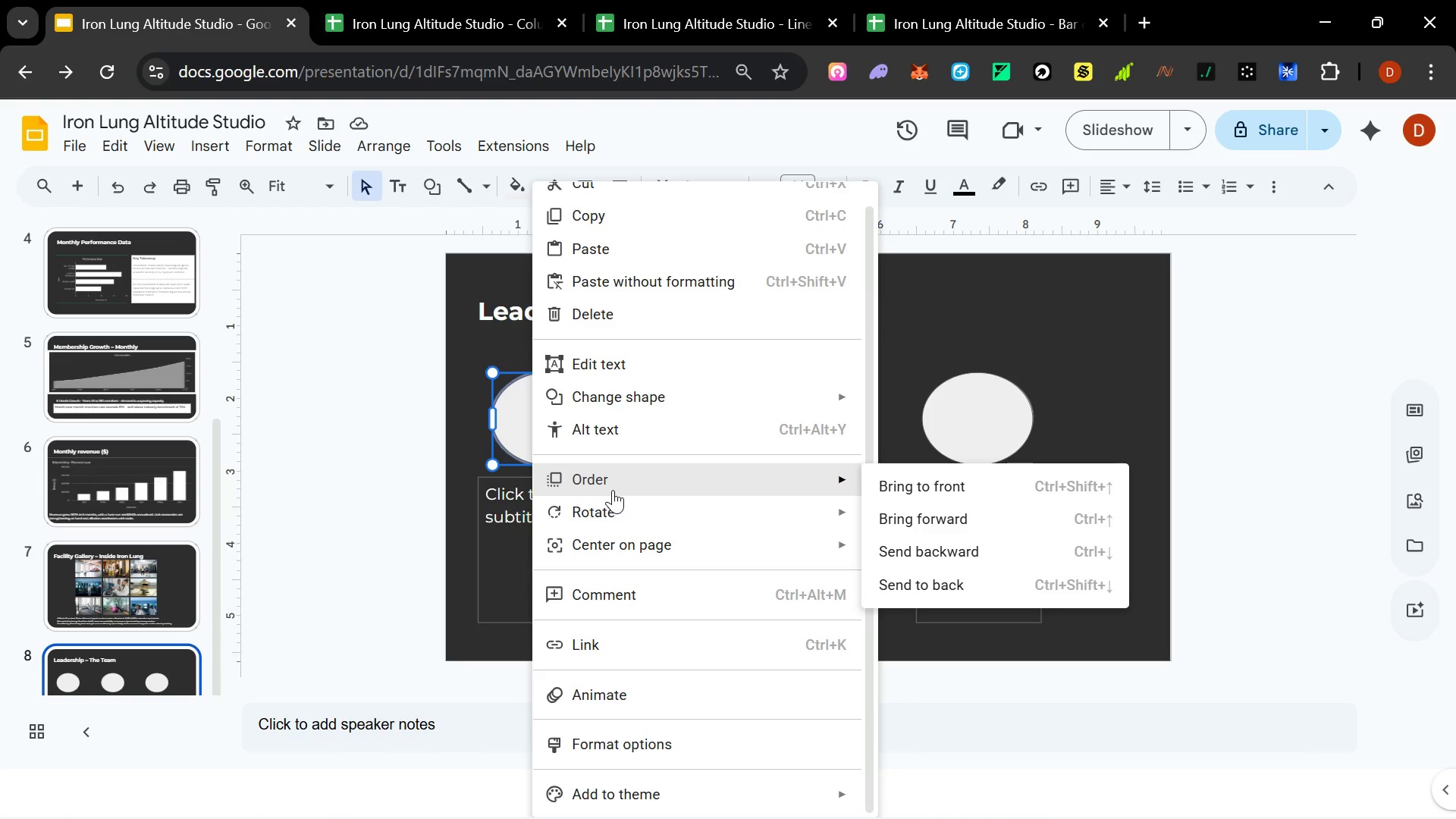 
left_click([977, 359])
 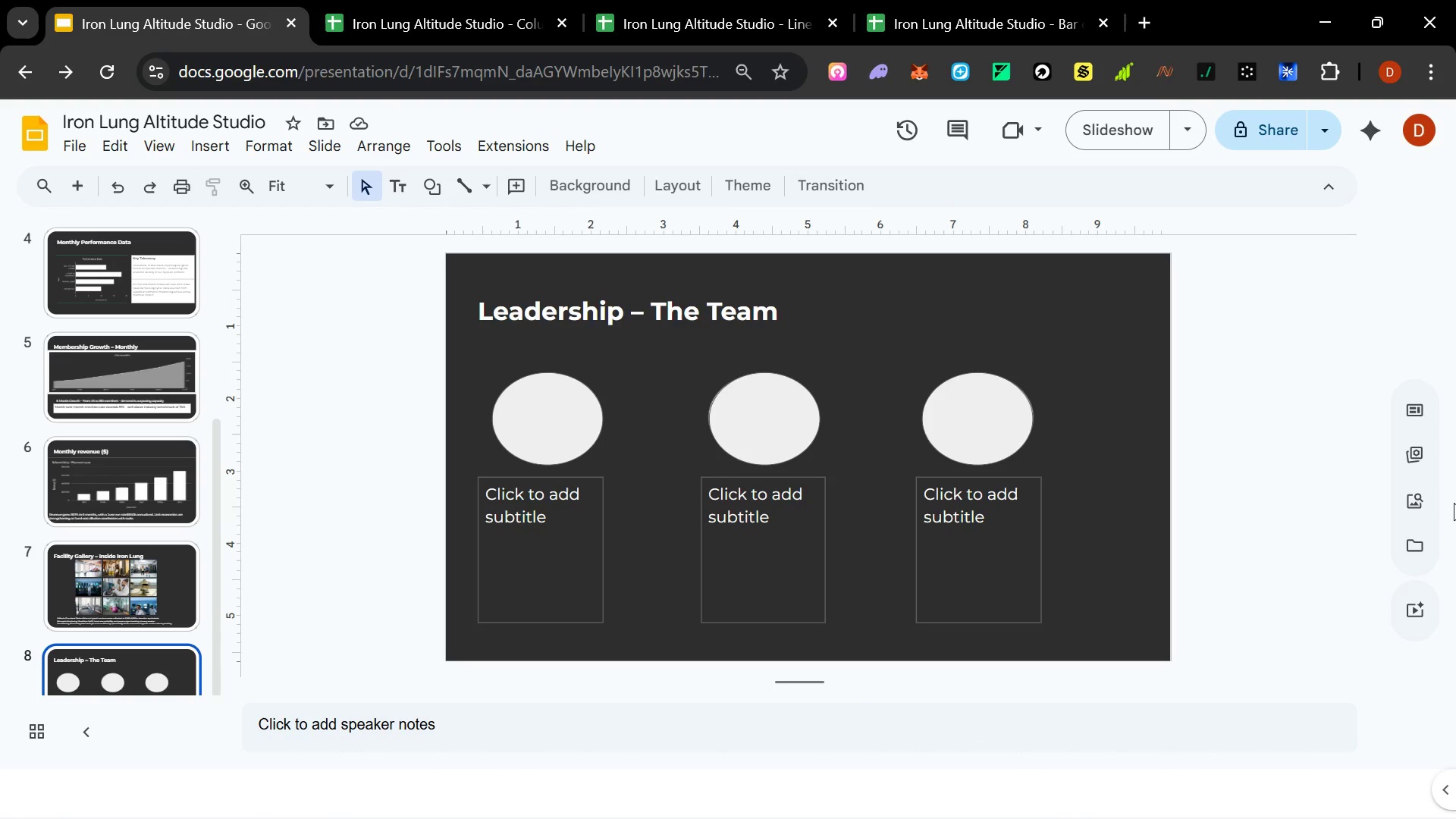 
left_click([1413, 507])
 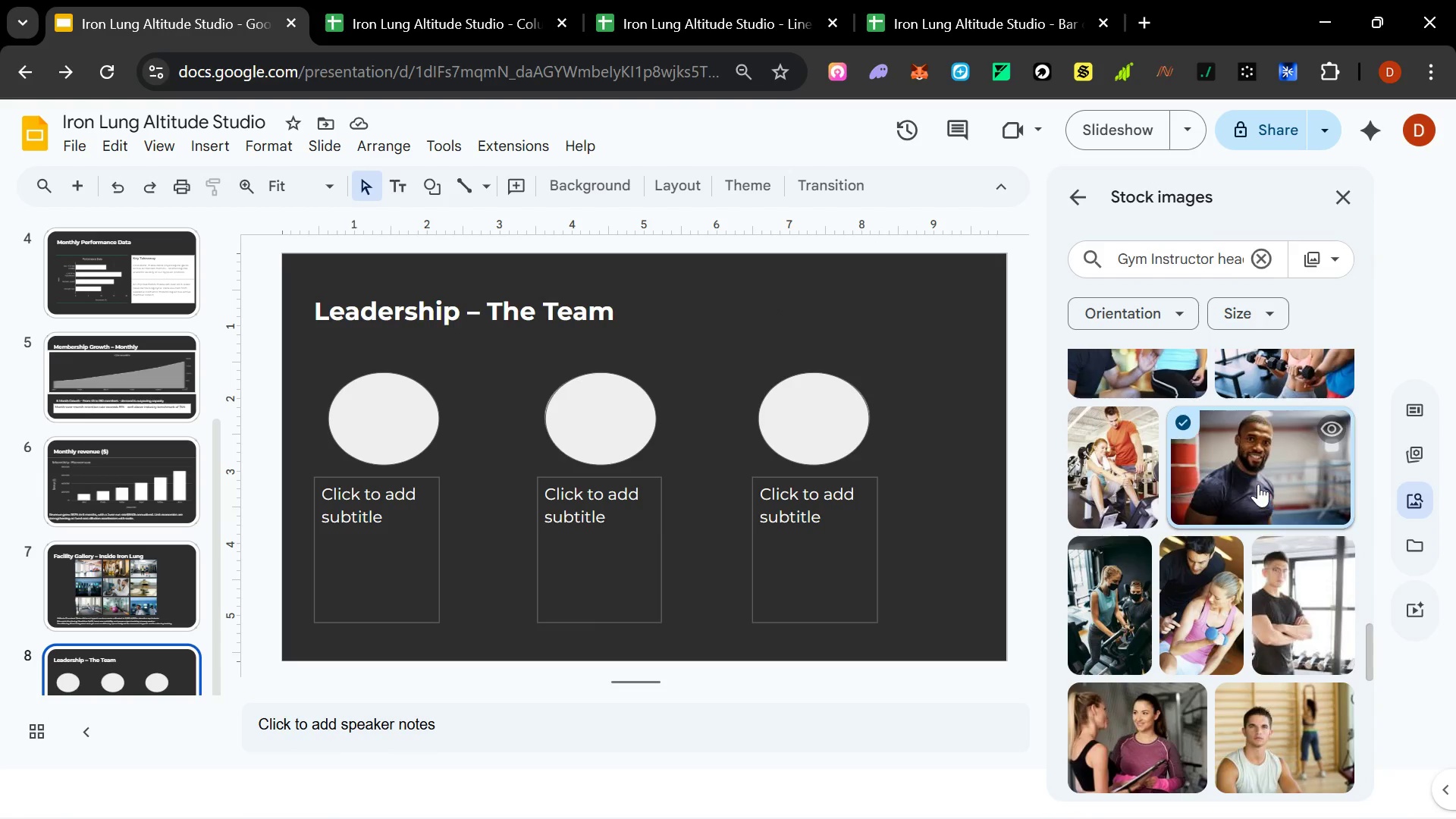 
left_click([1258, 483])
 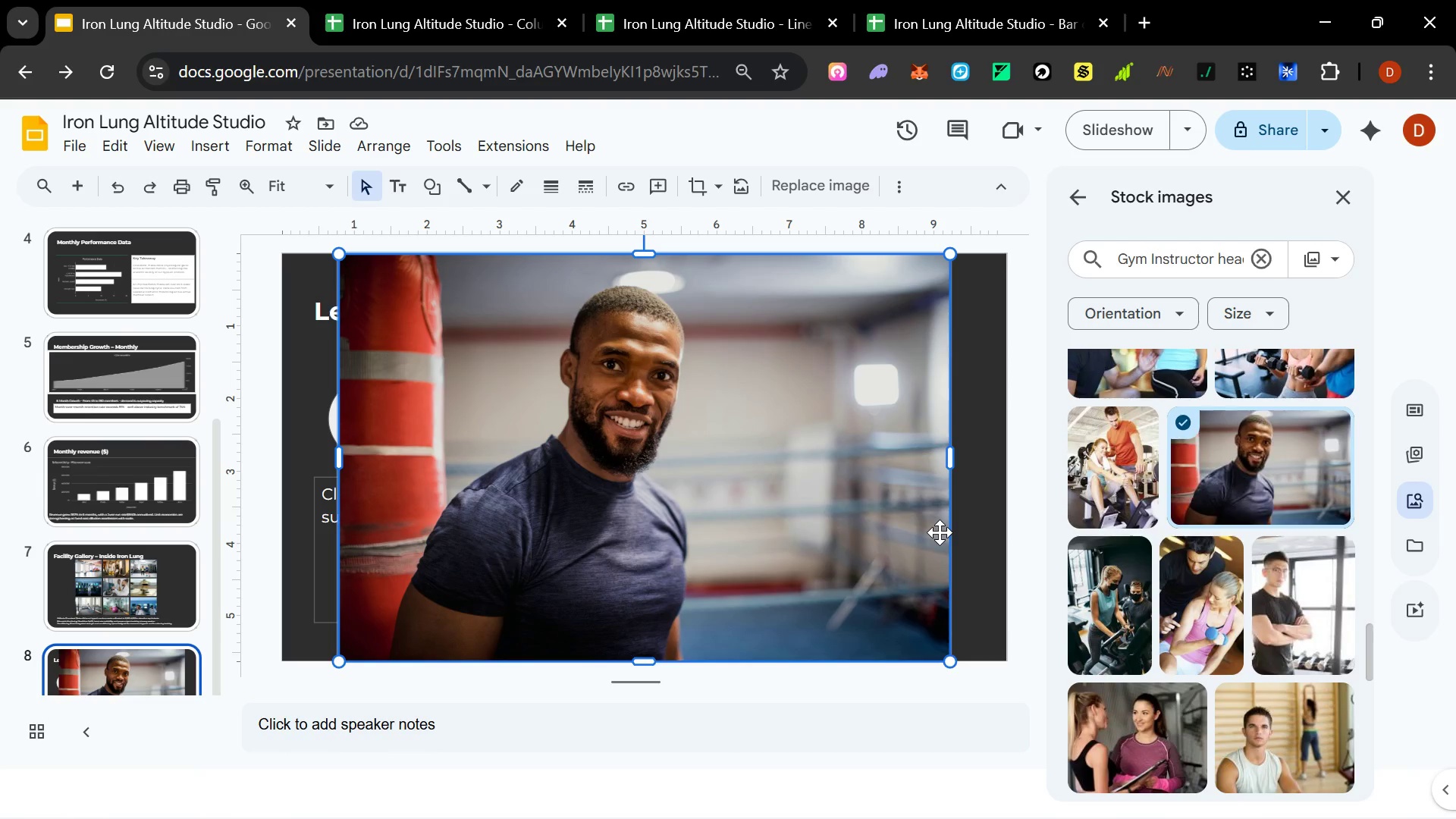 
wait(7.24)
 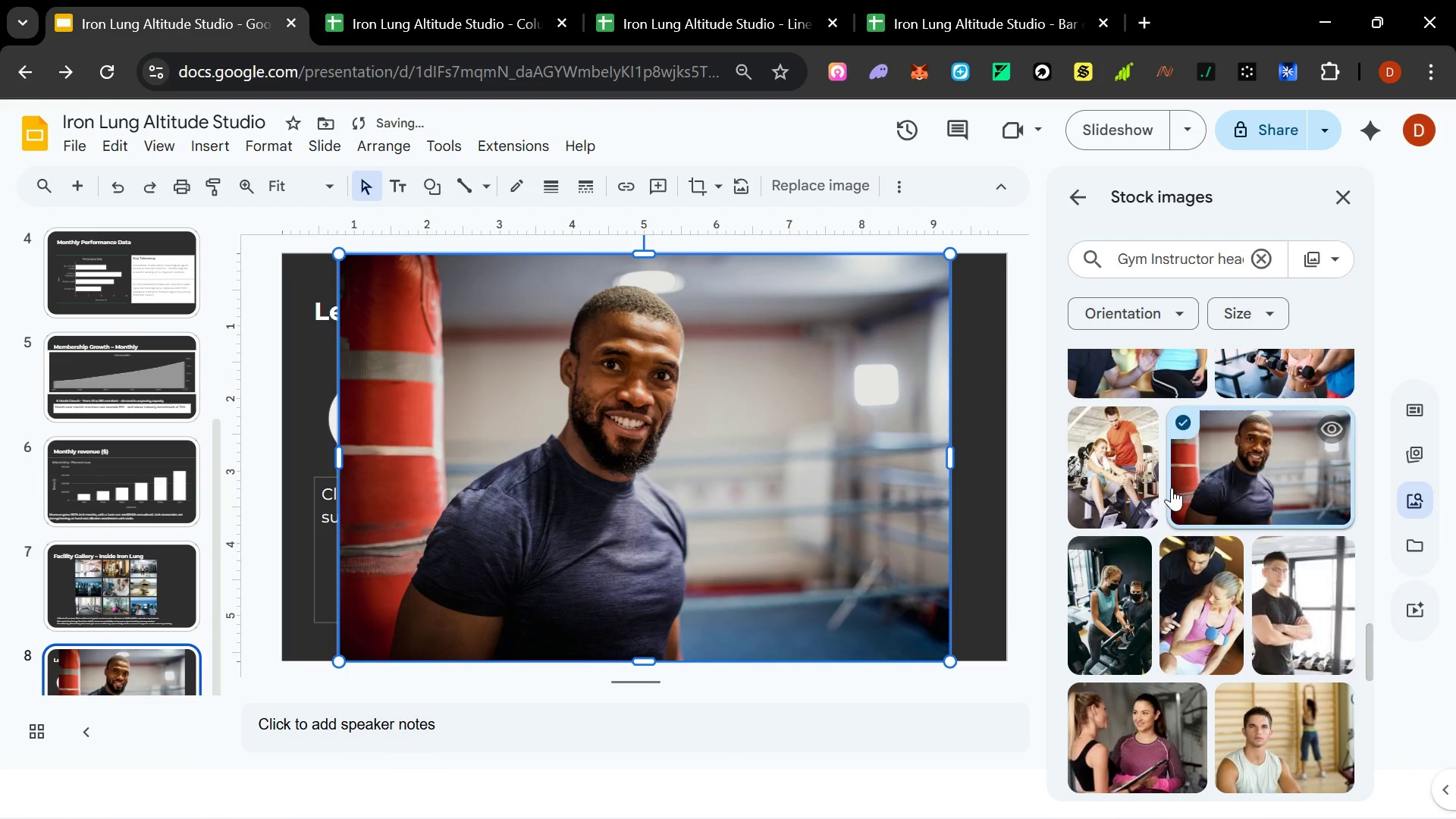 
left_click([853, 515])
 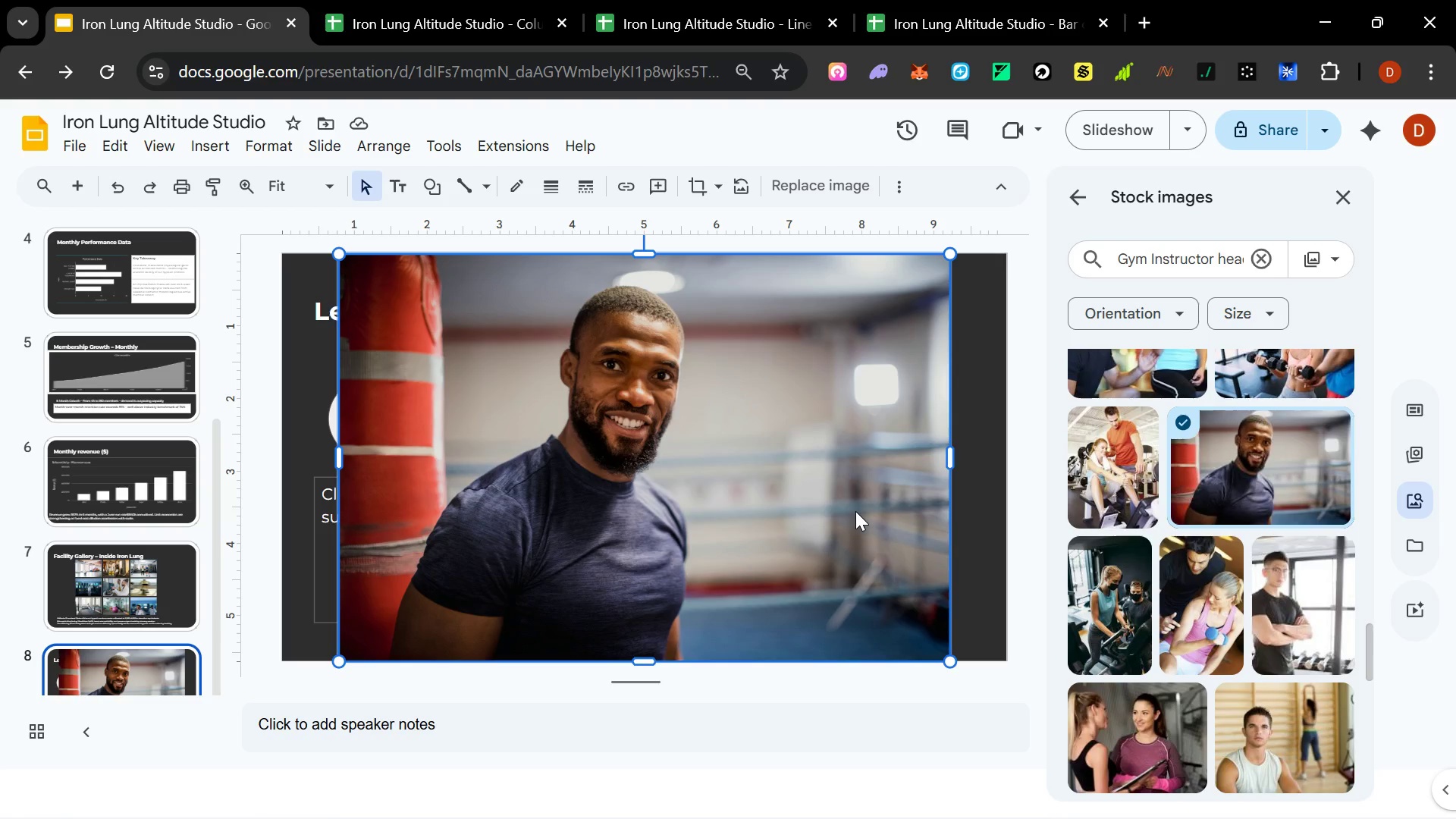 
mouse_move([726, 221])
 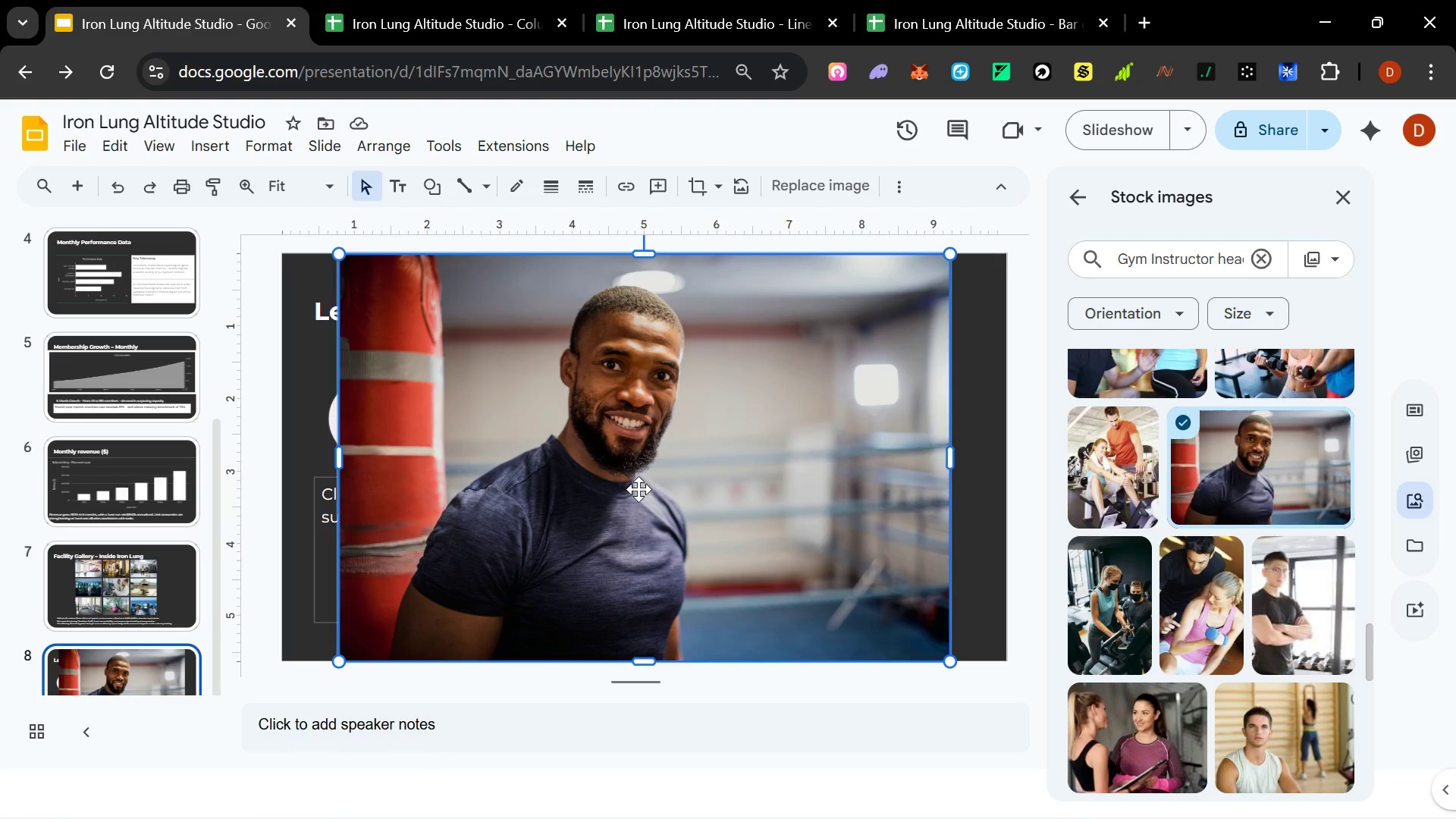 
left_click([639, 489])
 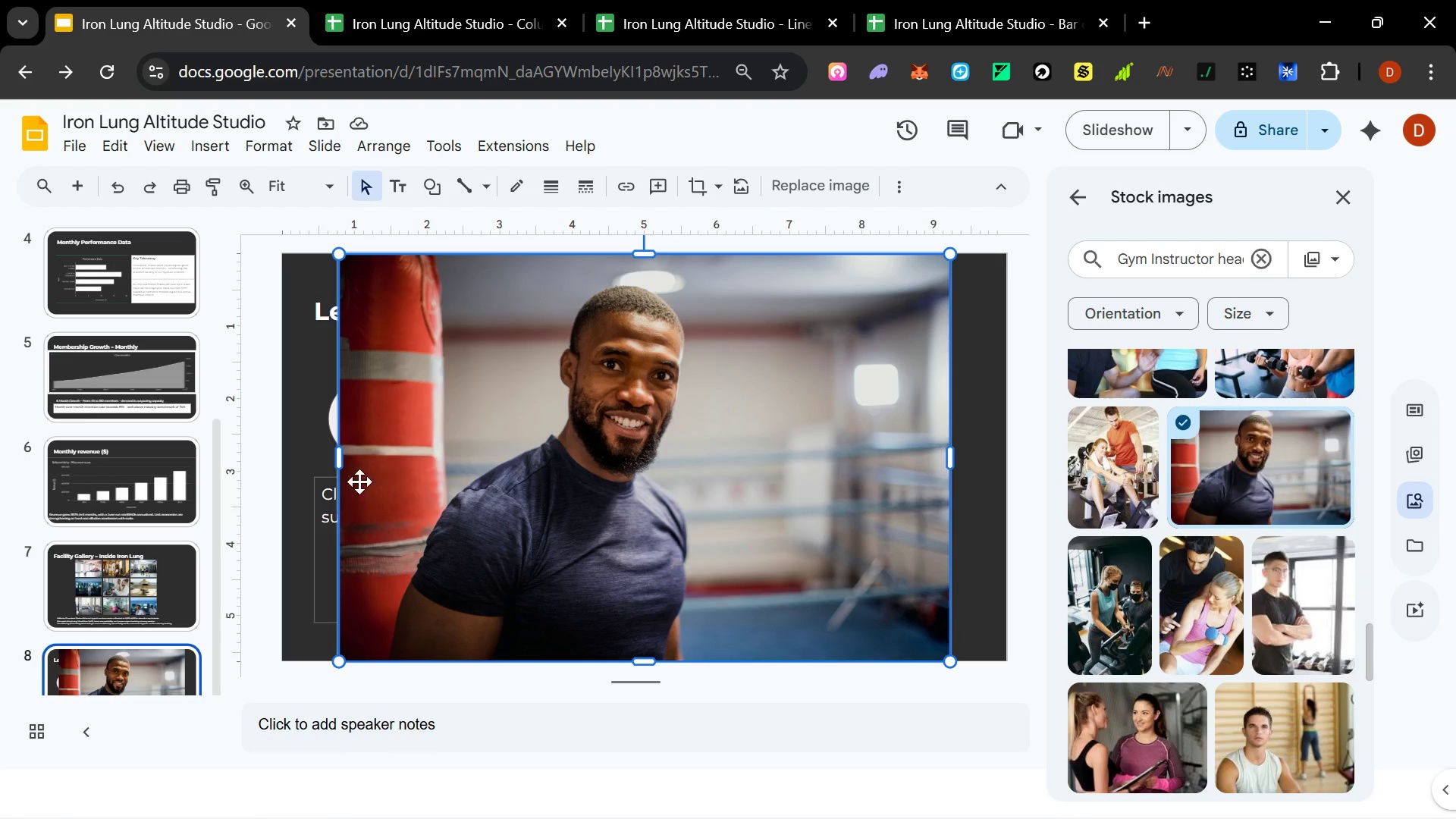 
hold_key(key=ControlLeft, duration=0.41)
 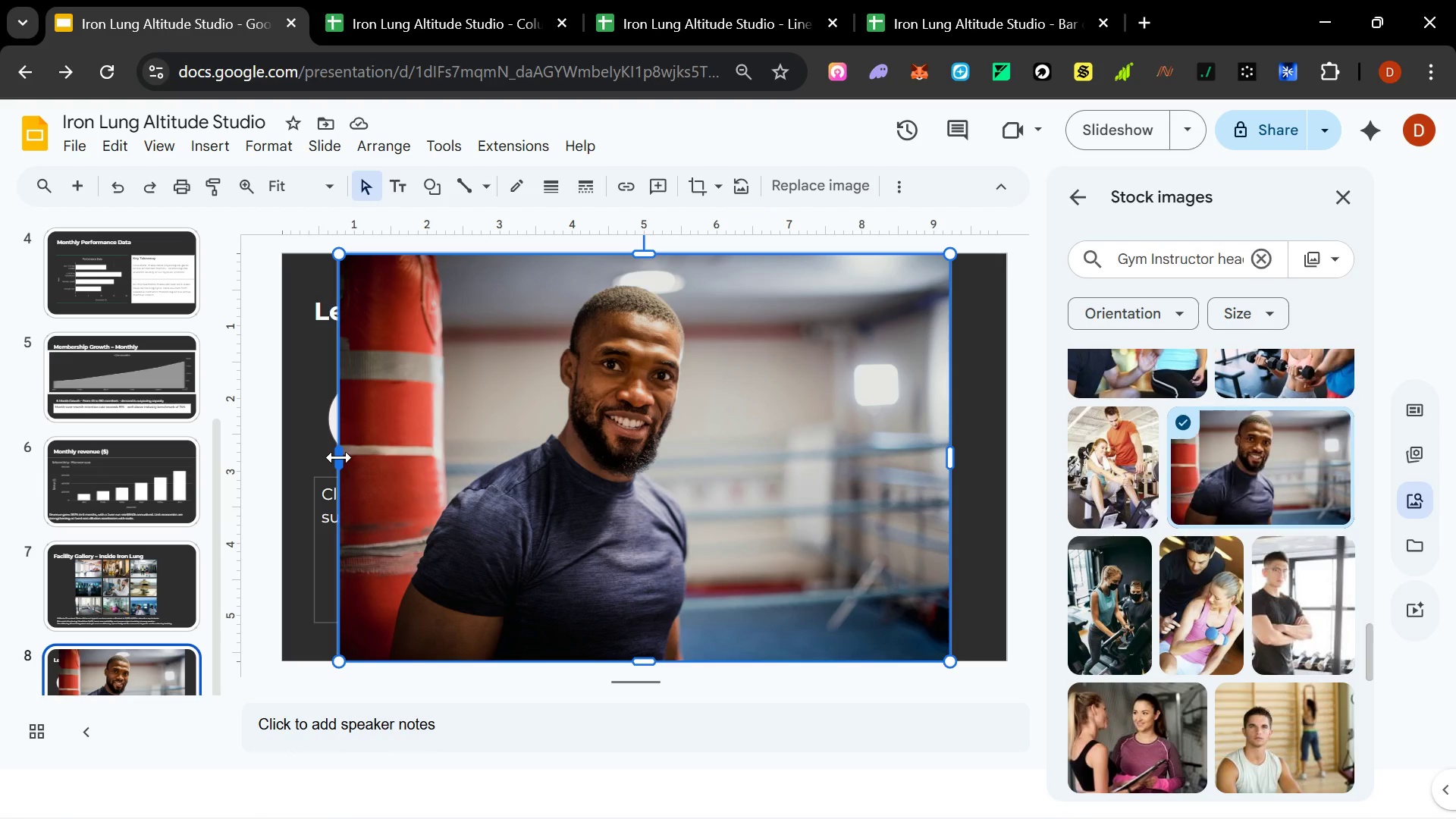 
key(Control+ControlLeft)
 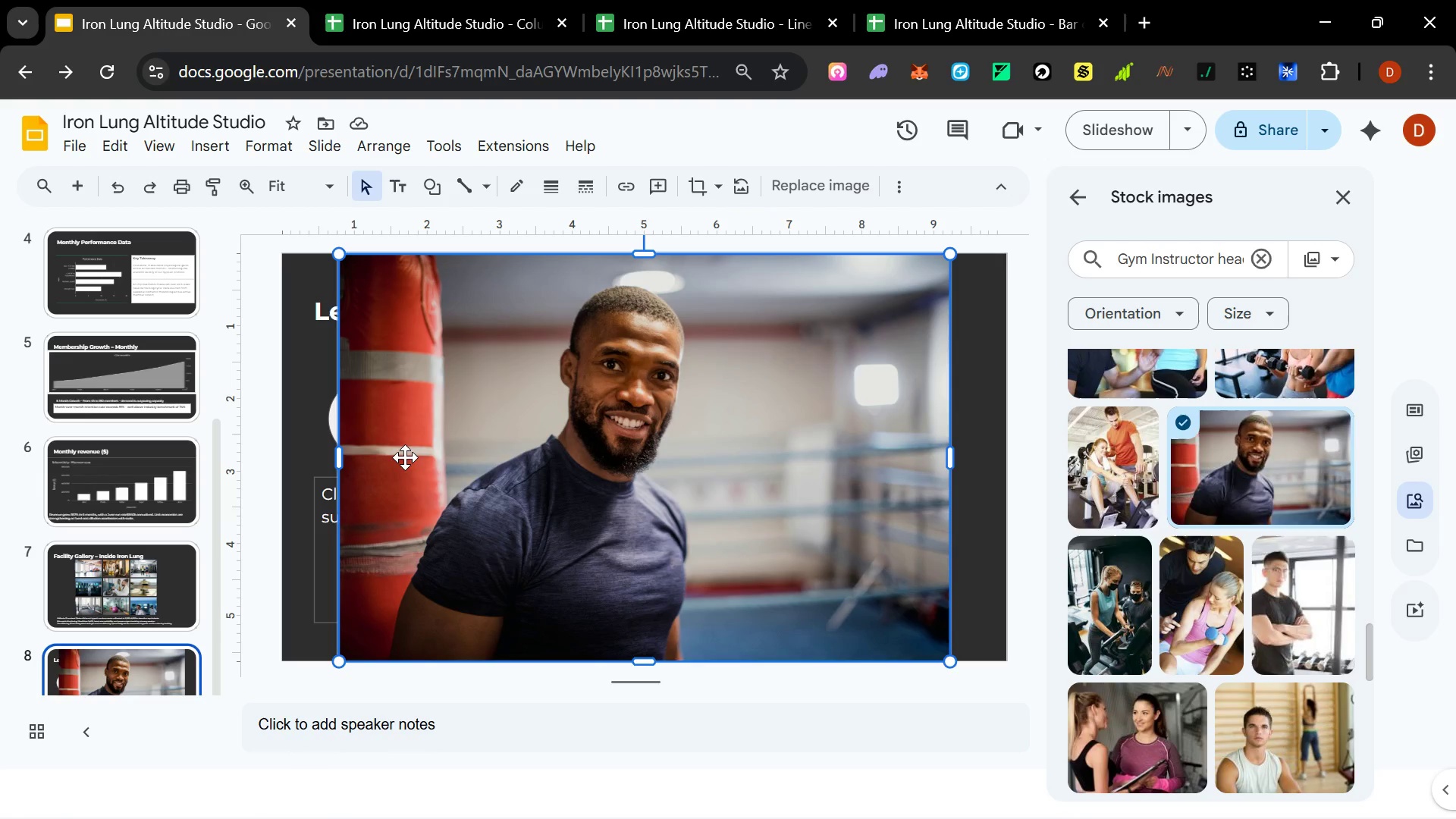 
left_click_drag(start_coordinate=[405, 454], to_coordinate=[185, 453])
 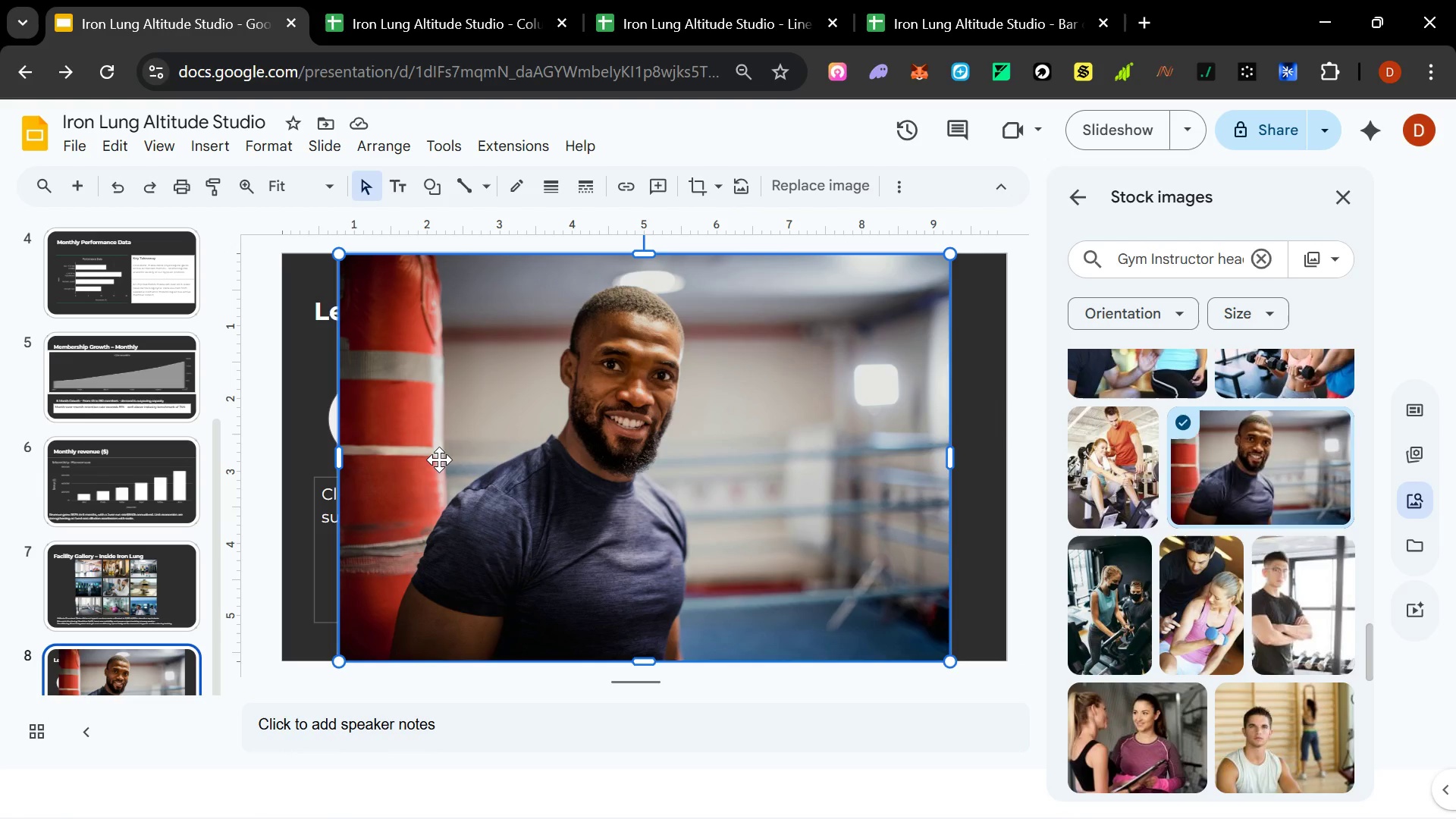 
left_click_drag(start_coordinate=[443, 460], to_coordinate=[592, 595])
 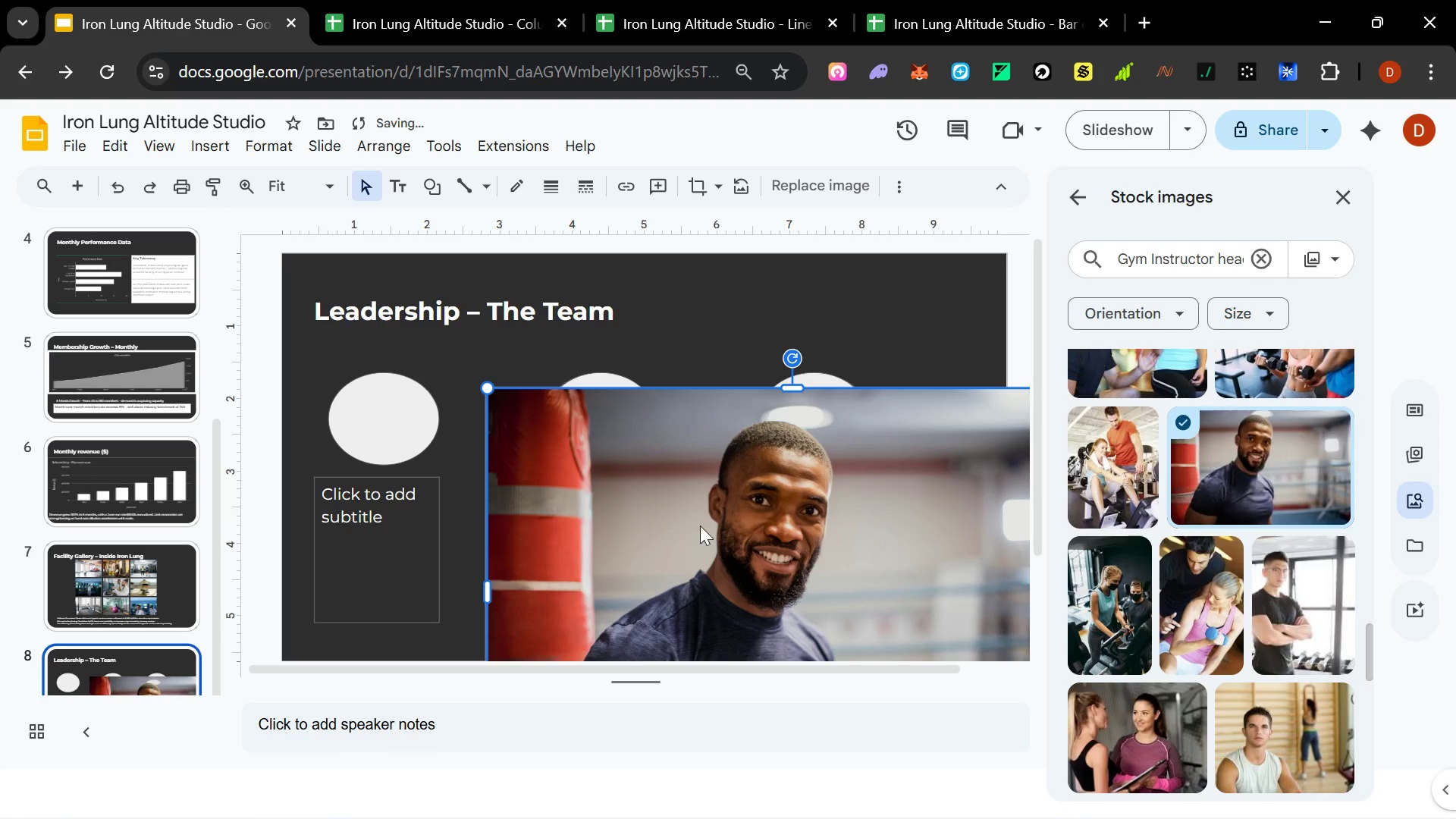 
left_click_drag(start_coordinate=[698, 524], to_coordinate=[692, 612])
 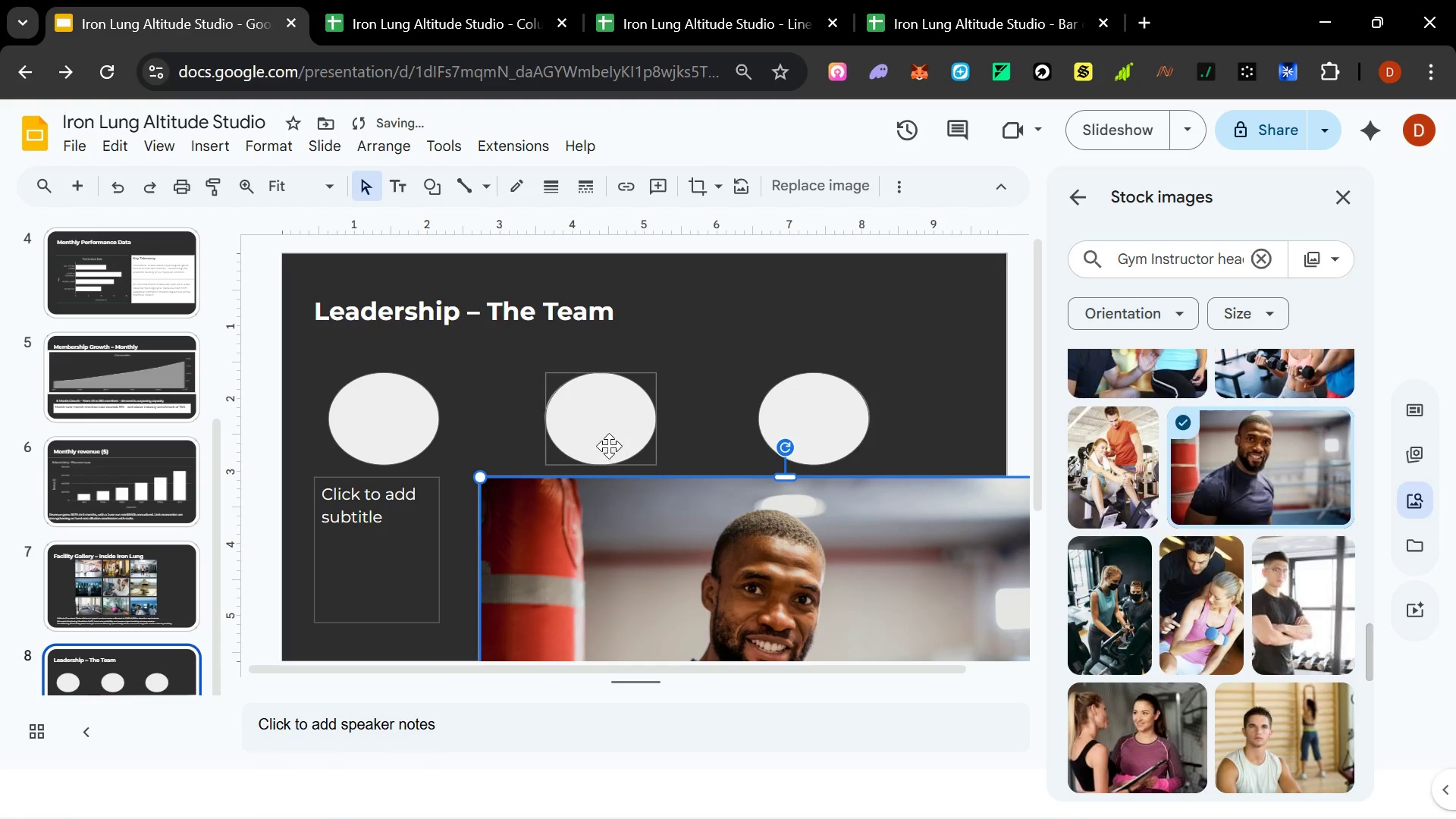 
left_click([609, 443])
 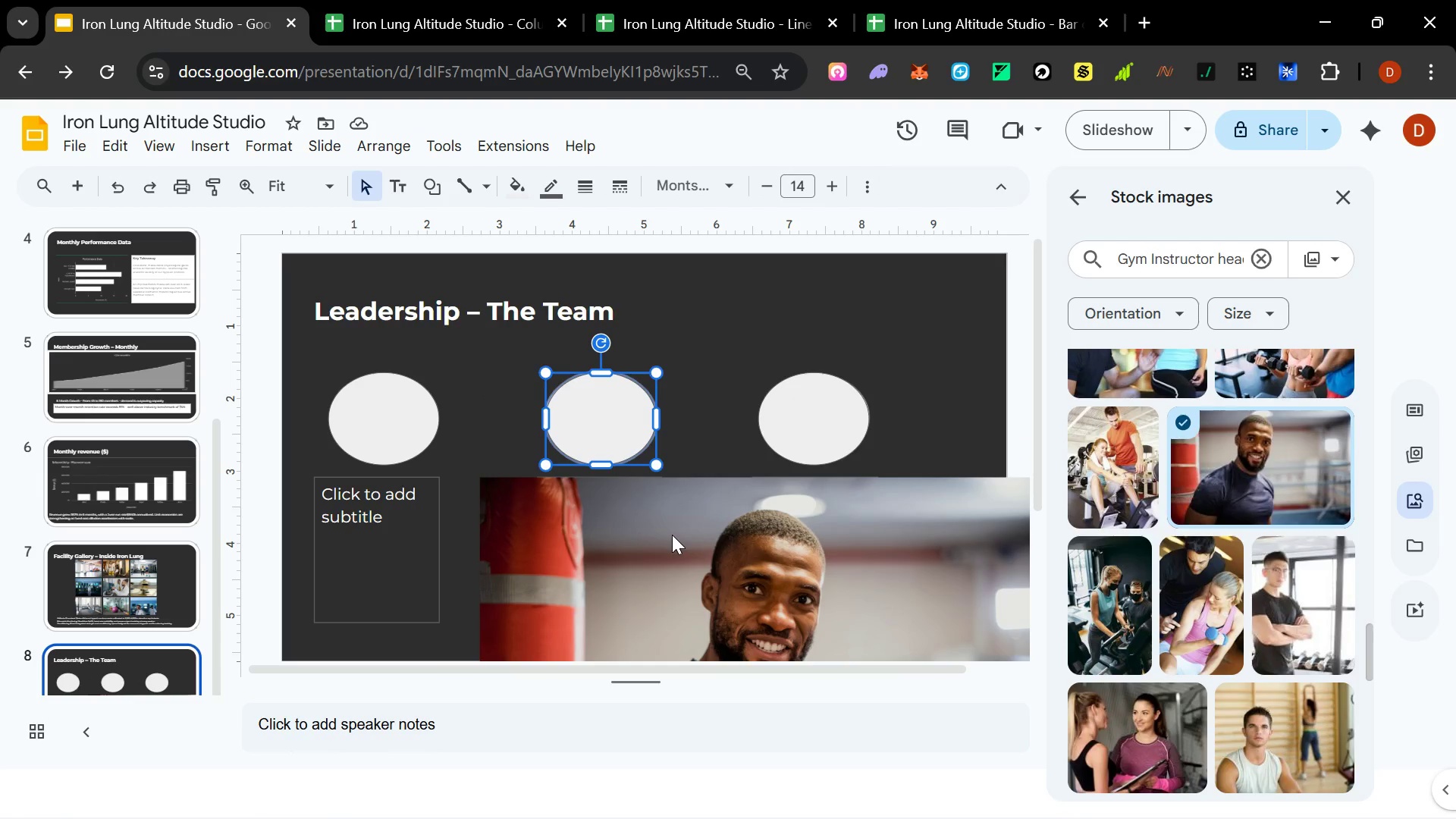 
wait(14.42)
 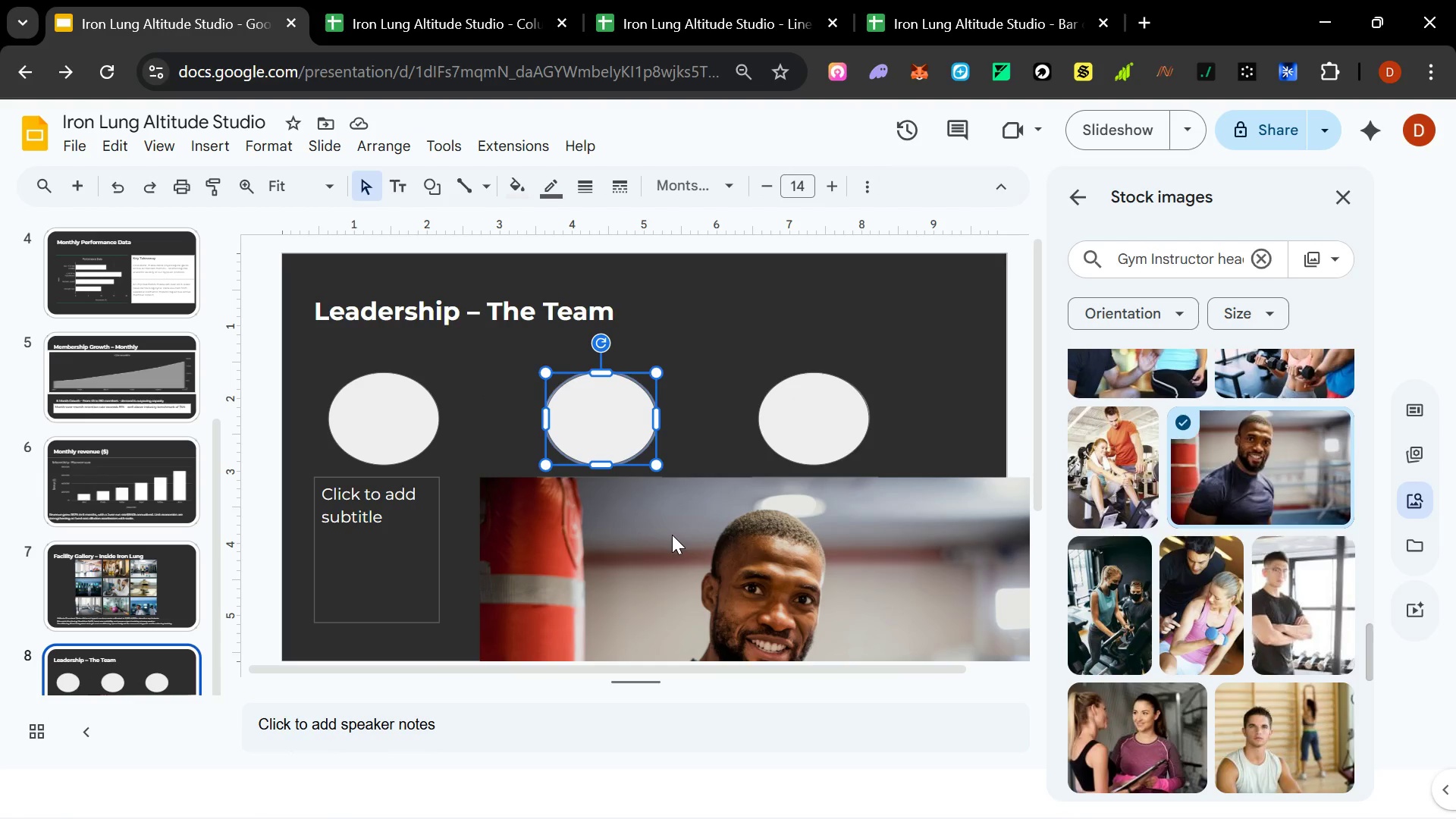 
left_click([712, 188])
 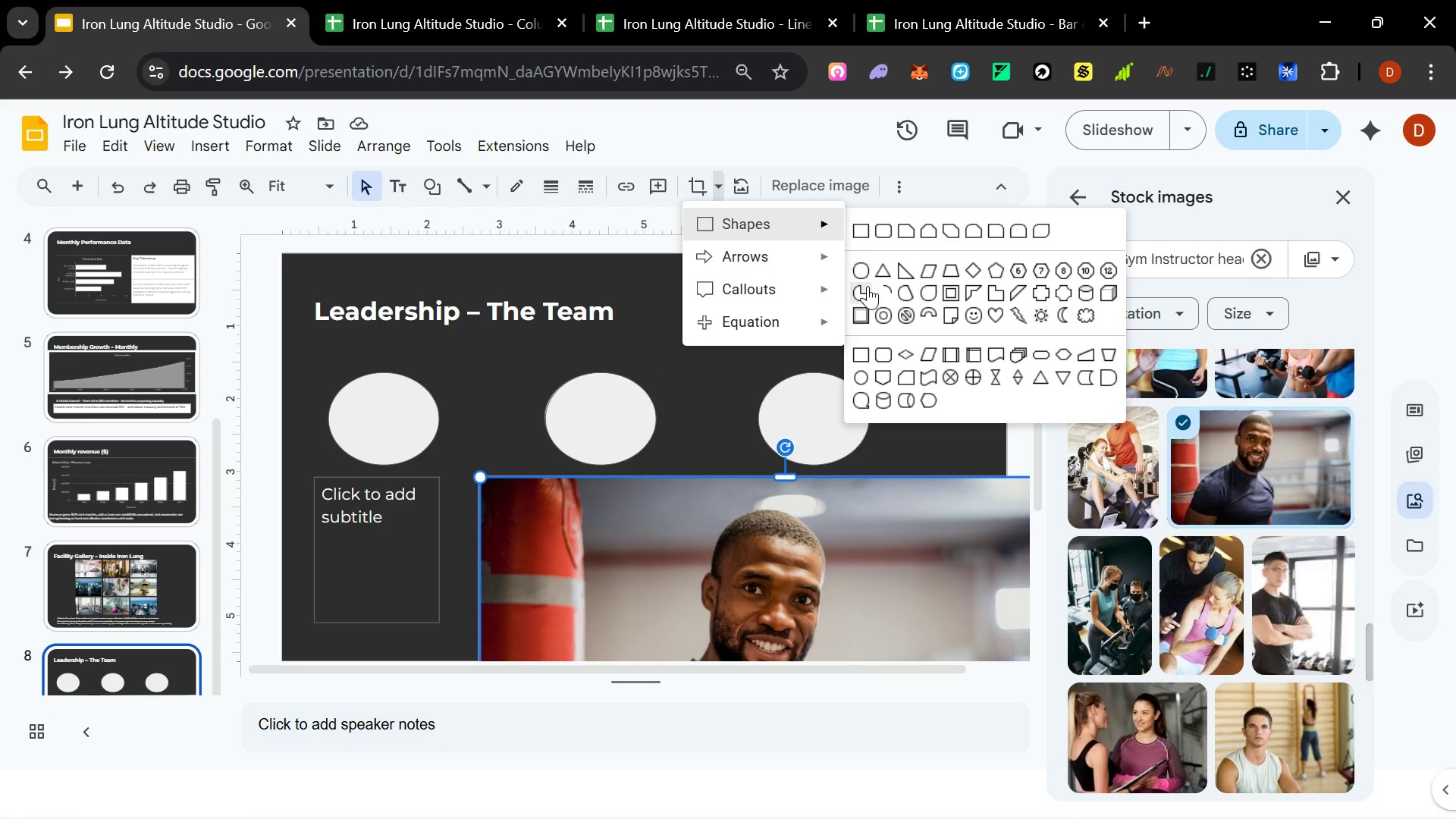 
left_click([863, 270])
 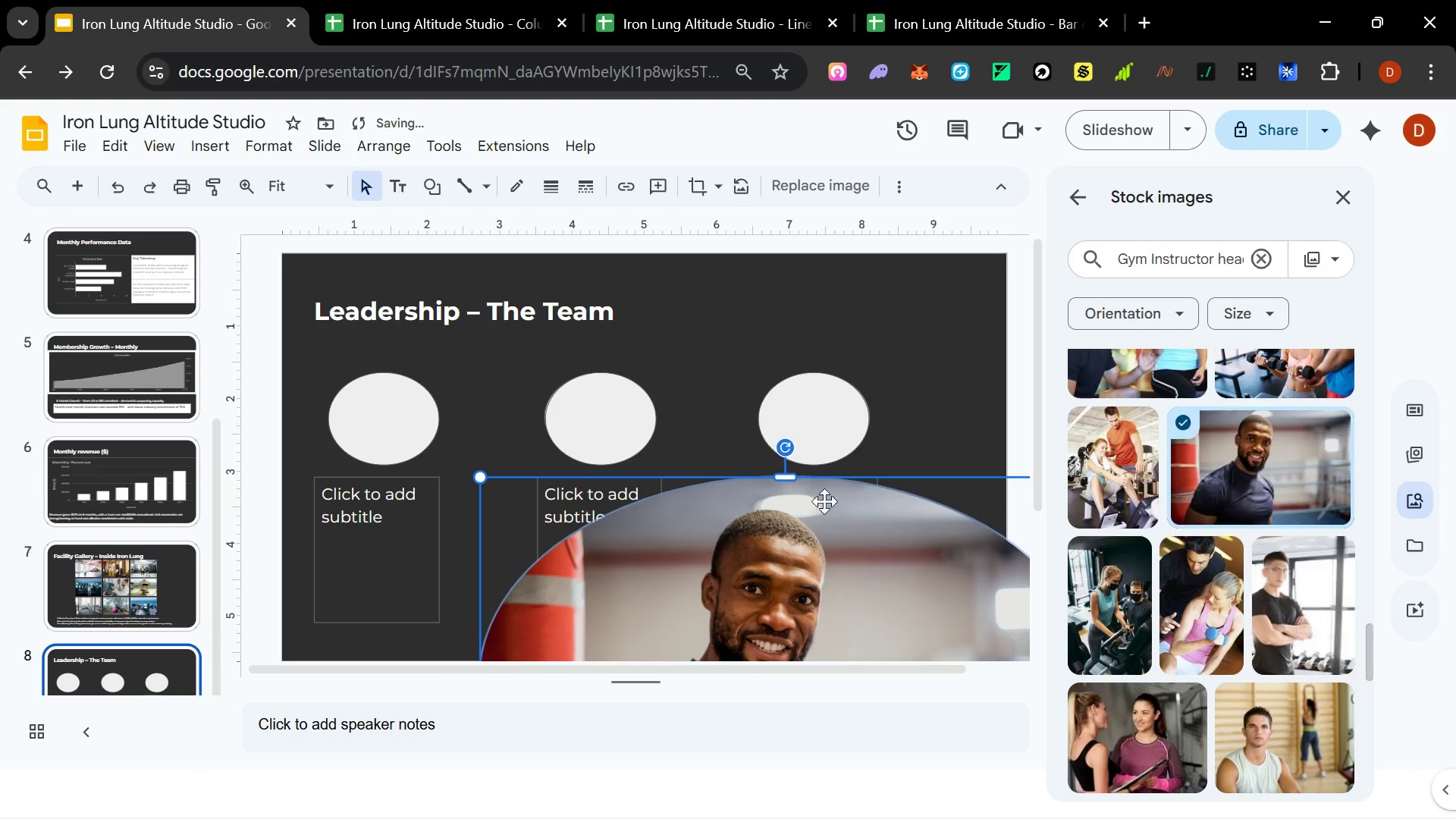 
left_click_drag(start_coordinate=[805, 554], to_coordinate=[832, 369])
 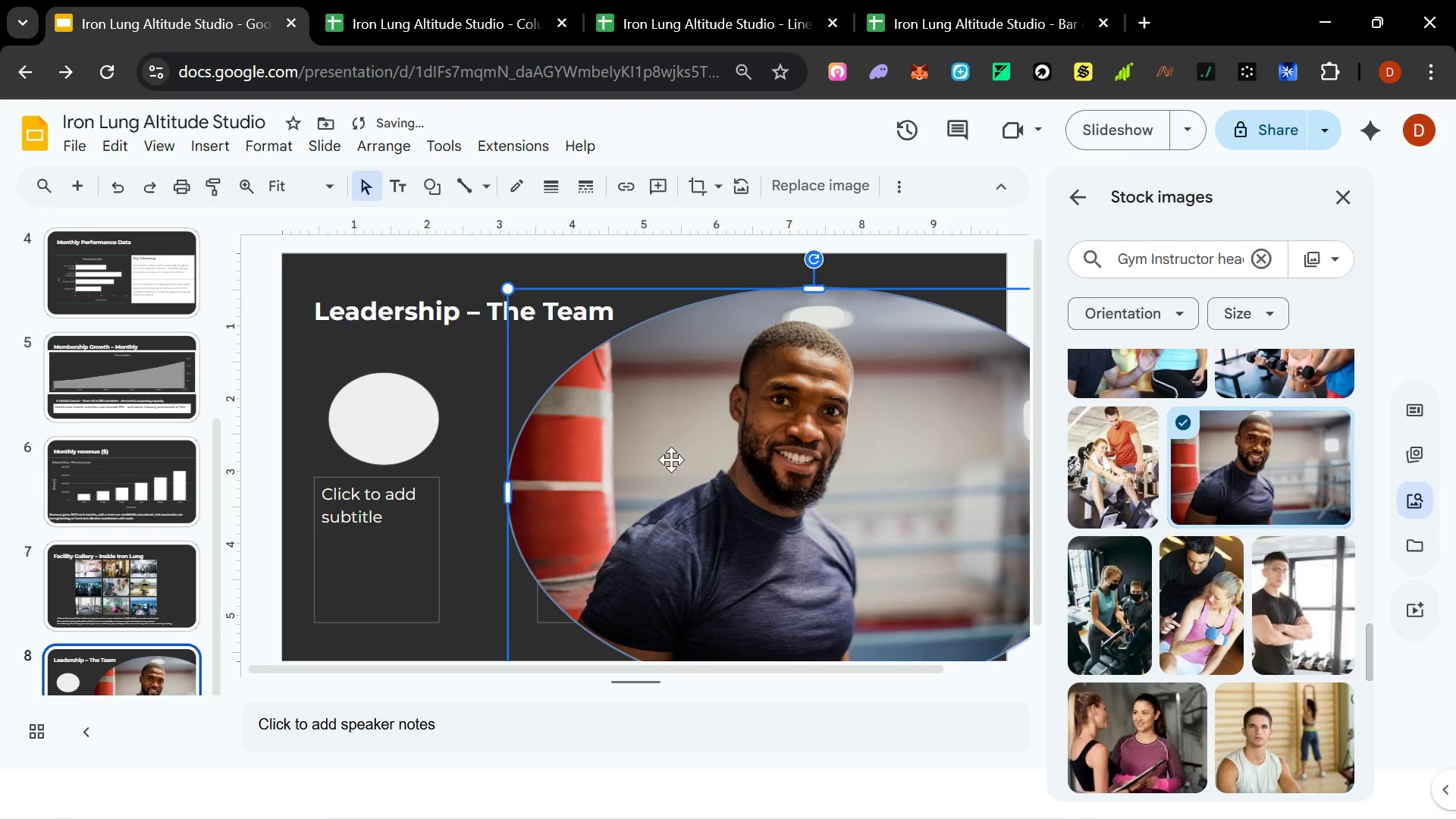 
hold_key(key=ControlLeft, duration=1.5)
left_click_drag(start_coordinate=[508, 290], to_coordinate=[727, 415])
 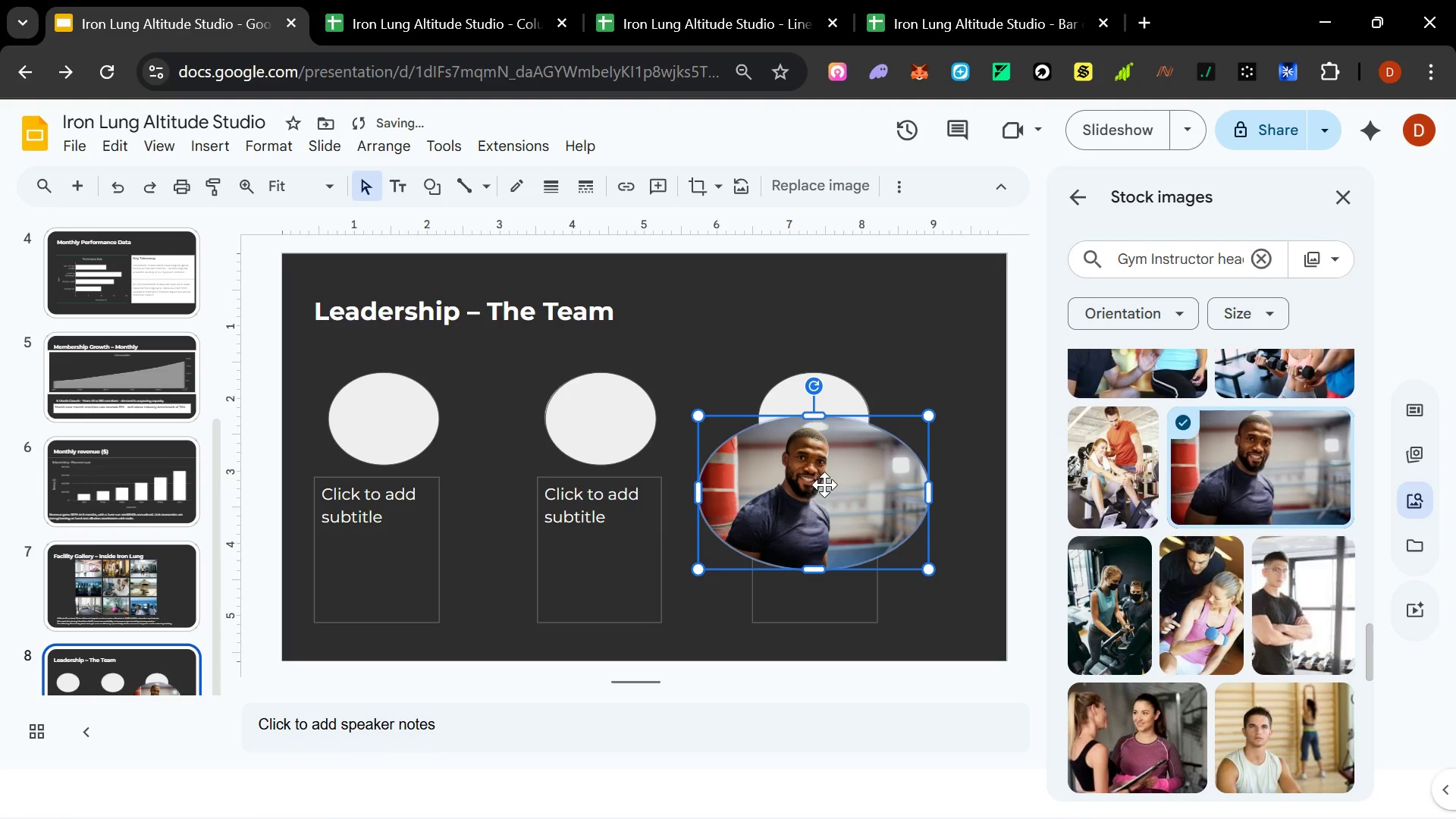 
hold_key(key=ControlLeft, duration=0.78)
 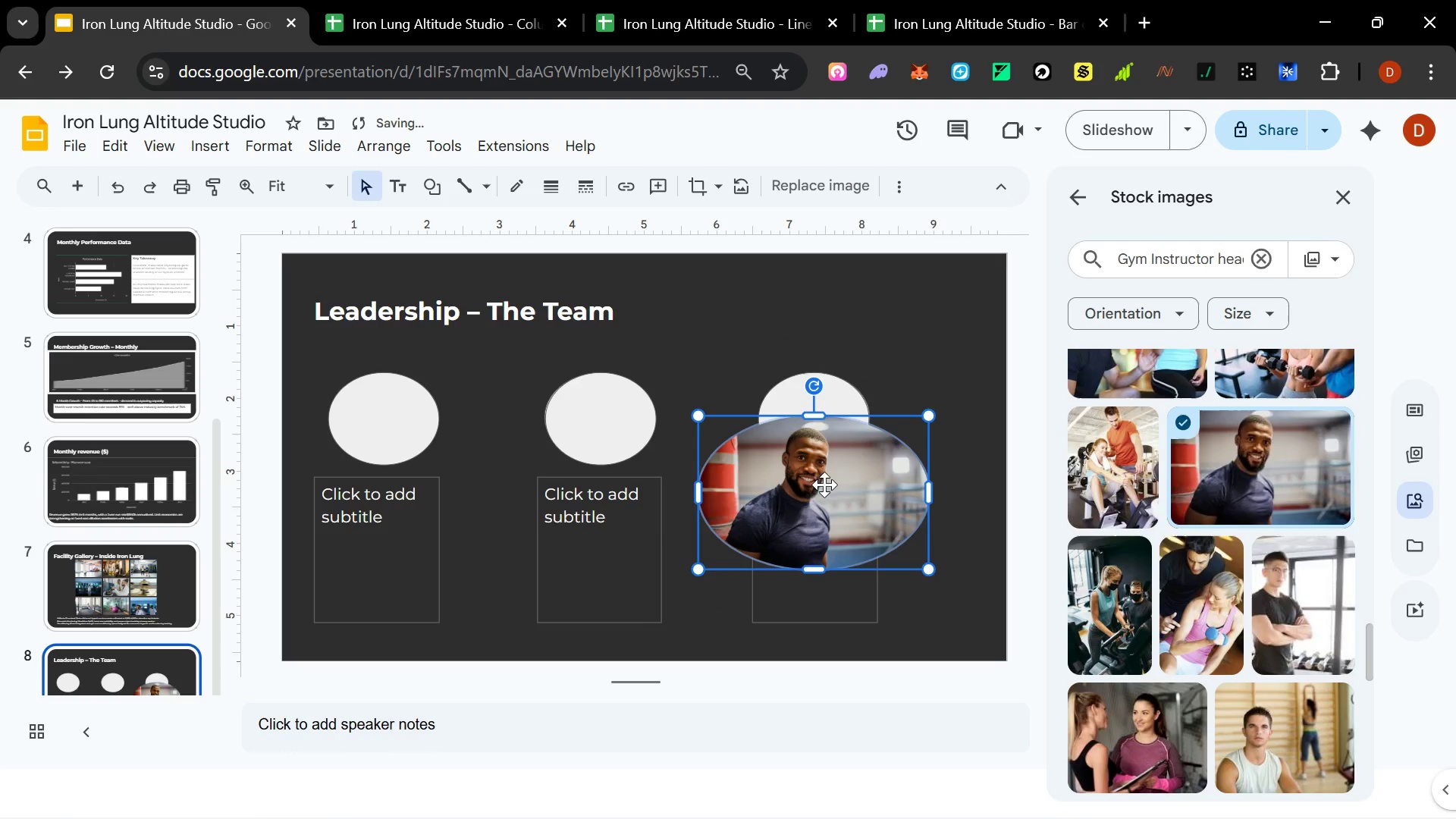 
left_click_drag(start_coordinate=[855, 488], to_coordinate=[635, 425])
 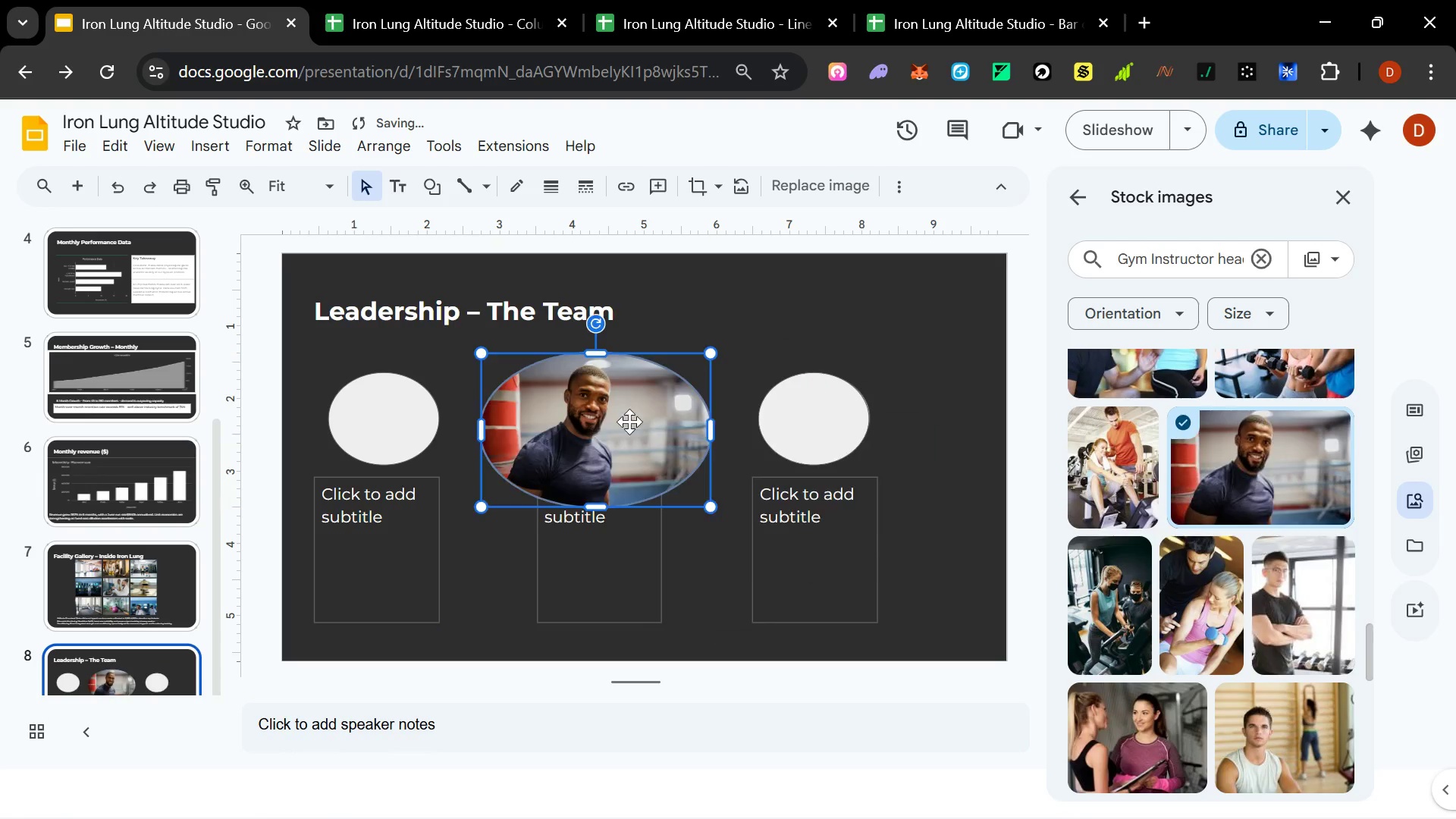 
hold_key(key=ControlLeft, duration=0.47)
 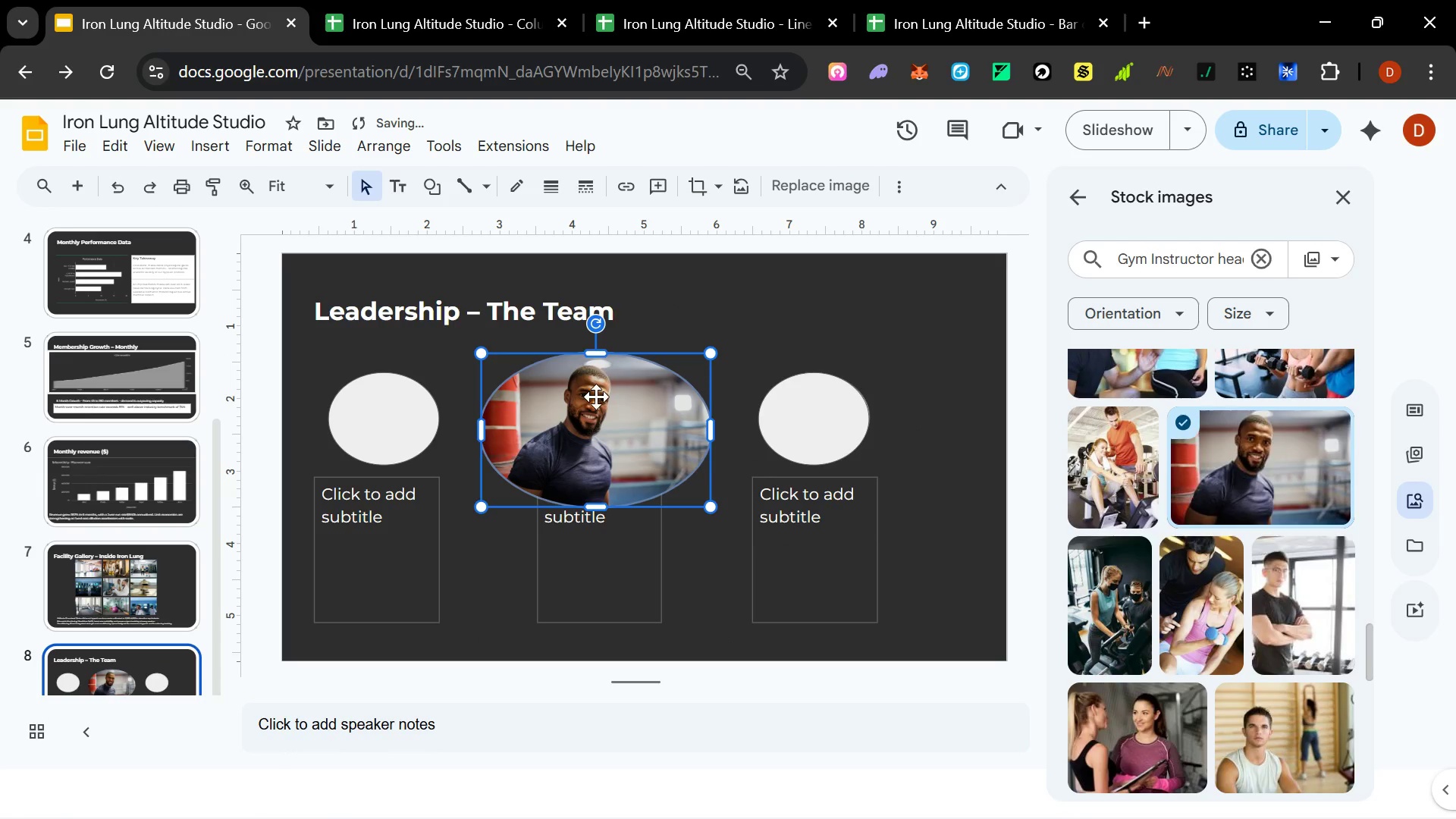 
left_click_drag(start_coordinate=[596, 397], to_coordinate=[615, 504])
 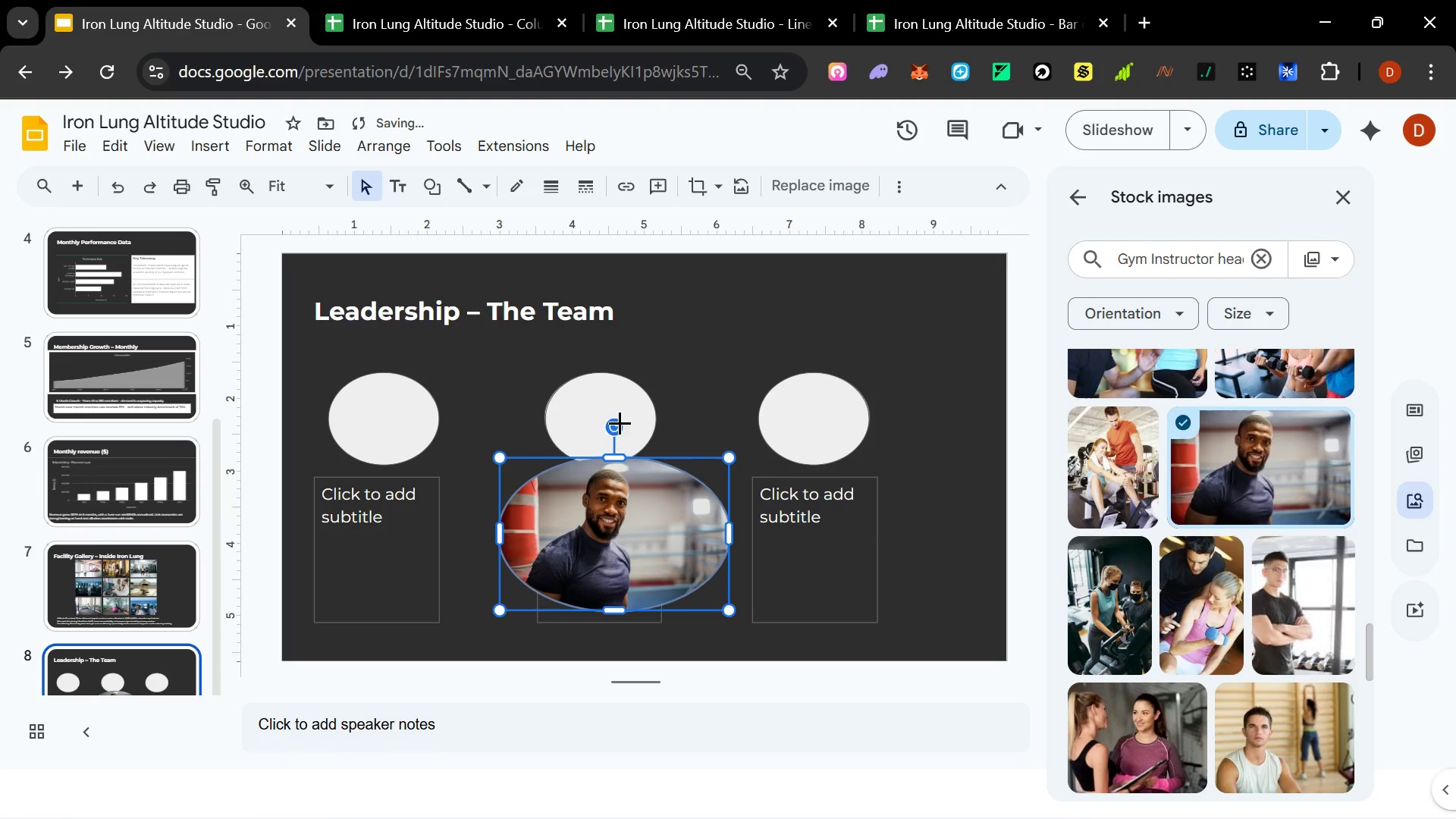 
left_click([607, 406])
 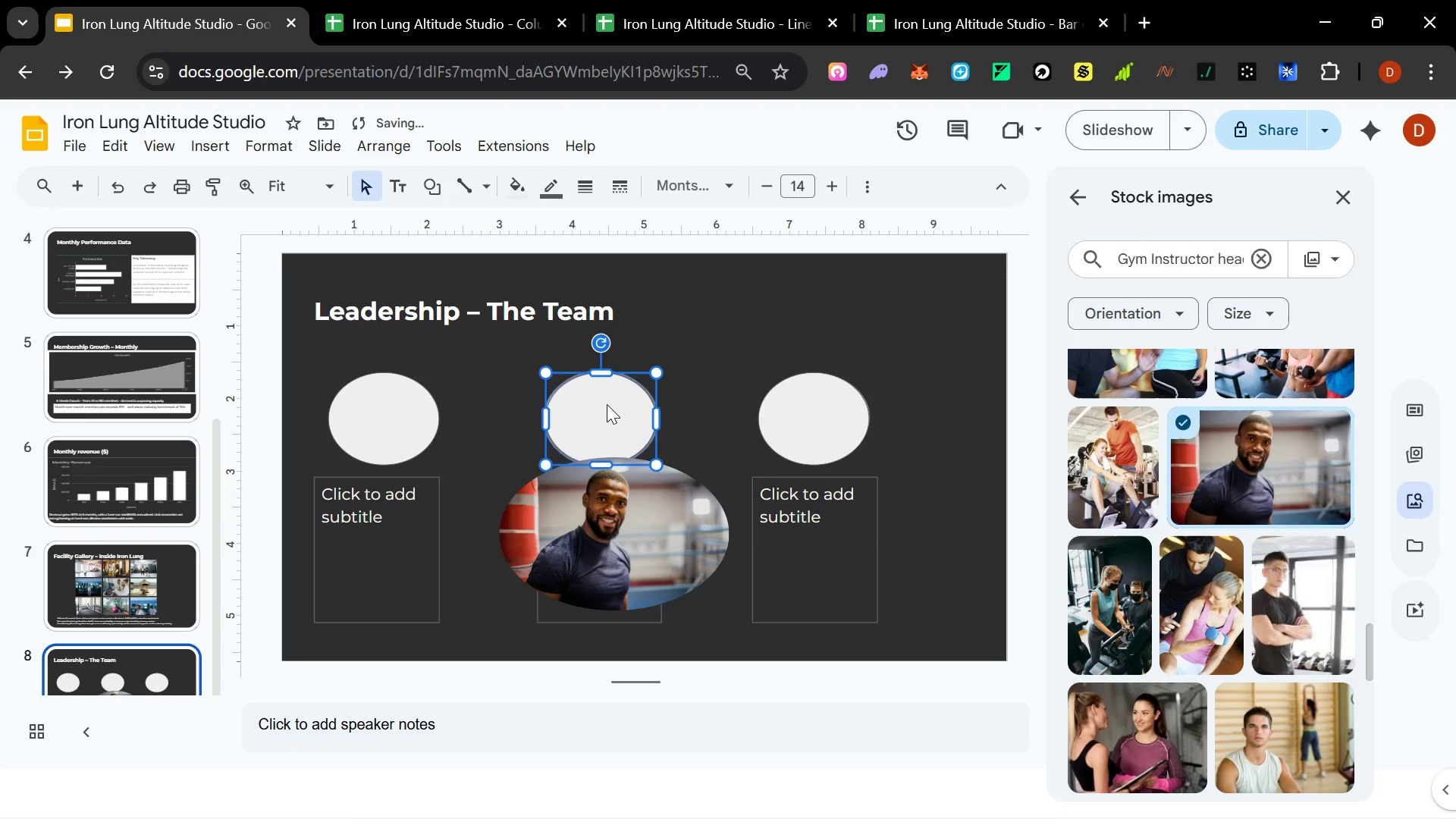 
key(Delete)
 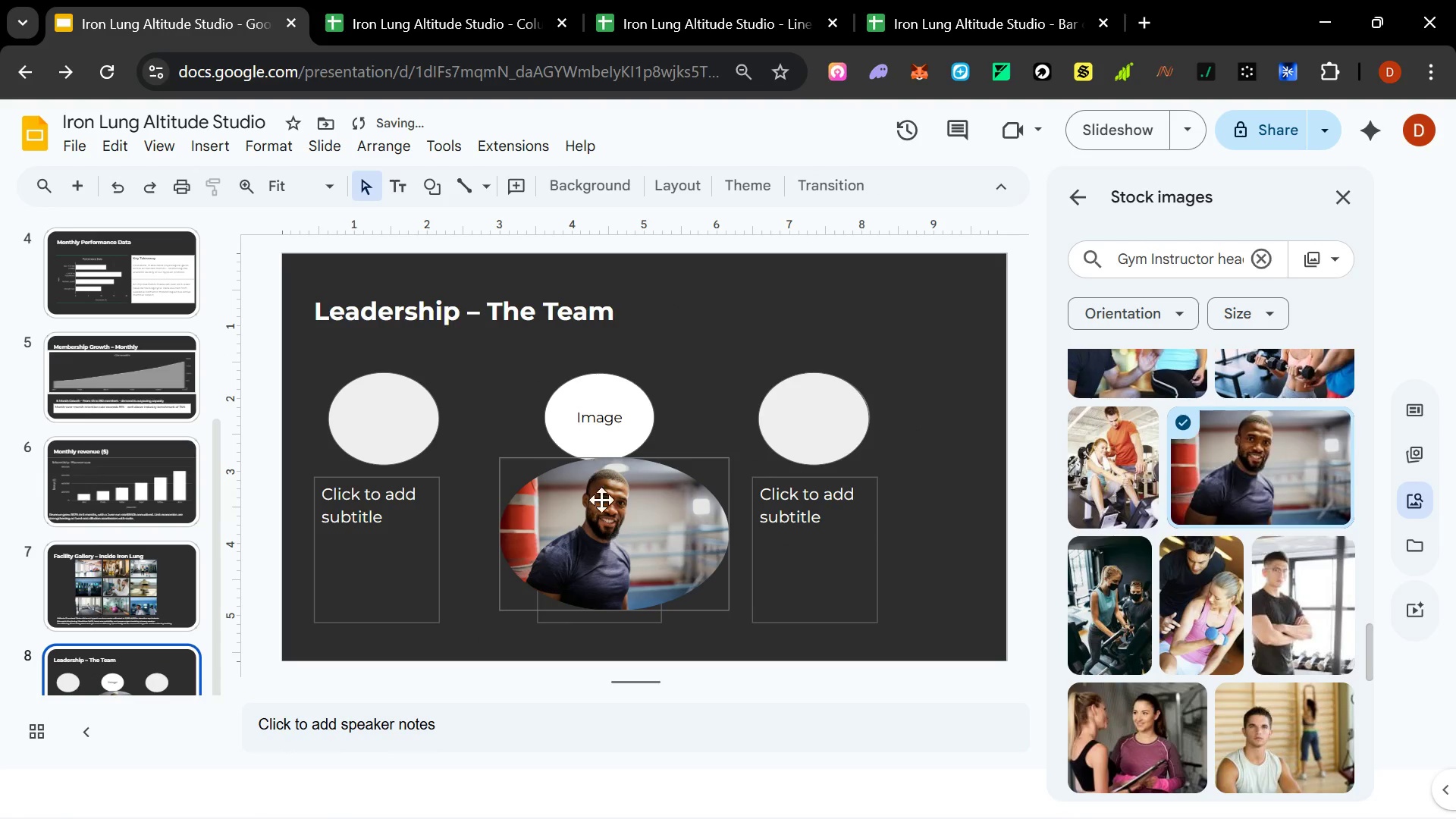 
left_click([612, 516])
 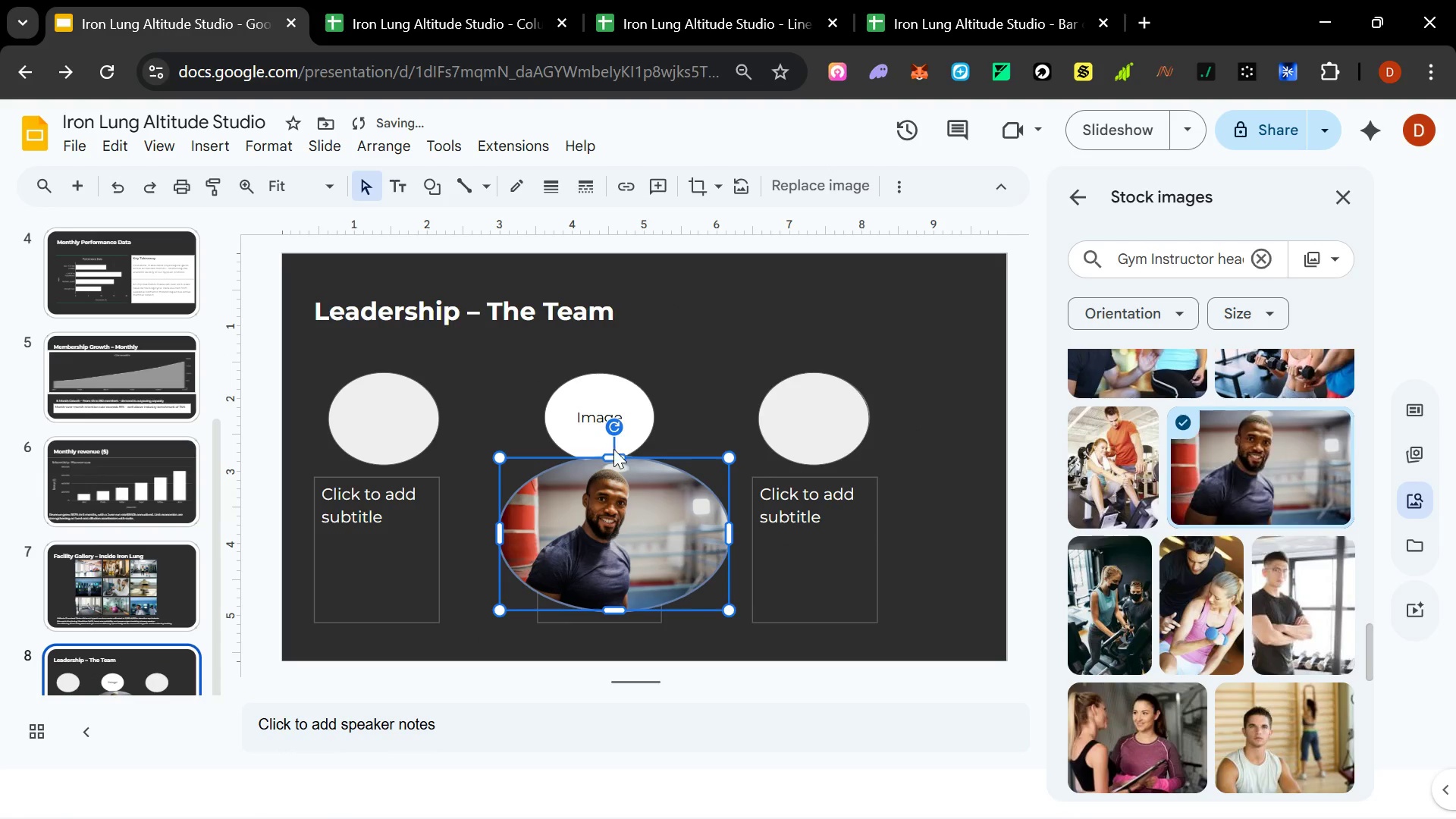 
left_click_drag(start_coordinate=[614, 454], to_coordinate=[606, 372])
 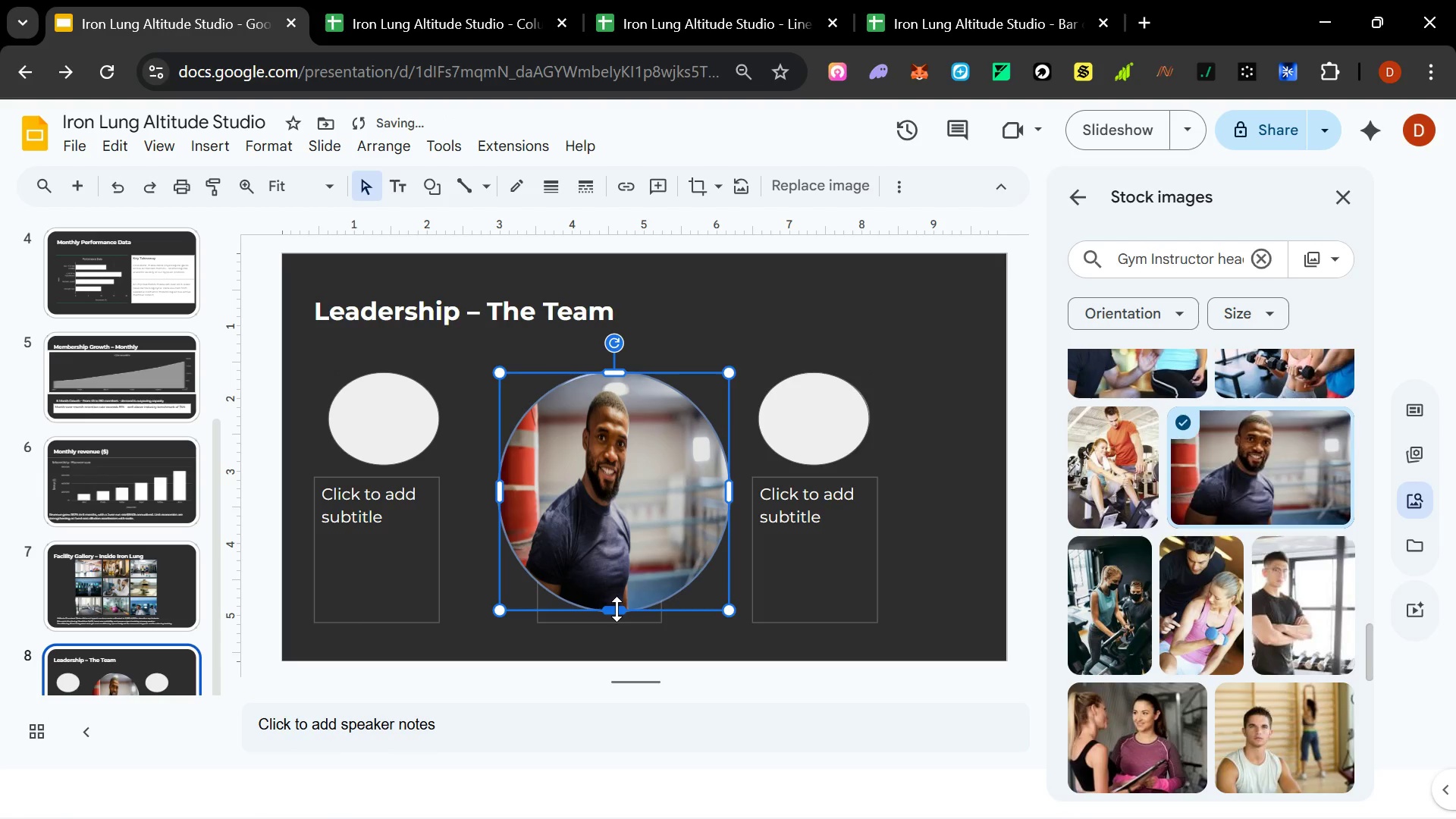 
left_click_drag(start_coordinate=[617, 609], to_coordinate=[601, 479])
 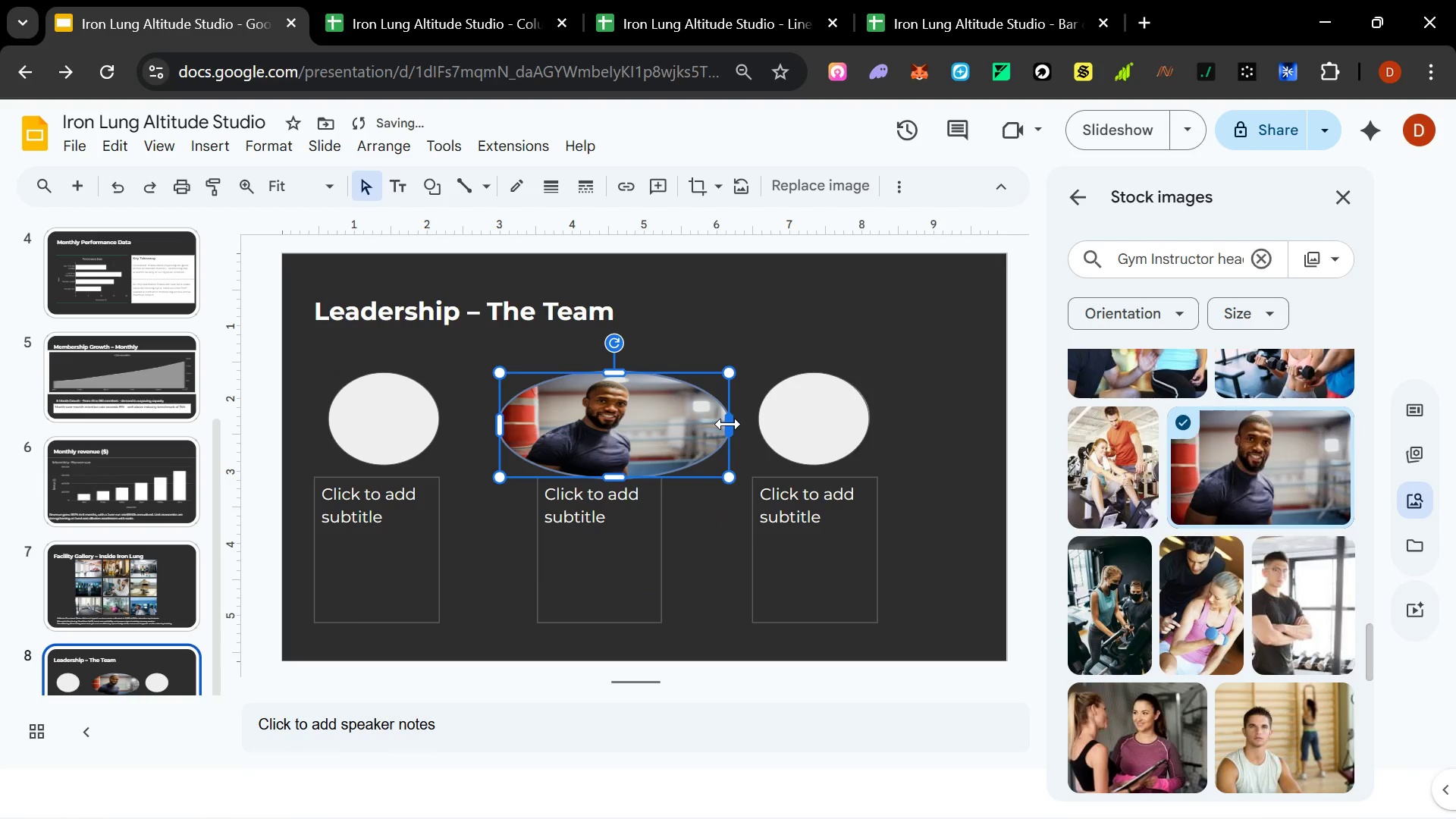 
left_click_drag(start_coordinate=[728, 424], to_coordinate=[676, 438])
 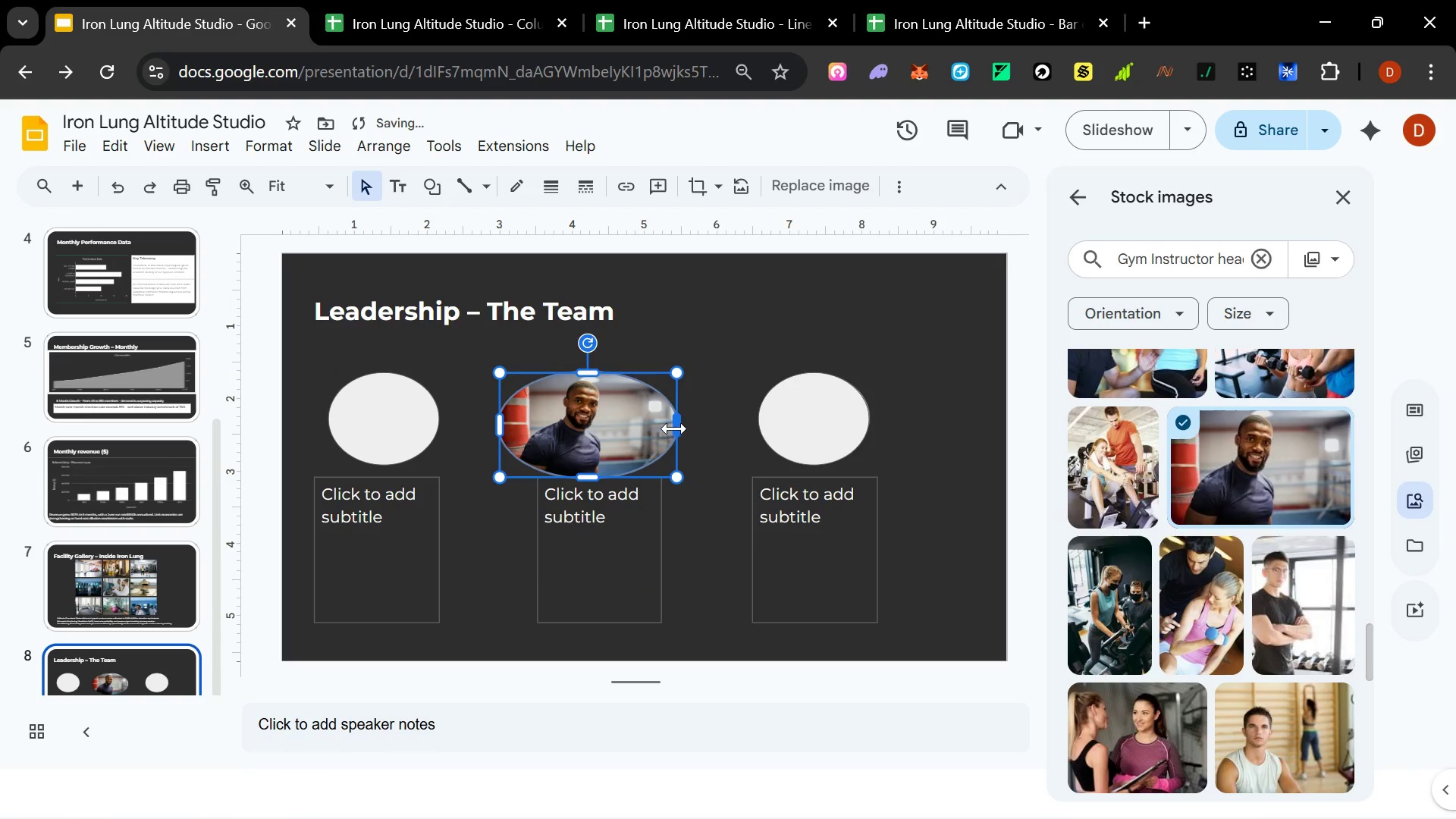 
left_click_drag(start_coordinate=[676, 428], to_coordinate=[617, 428])
 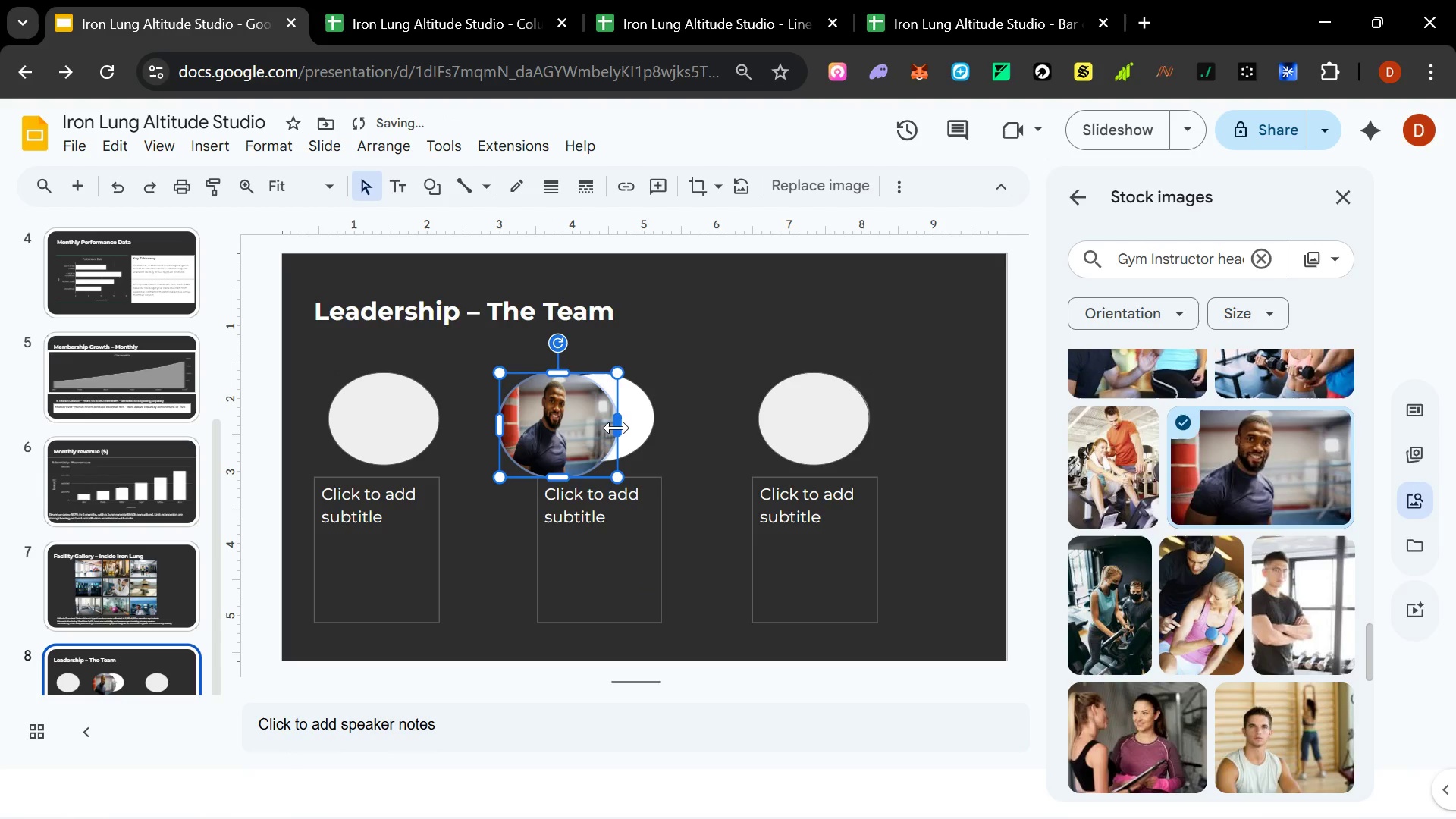 
left_click_drag(start_coordinate=[617, 428], to_coordinate=[658, 425])
 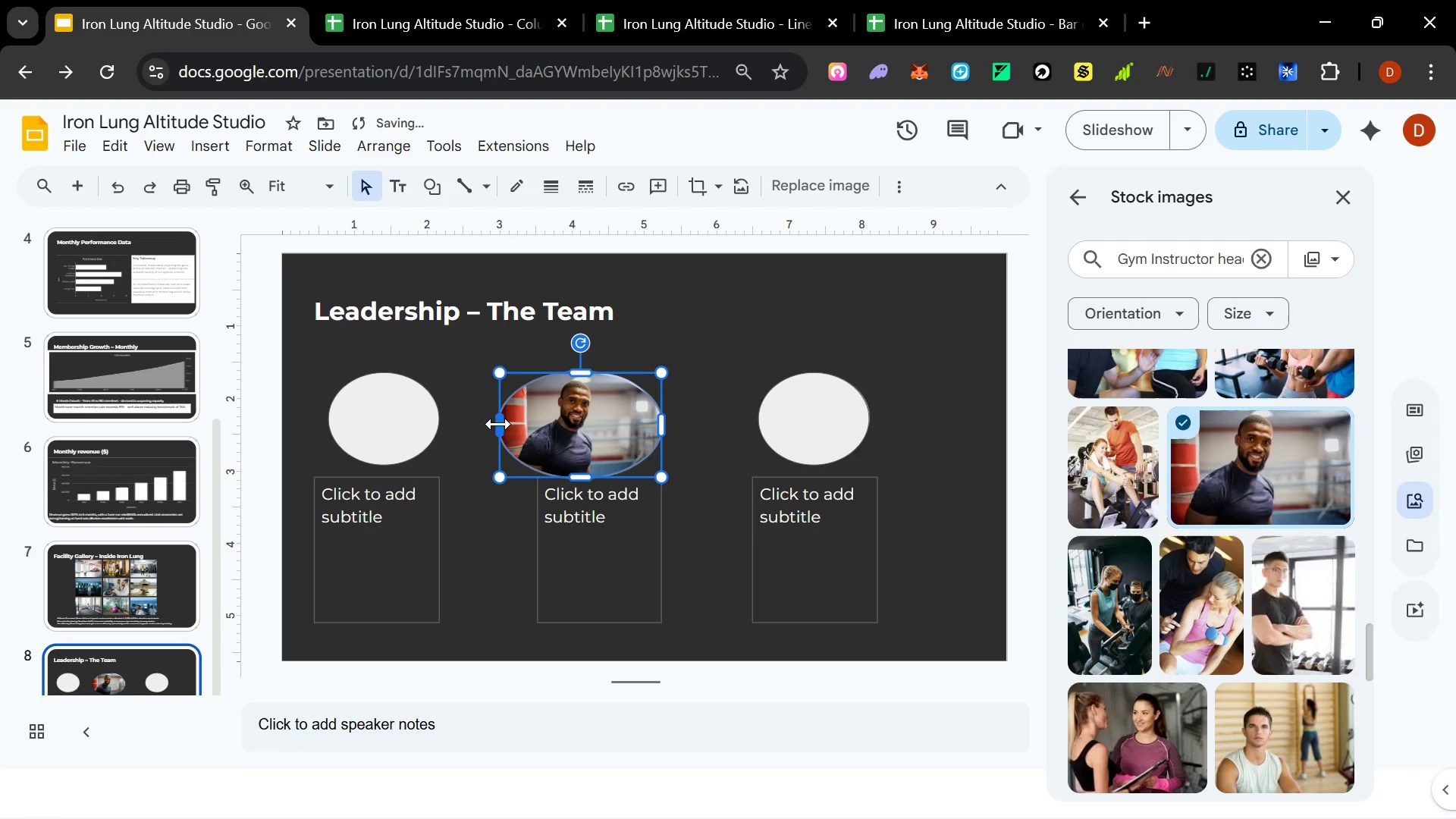 
left_click_drag(start_coordinate=[499, 424], to_coordinate=[525, 422])
 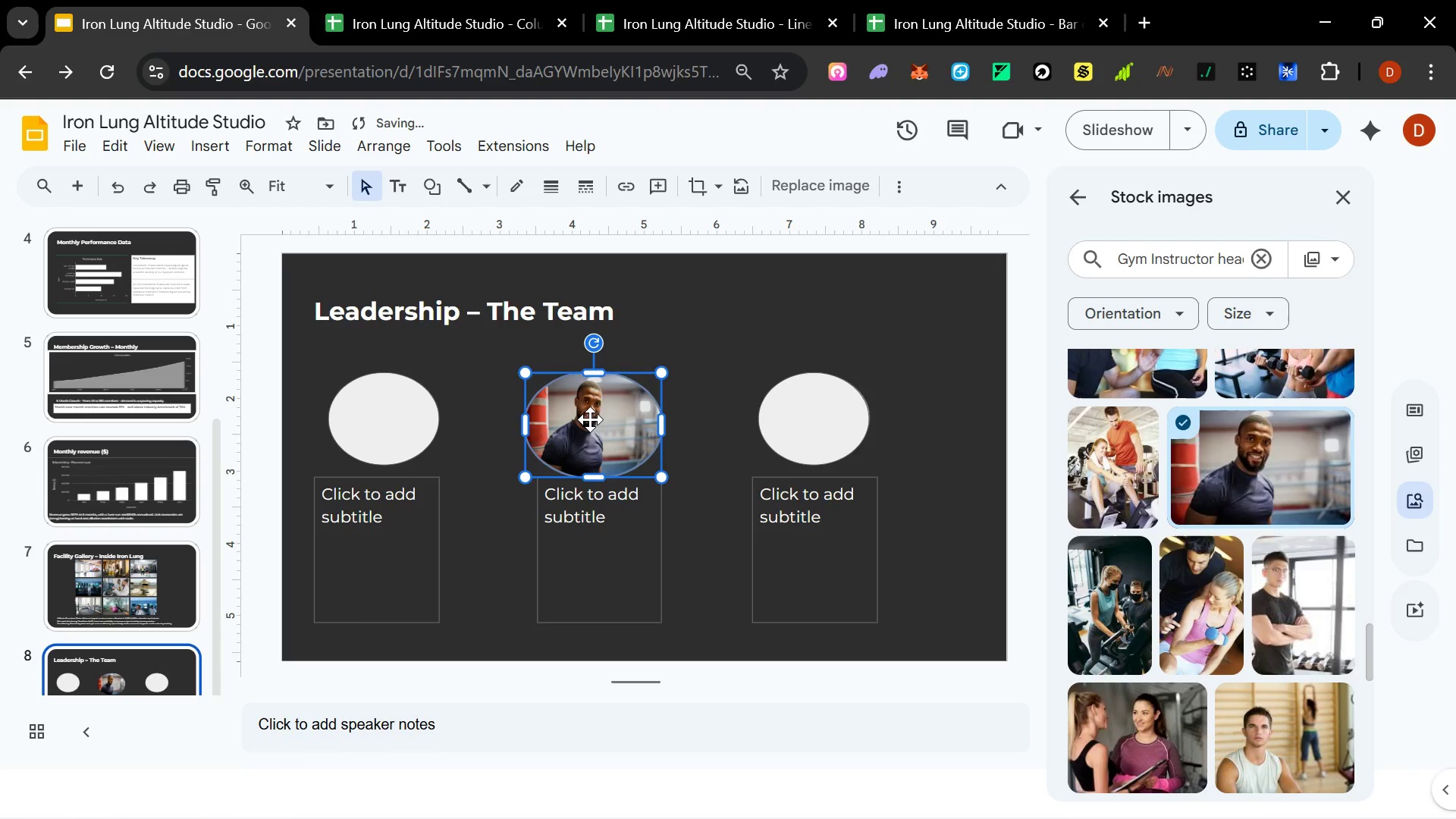 
left_click_drag(start_coordinate=[589, 420], to_coordinate=[590, 411])
 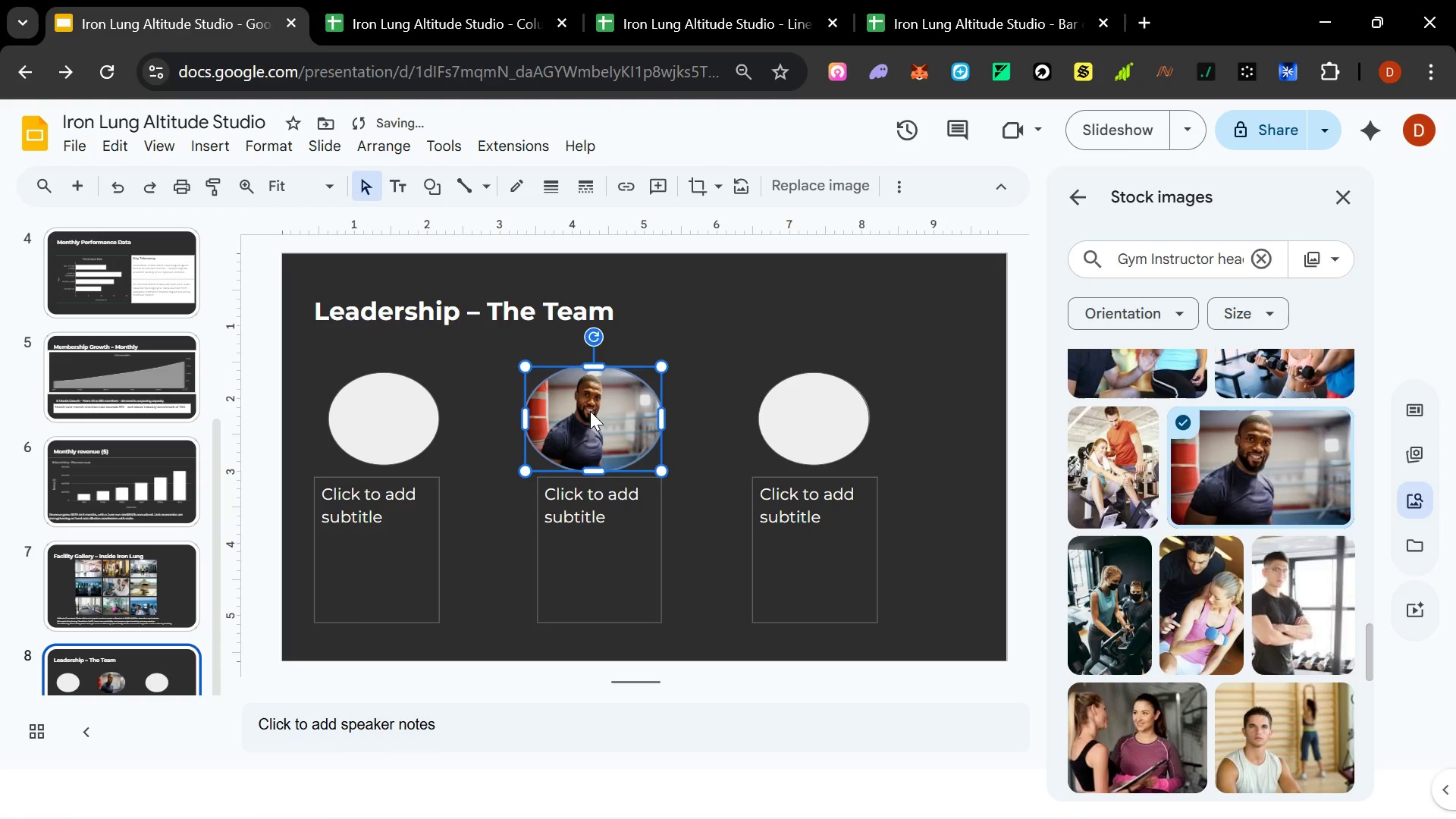 
left_click_drag(start_coordinate=[590, 411], to_coordinate=[605, 371])
 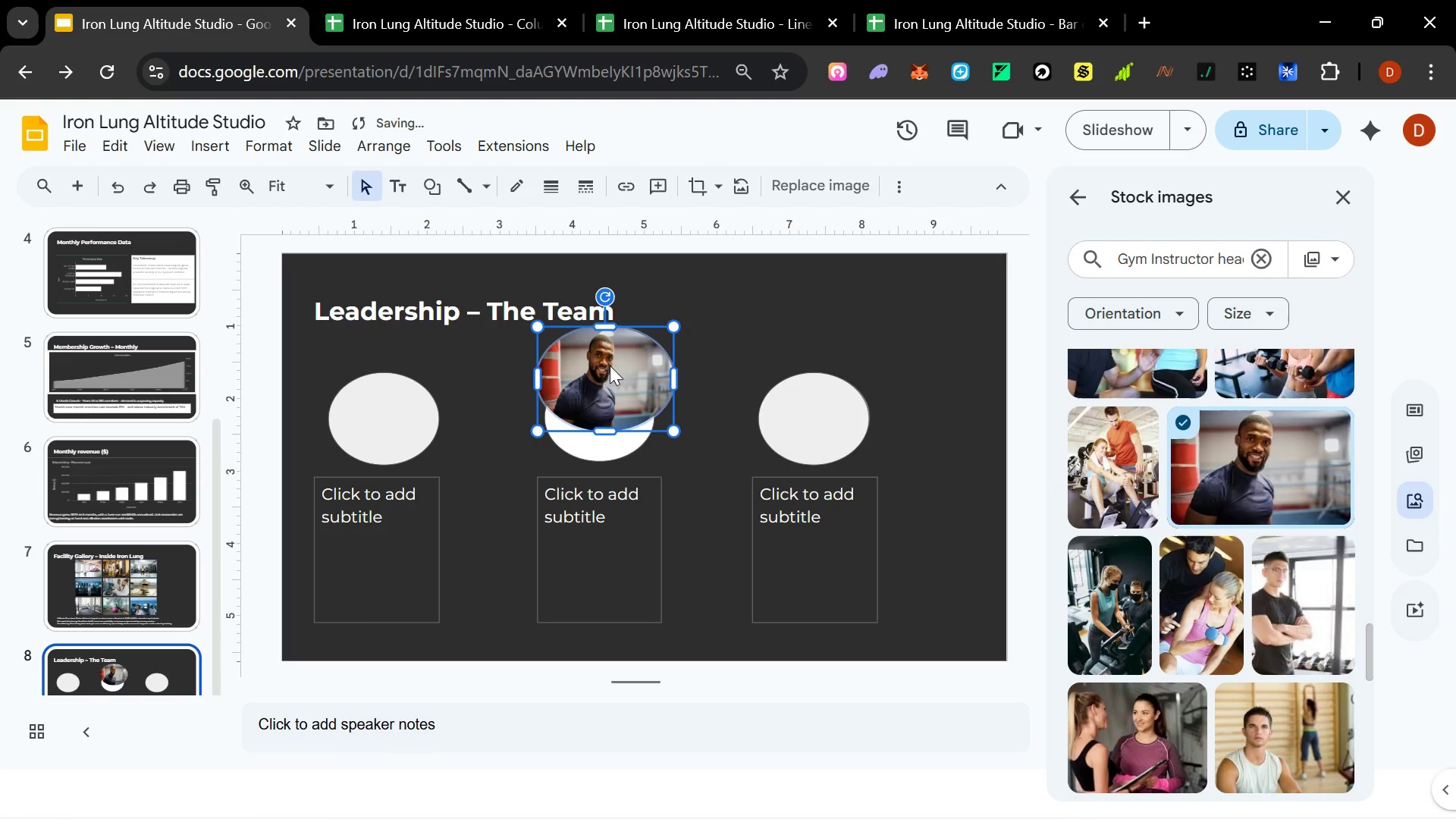 
left_click_drag(start_coordinate=[610, 366], to_coordinate=[600, 401])
 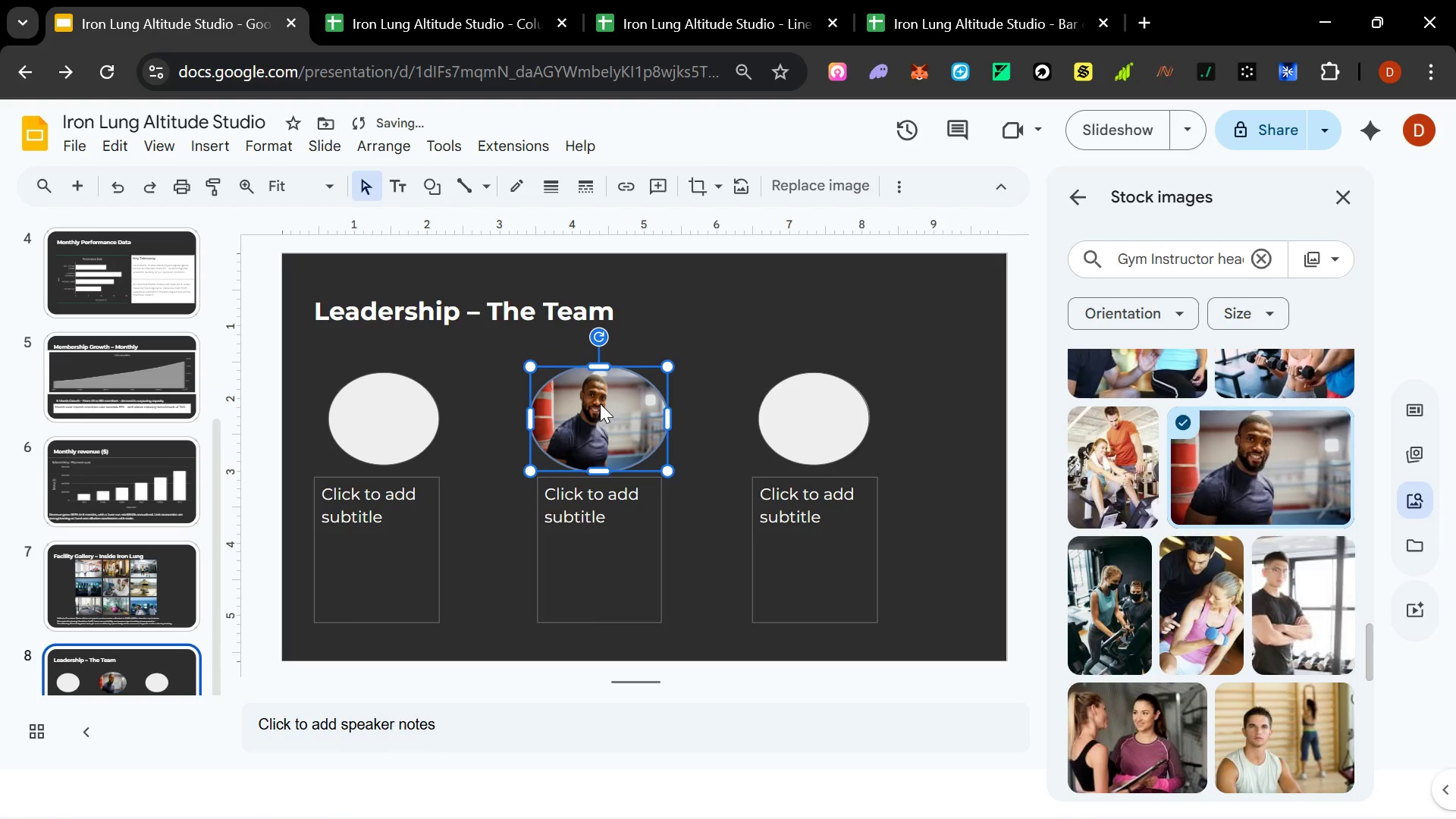 
left_click_drag(start_coordinate=[600, 403], to_coordinate=[601, 397])
 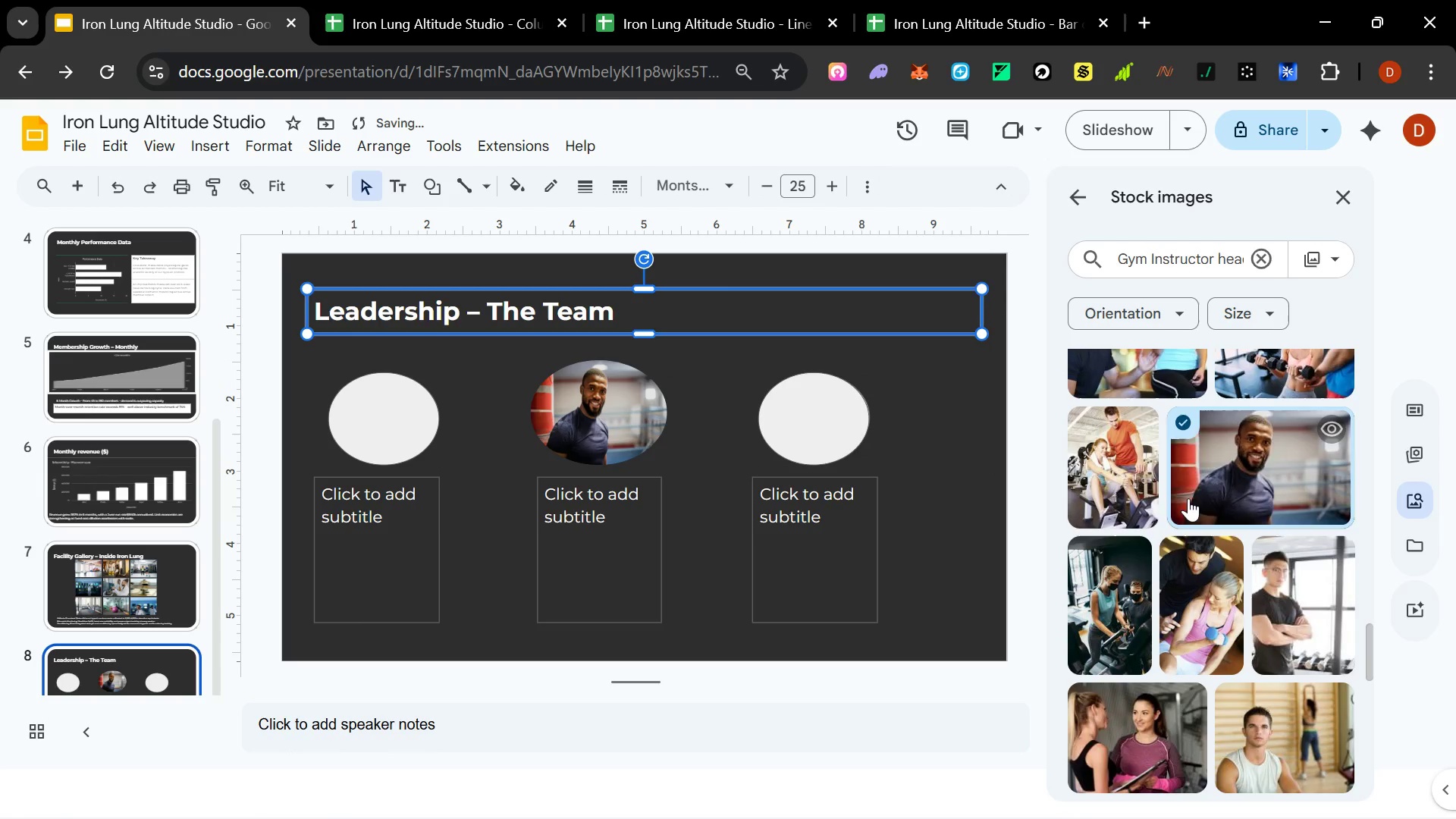 
scroll: coordinate [1197, 529], scroll_direction: down, amount: 4.0
 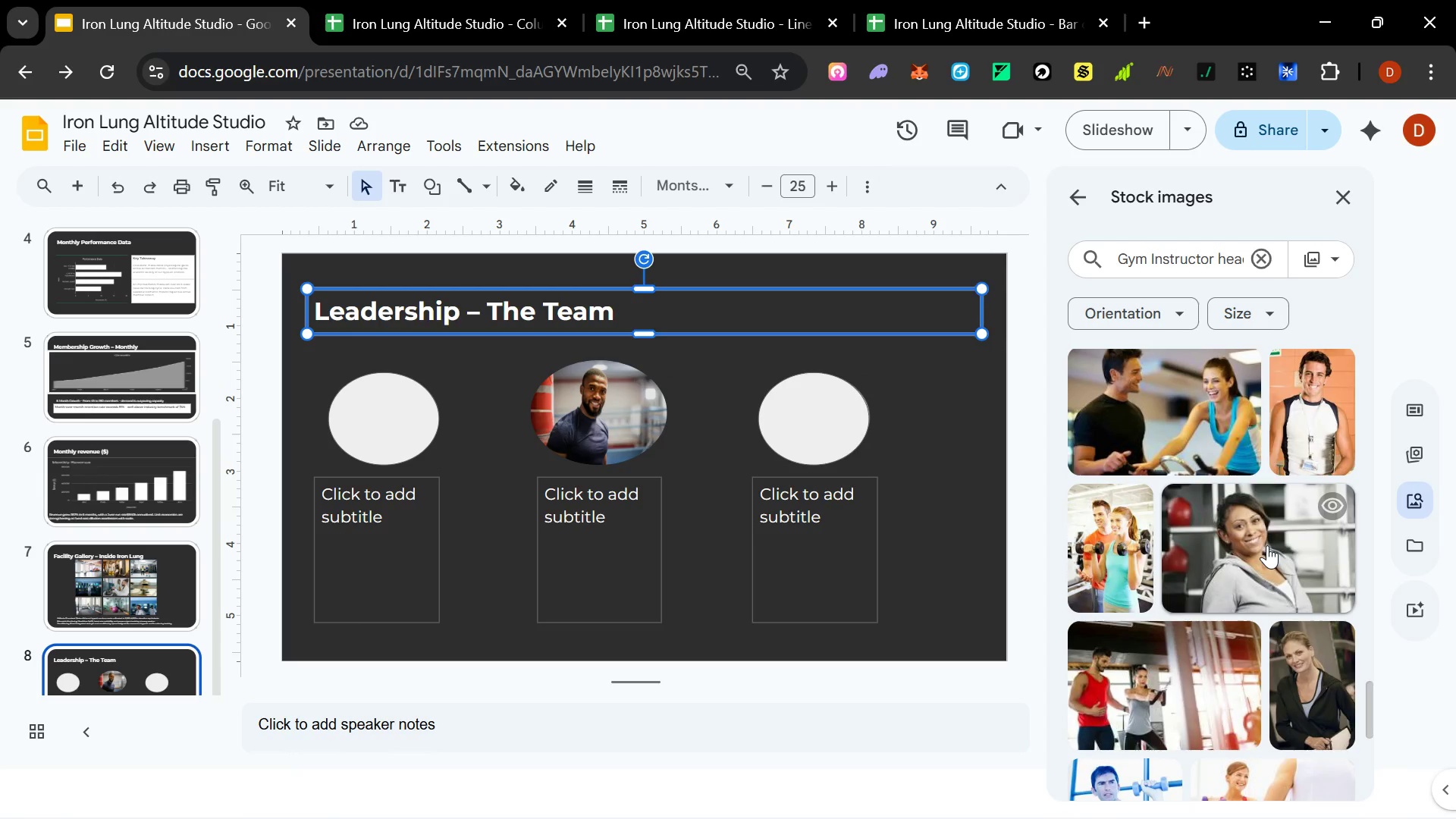 
left_click([1268, 546])
 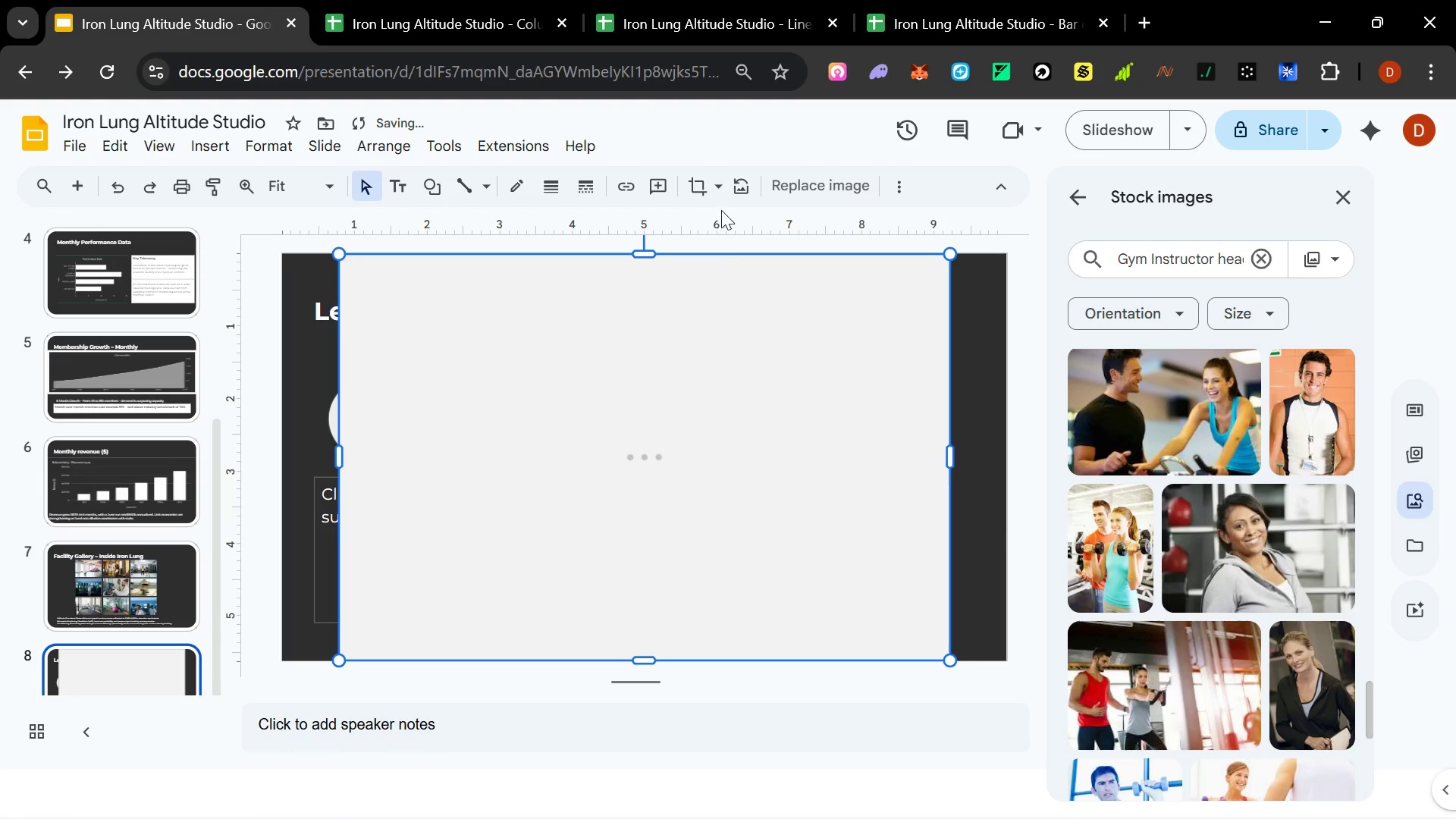 
left_click([719, 196])
 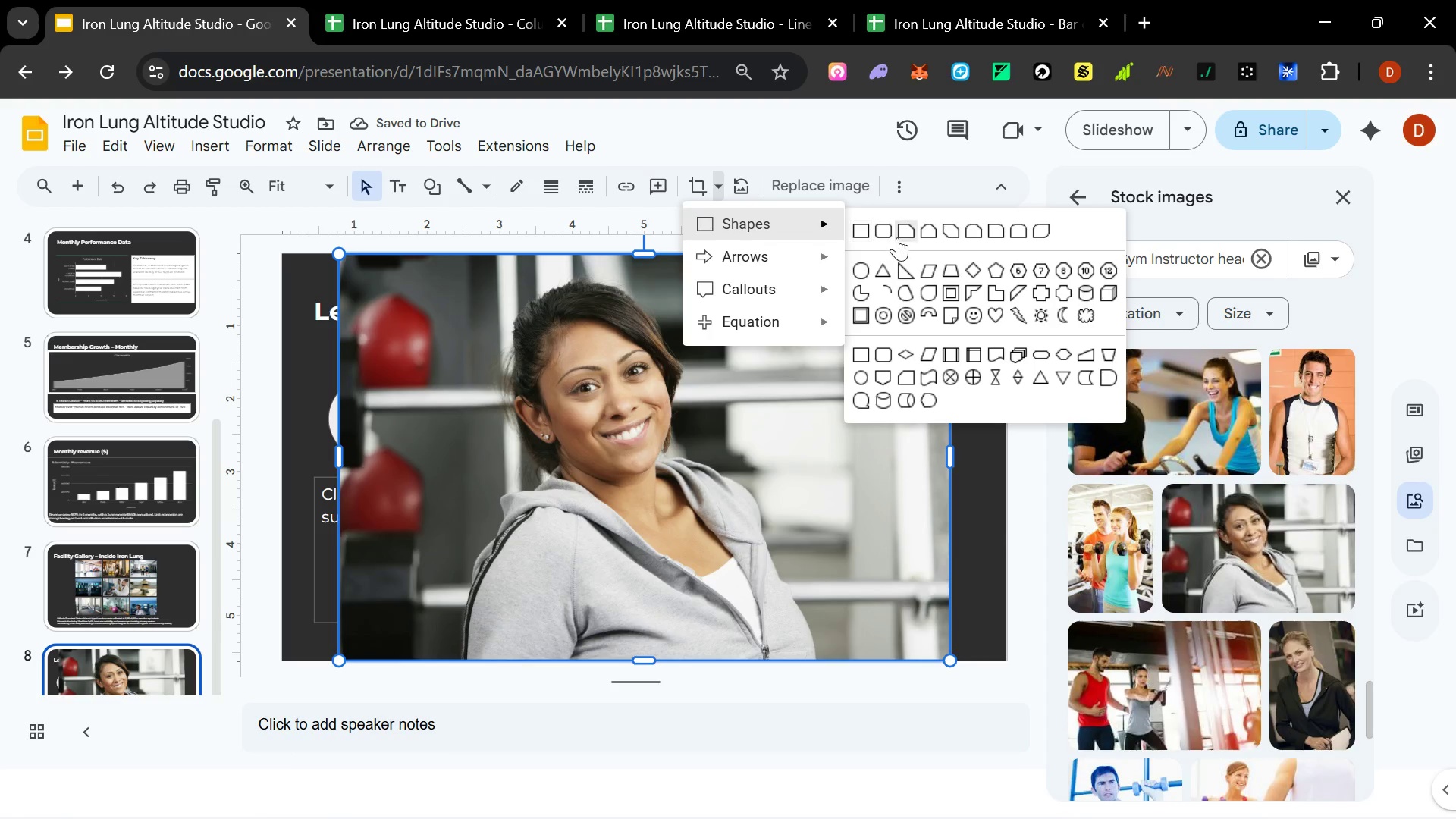 
left_click([864, 263])
 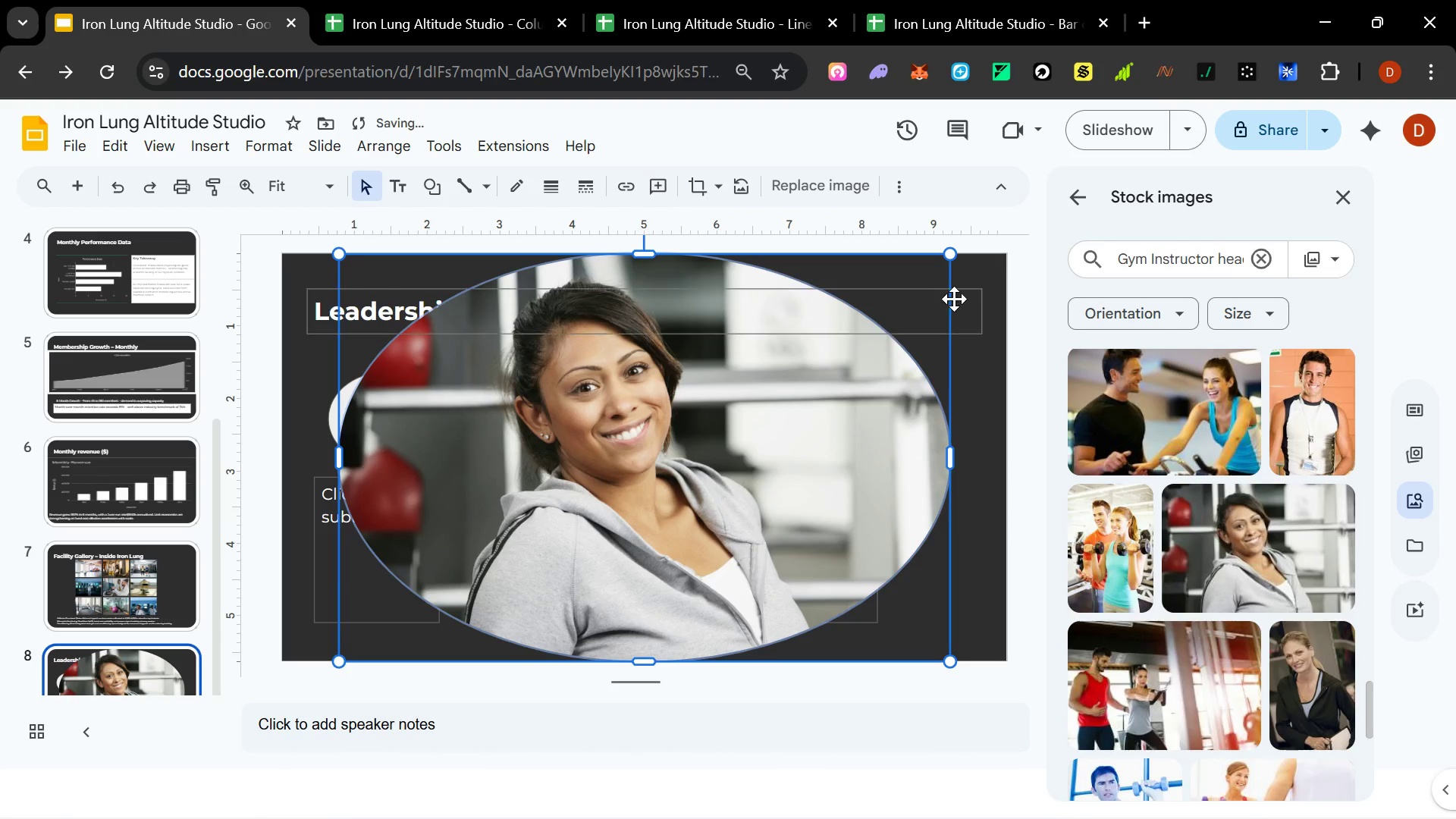 
hold_key(key=ControlLeft, duration=1.31)
left_click_drag(start_coordinate=[952, 258], to_coordinate=[722, 388])
 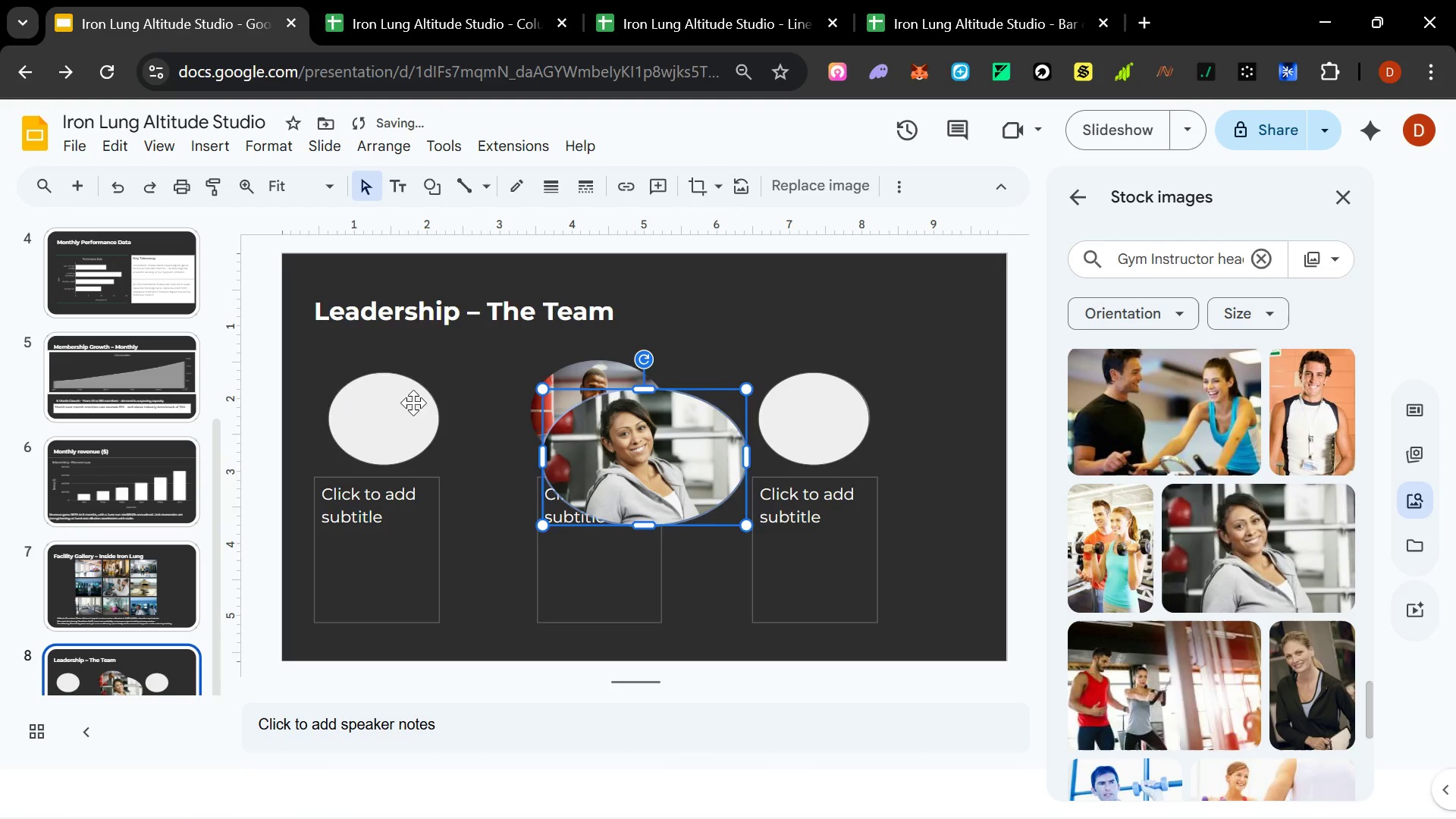 
left_click([397, 406])
 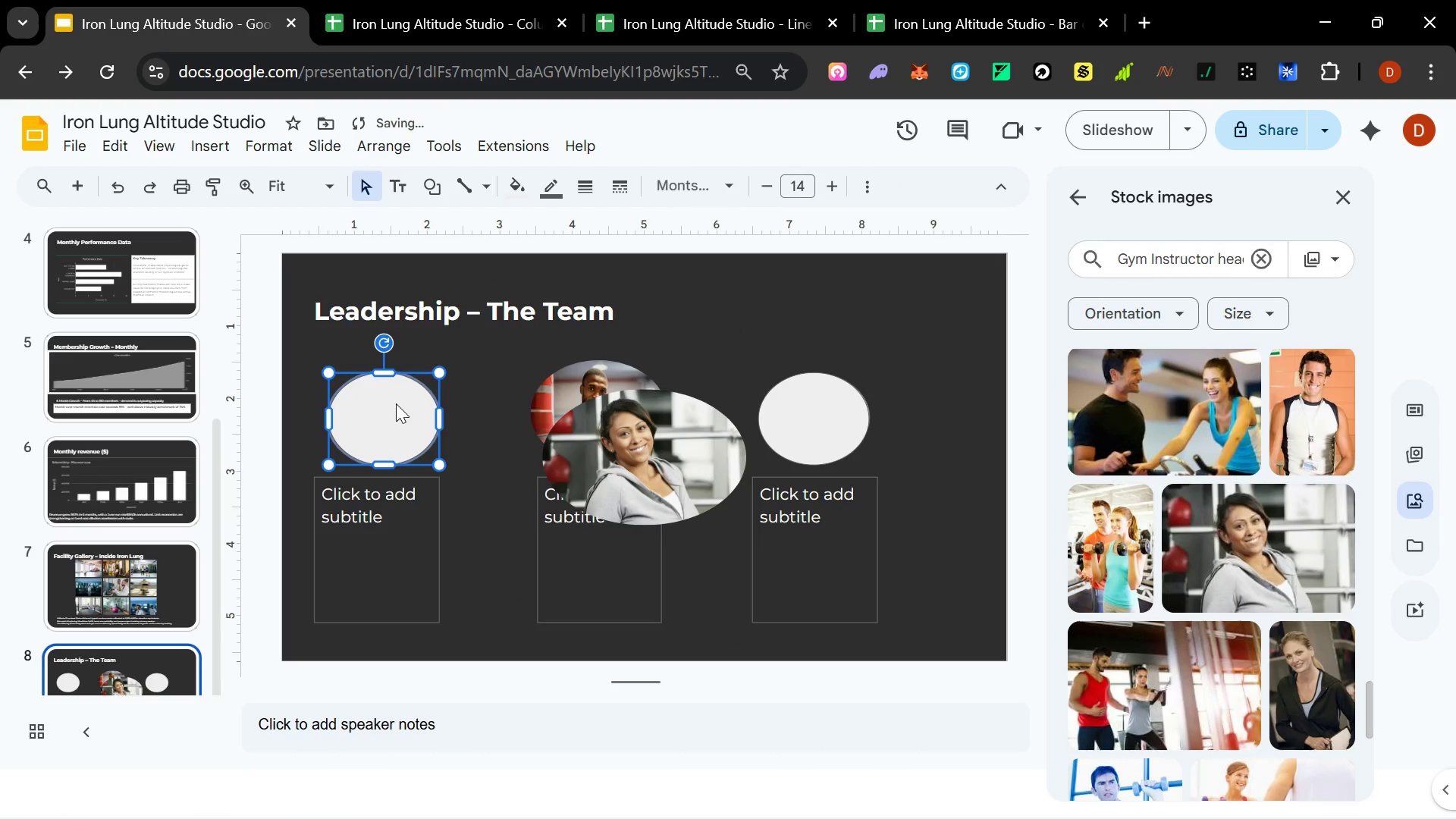 
key(Delete)
 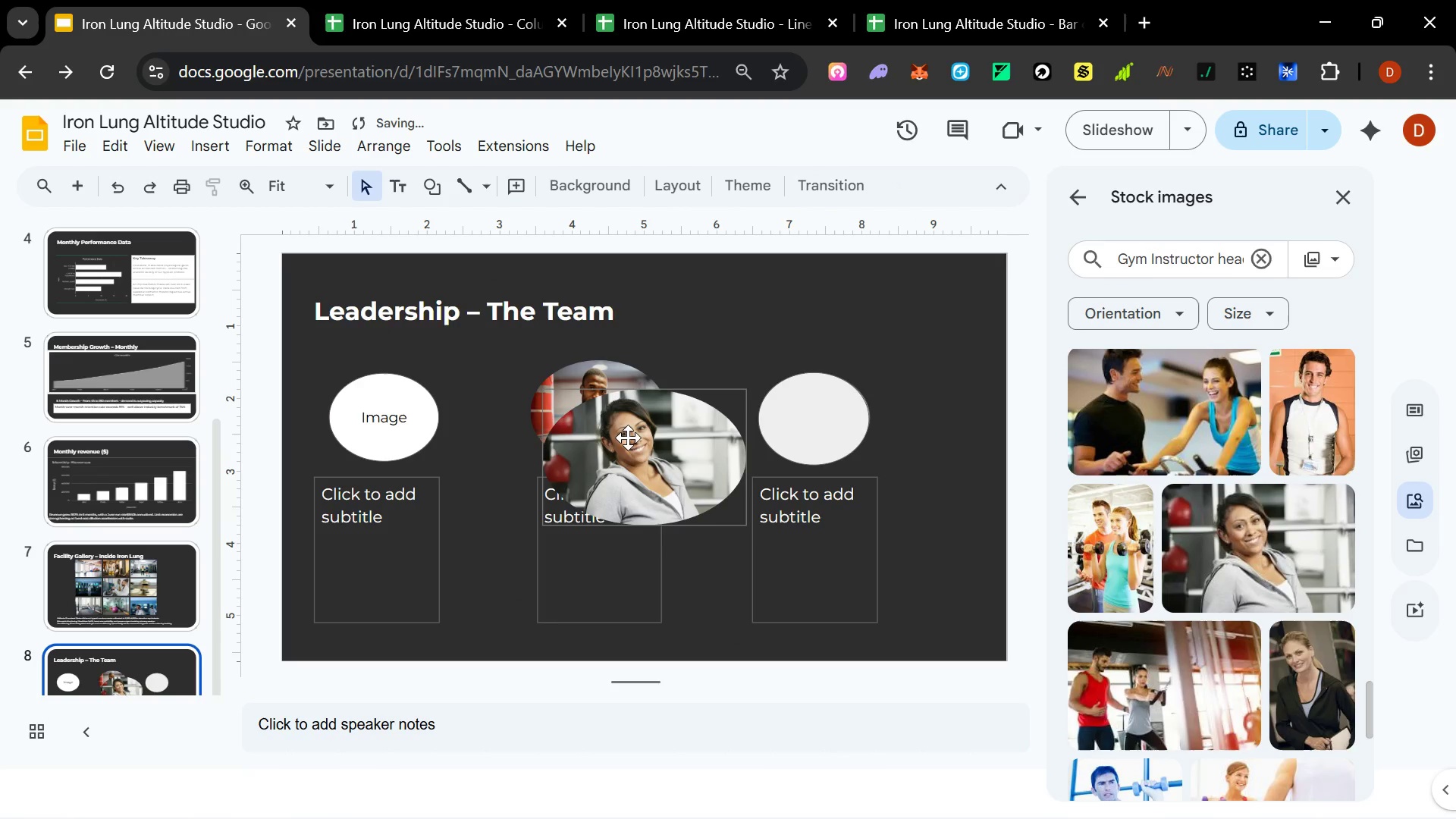 
left_click_drag(start_coordinate=[632, 441], to_coordinate=[378, 399])
 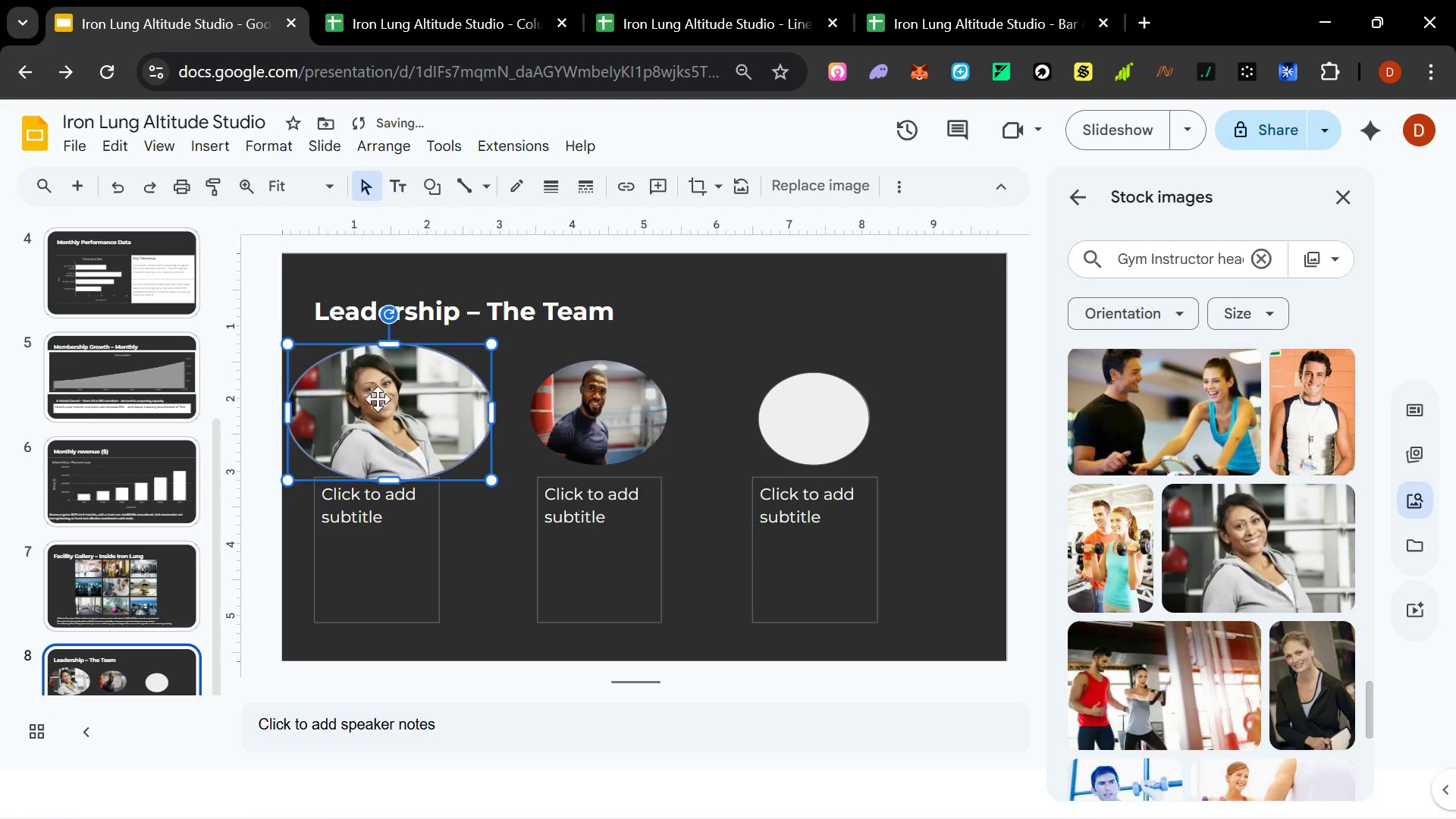 
hold_key(key=ControlLeft, duration=1.36)
left_click_drag(start_coordinate=[493, 343], to_coordinate=[460, 363])
 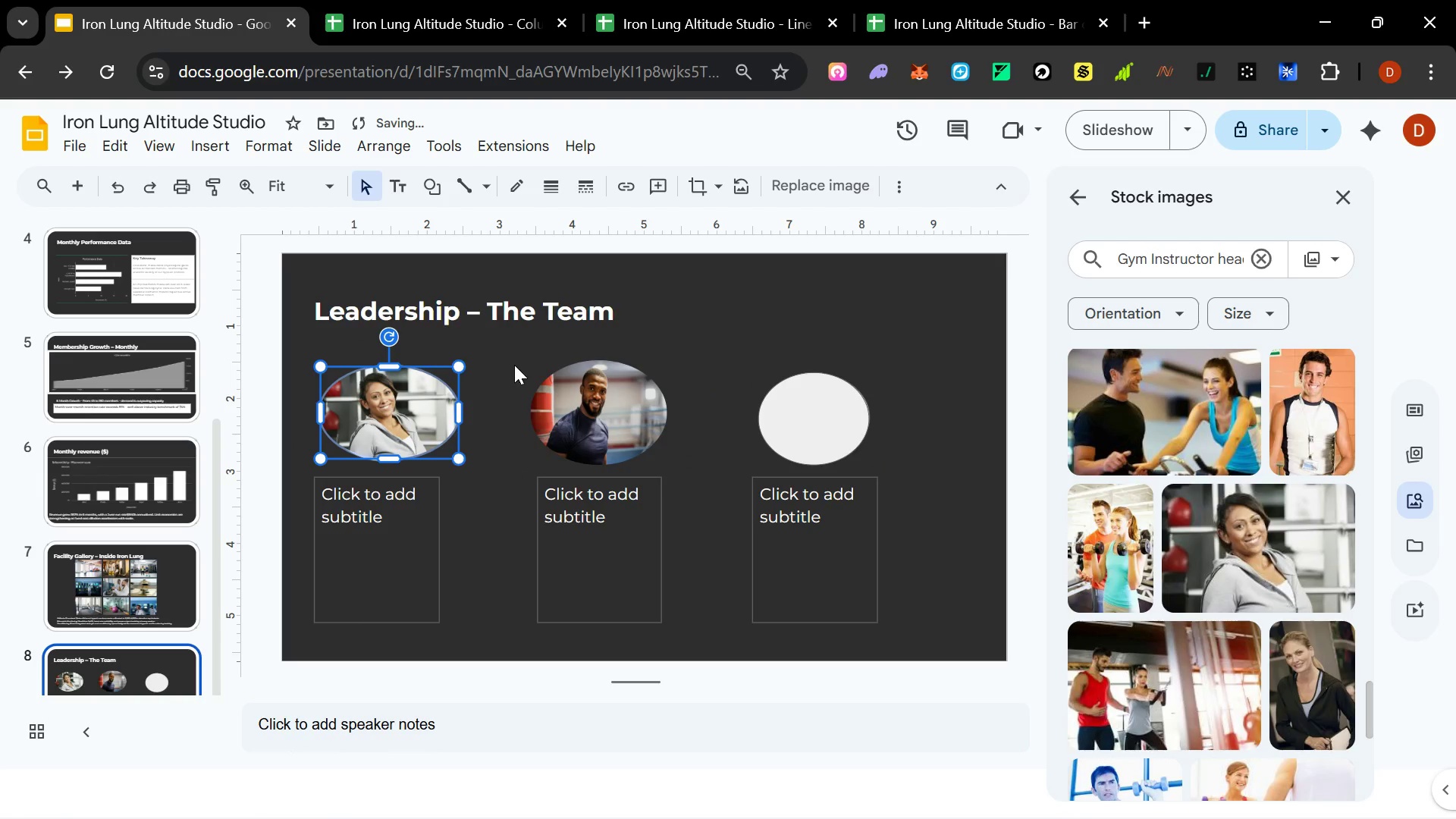 
left_click([800, 299])
 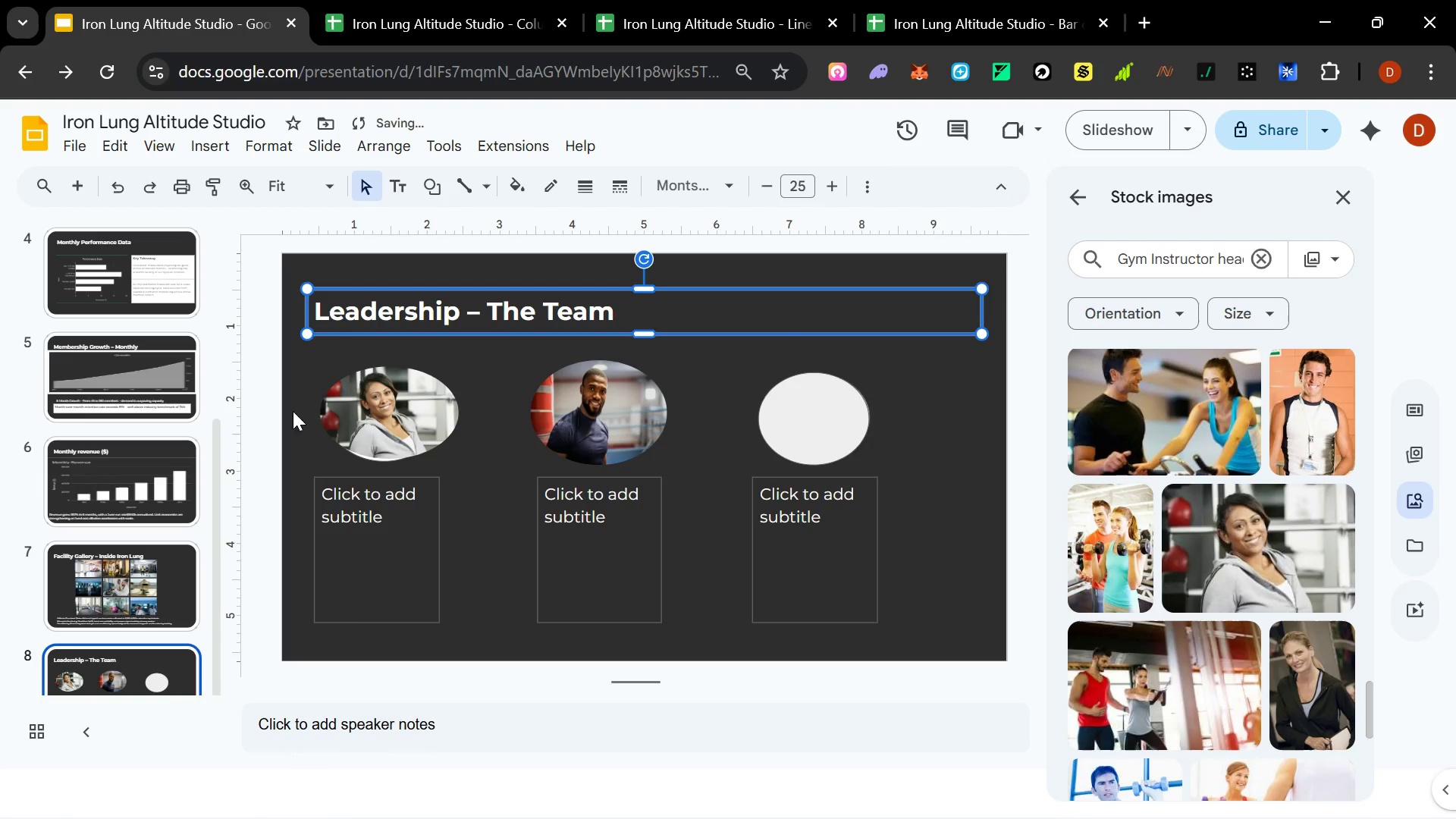 
left_click([404, 410])
 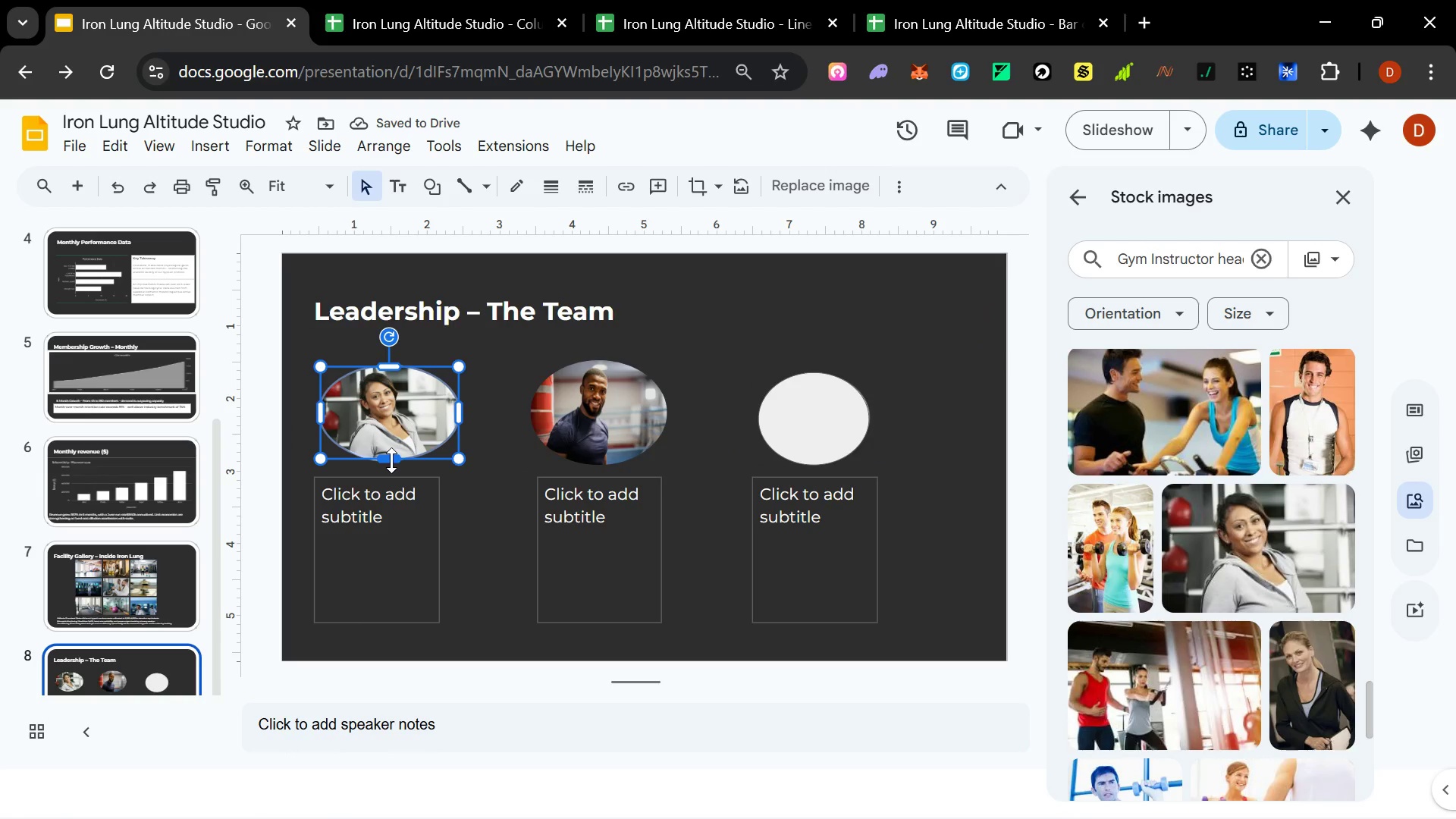 
left_click_drag(start_coordinate=[391, 460], to_coordinate=[388, 464])
 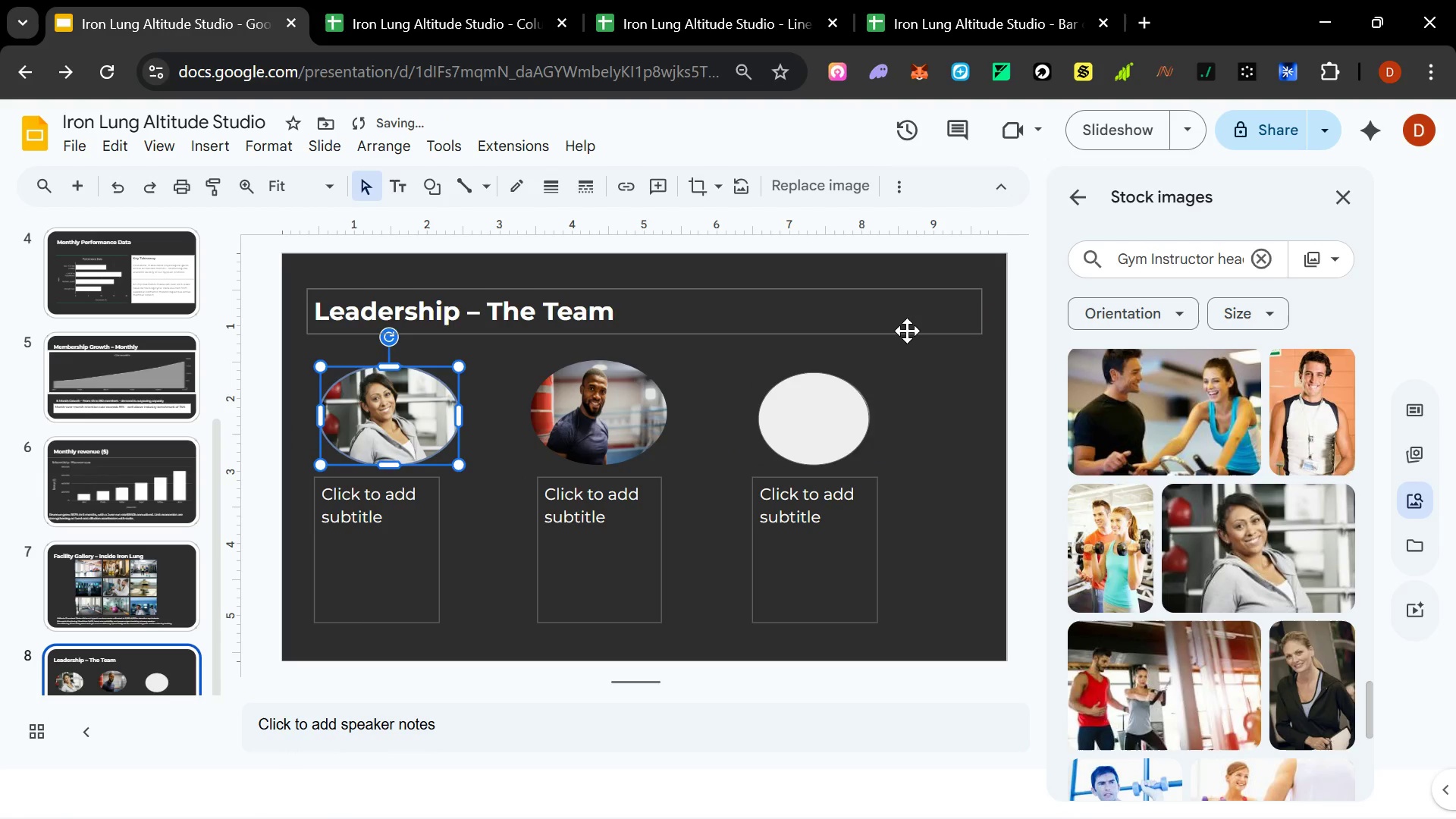 
left_click([903, 331])
 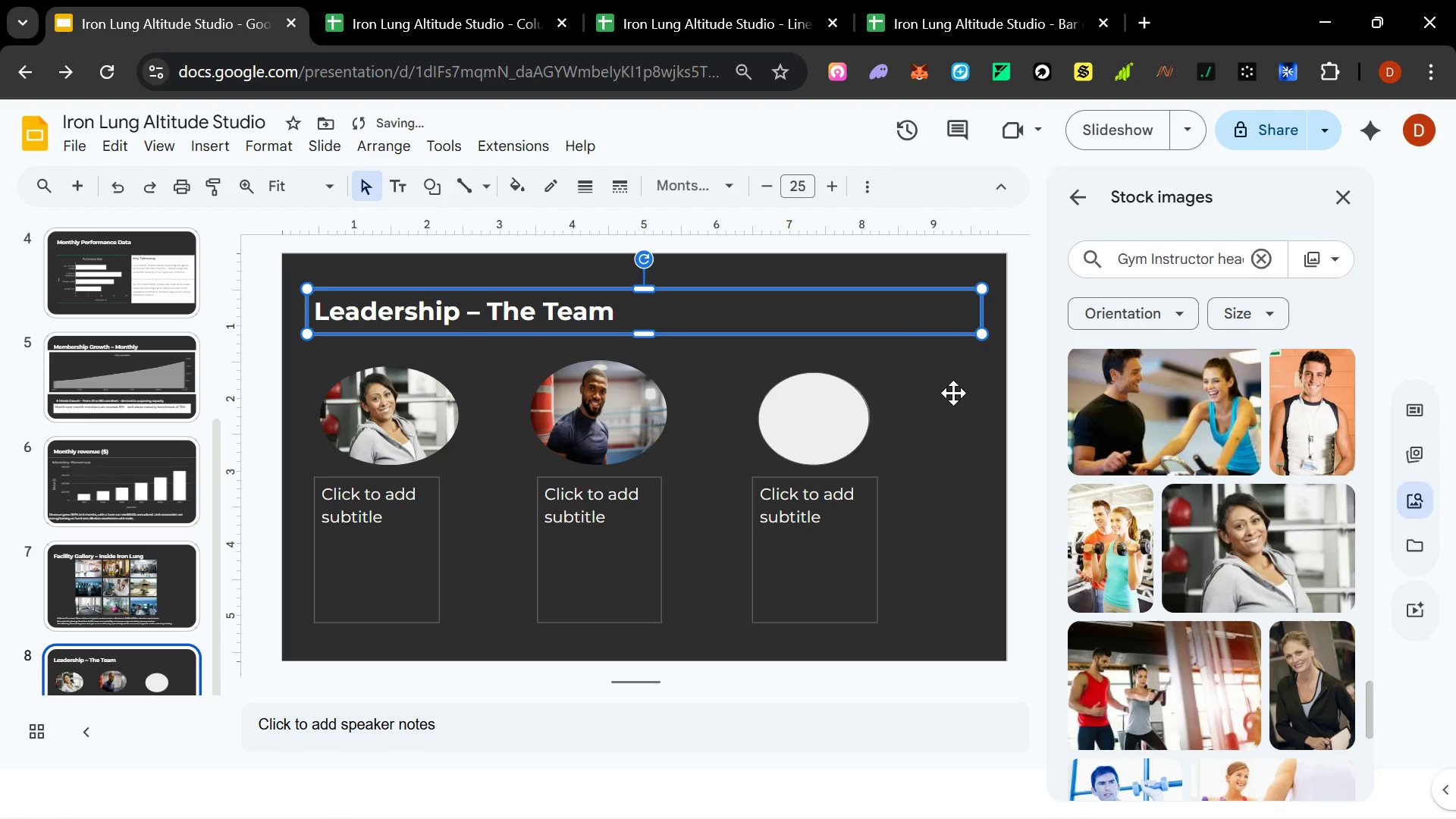 
left_click([955, 393])
 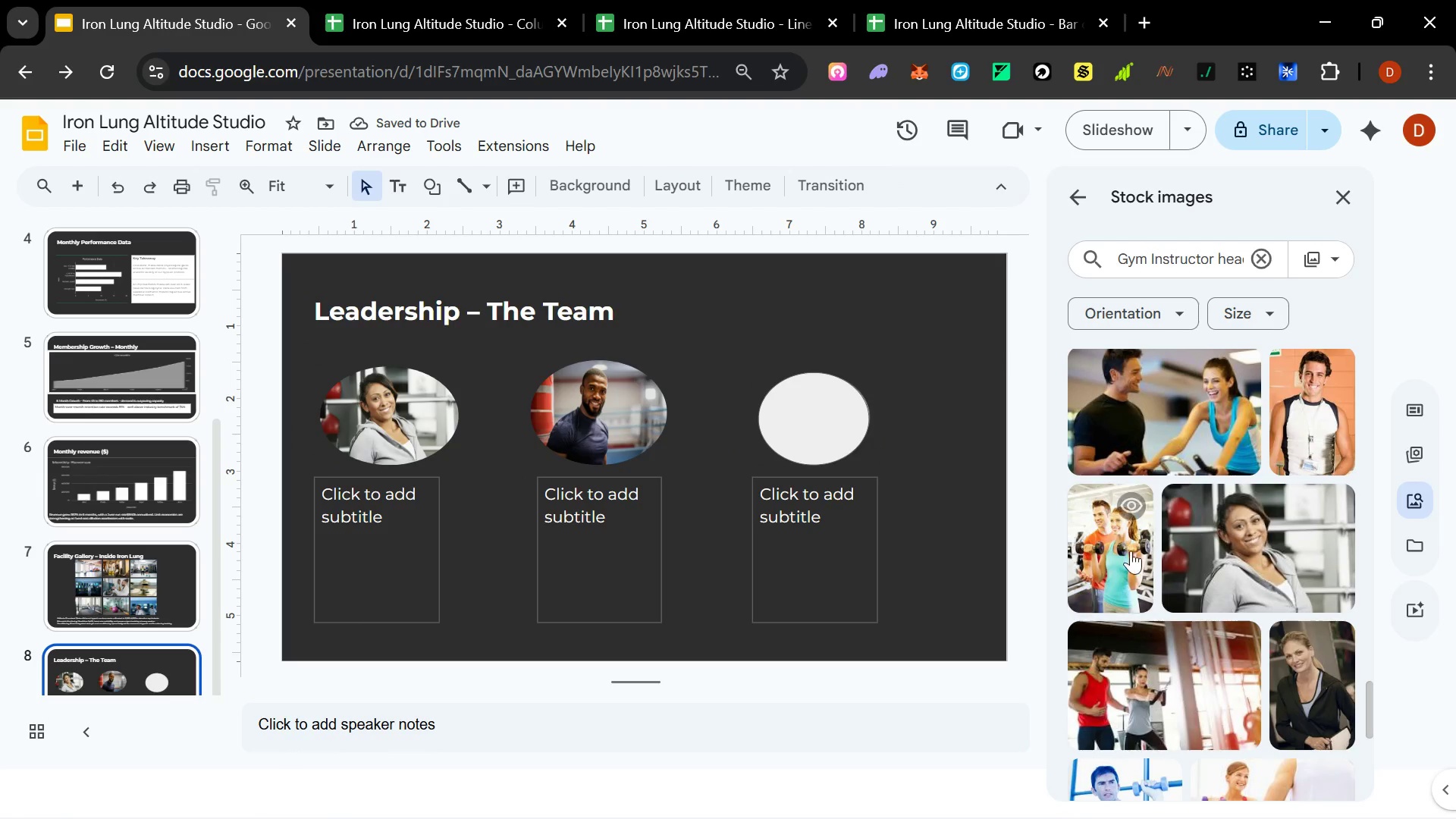 
scroll: coordinate [1329, 557], scroll_direction: down, amount: 9.0
 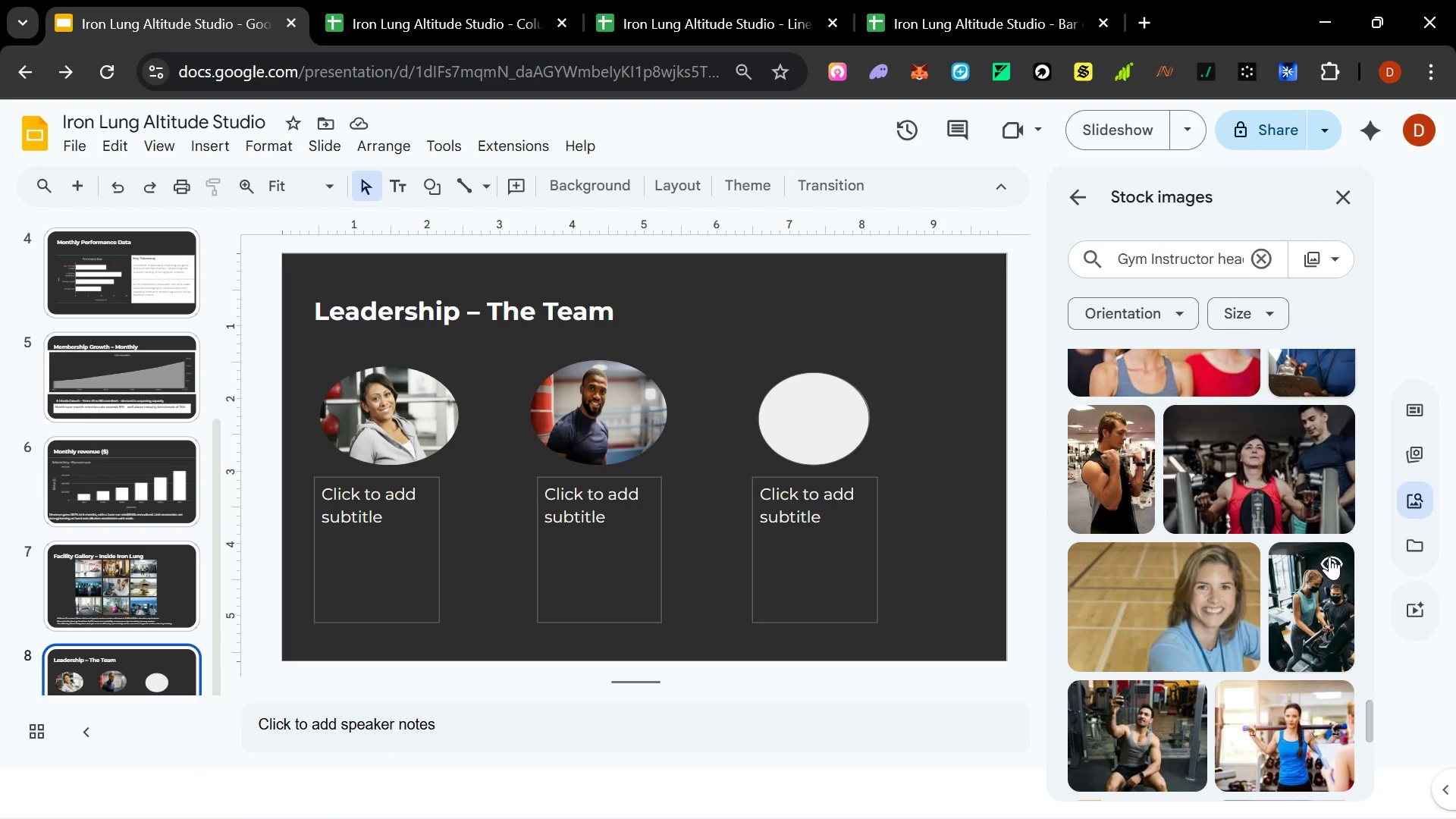 
scroll: coordinate [1329, 557], scroll_direction: none, amount: 0.0
 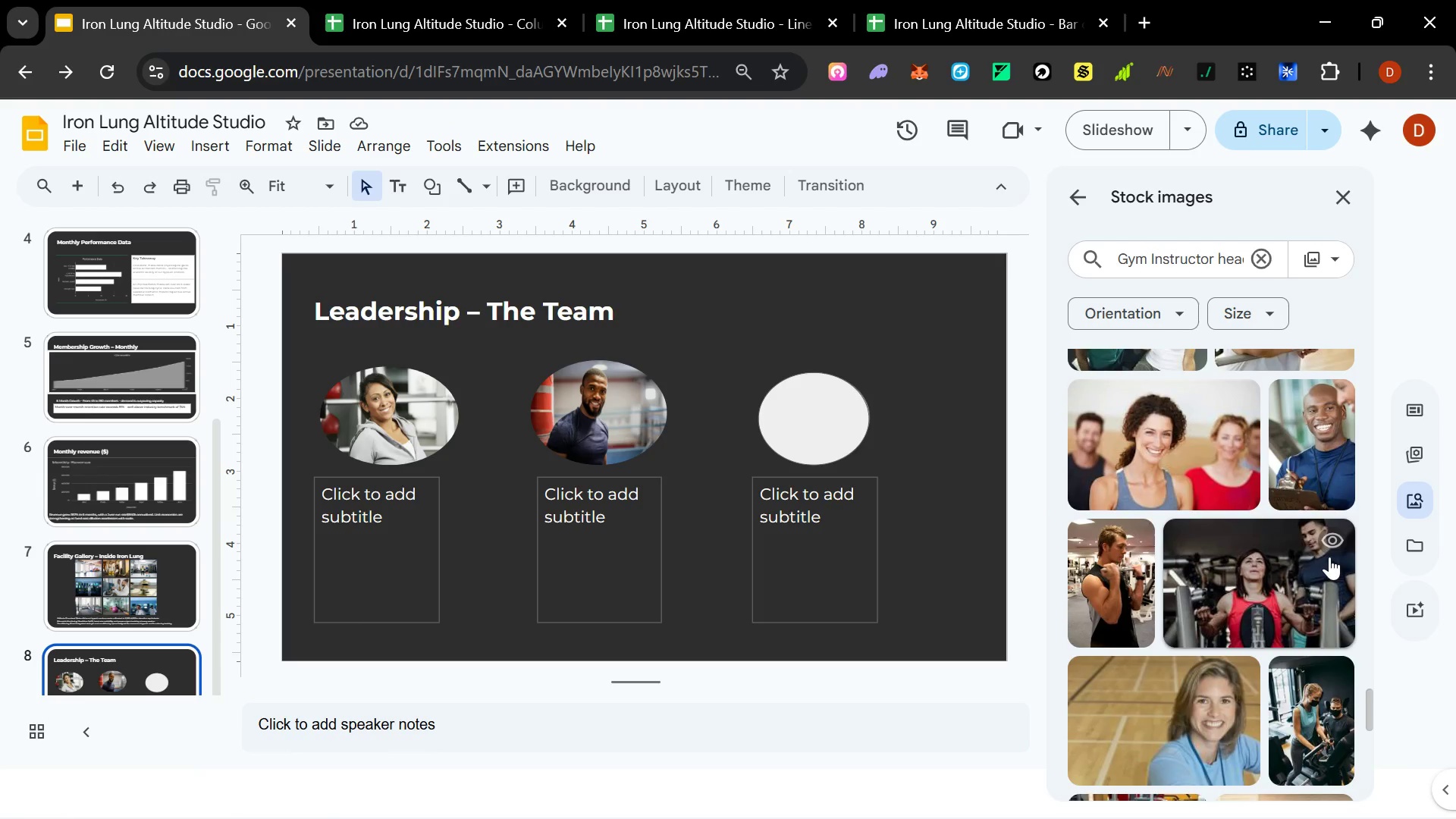 
scroll: coordinate [1329, 557], scroll_direction: up, amount: 1.0
 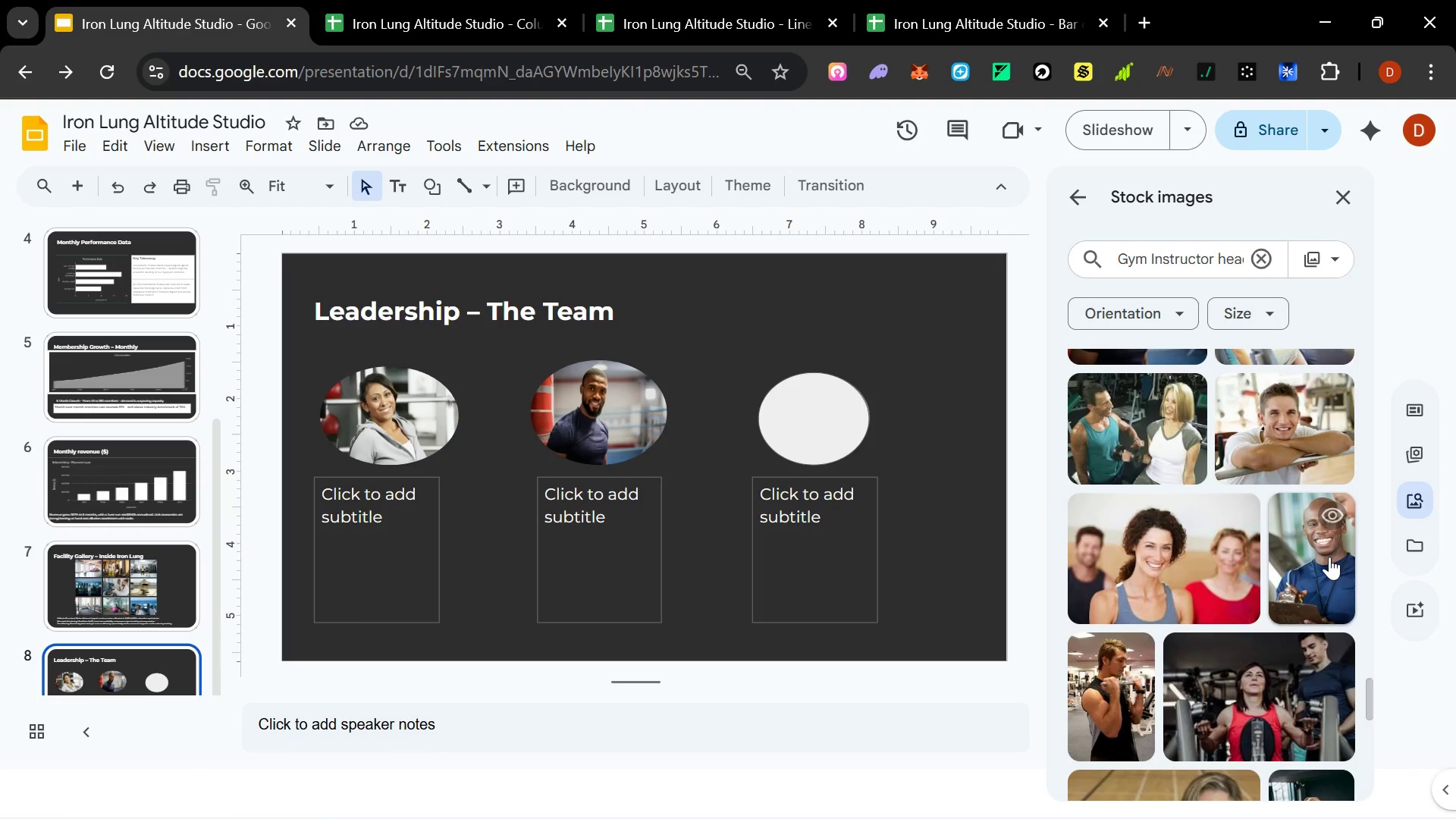 
scroll: coordinate [1329, 557], scroll_direction: down, amount: 6.0
 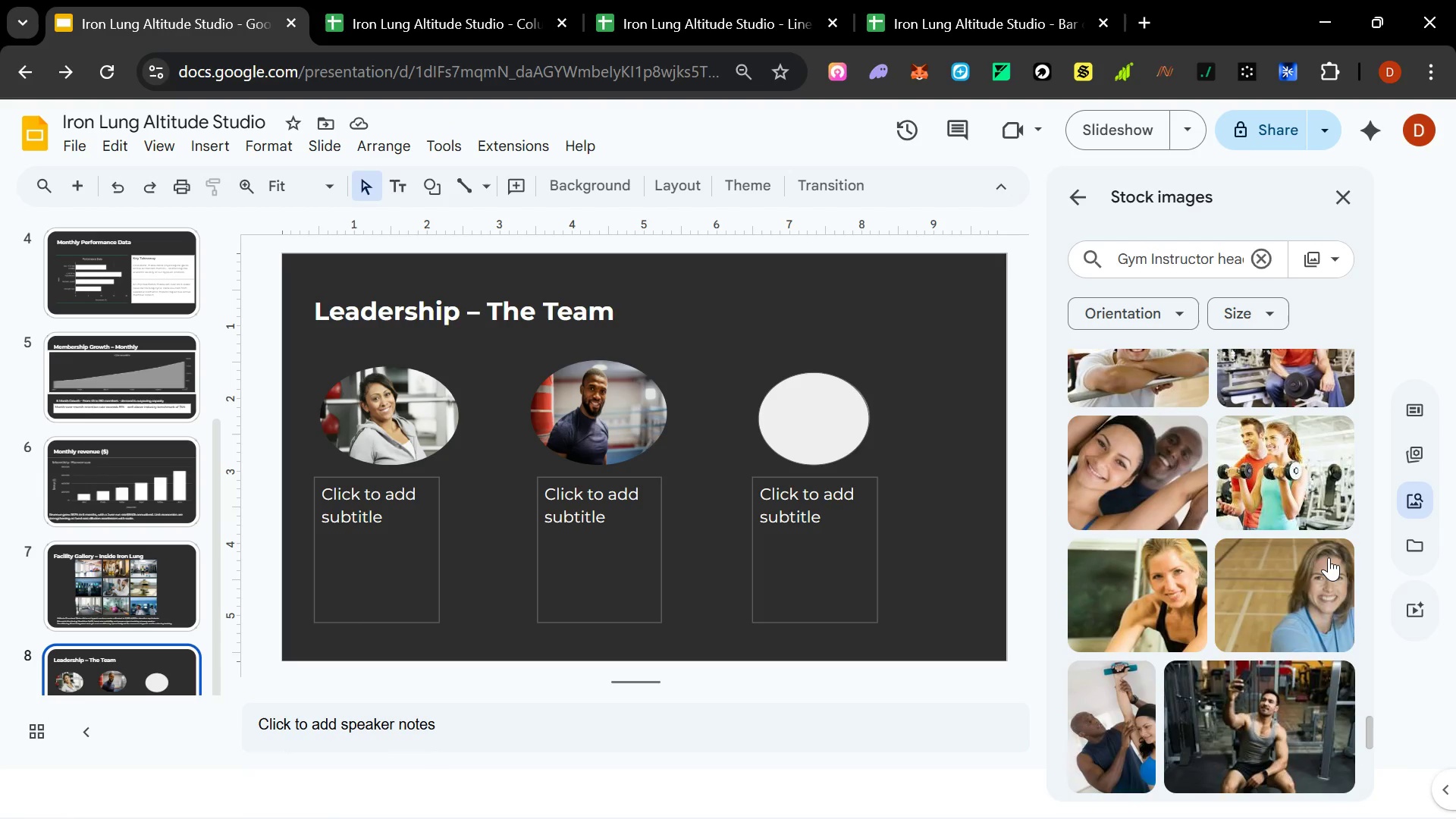 
scroll: coordinate [1329, 557], scroll_direction: up, amount: 2.0
 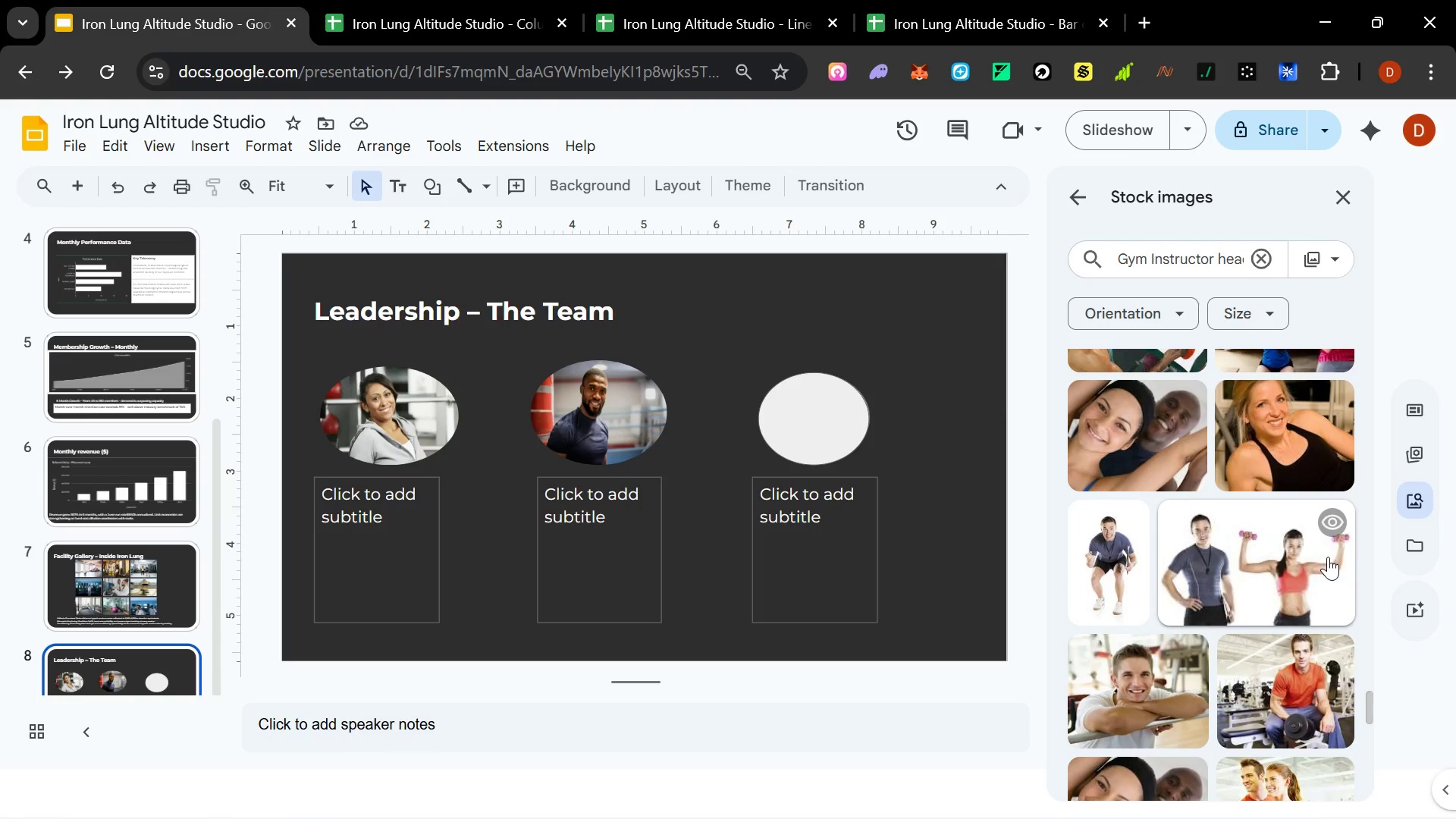 
scroll: coordinate [1328, 556], scroll_direction: down, amount: 3.0
 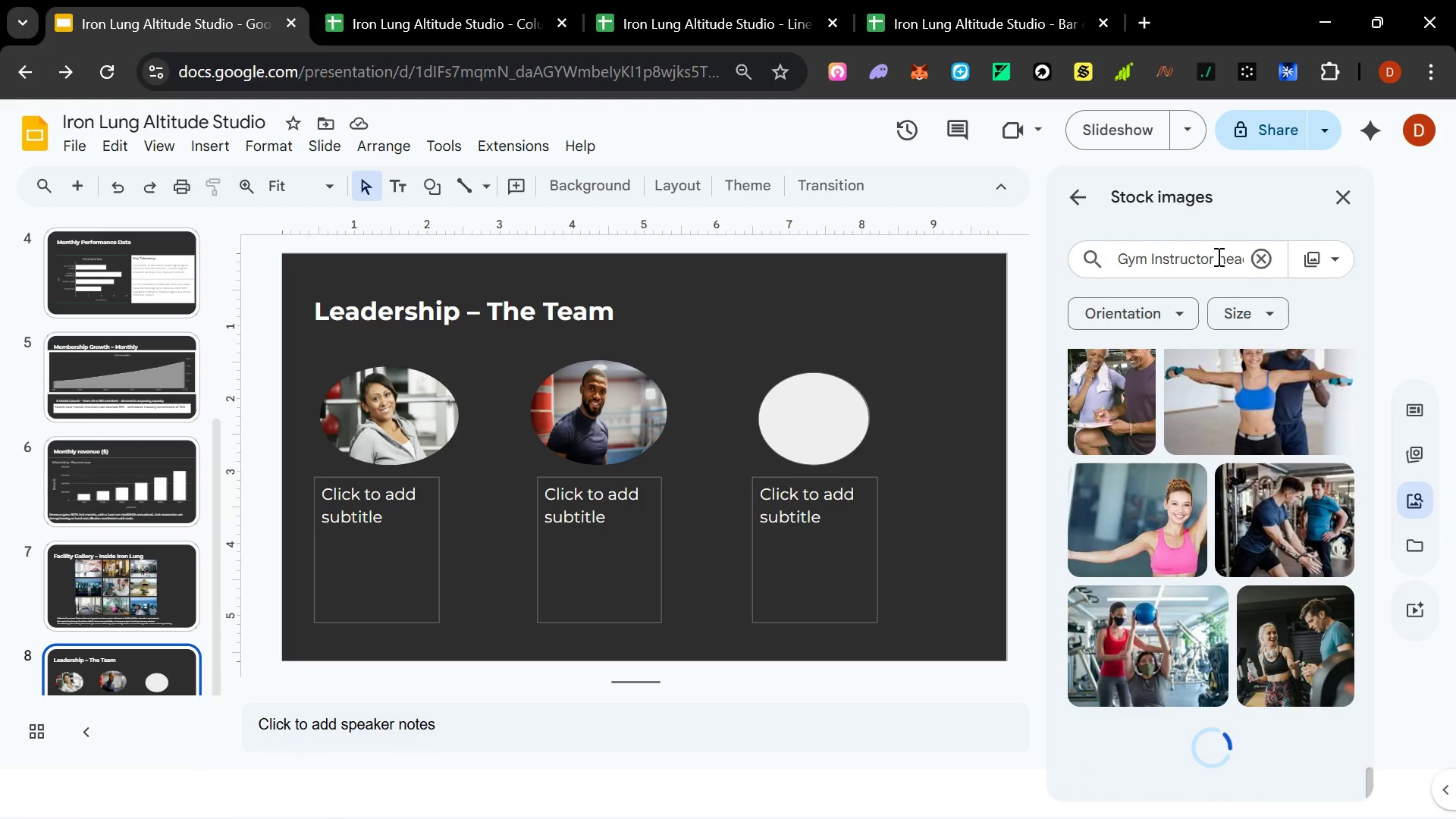 
mouse_move([1238, 441])
 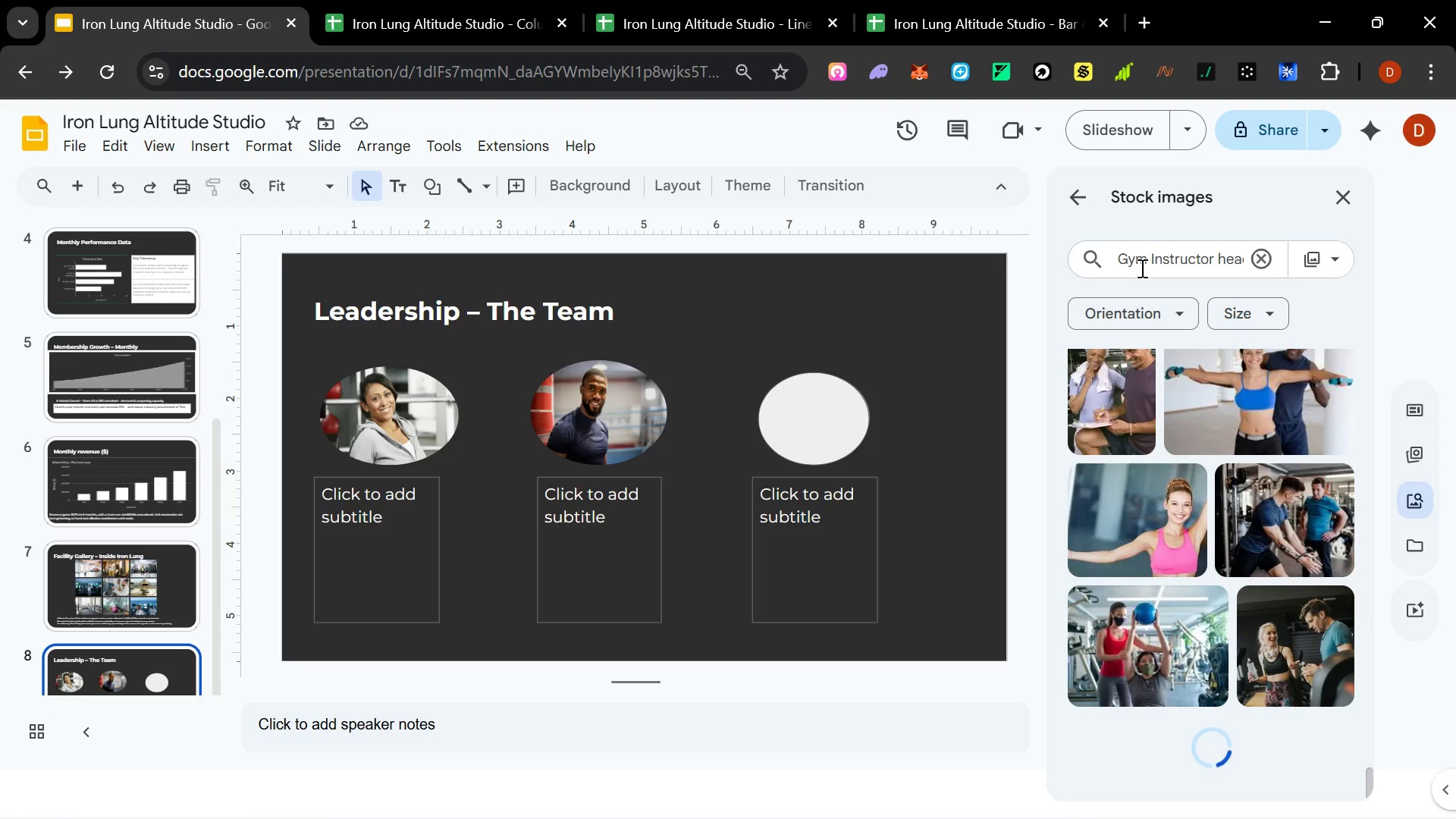 
scroll: coordinate [1235, 434], scroll_direction: up, amount: 41.0
 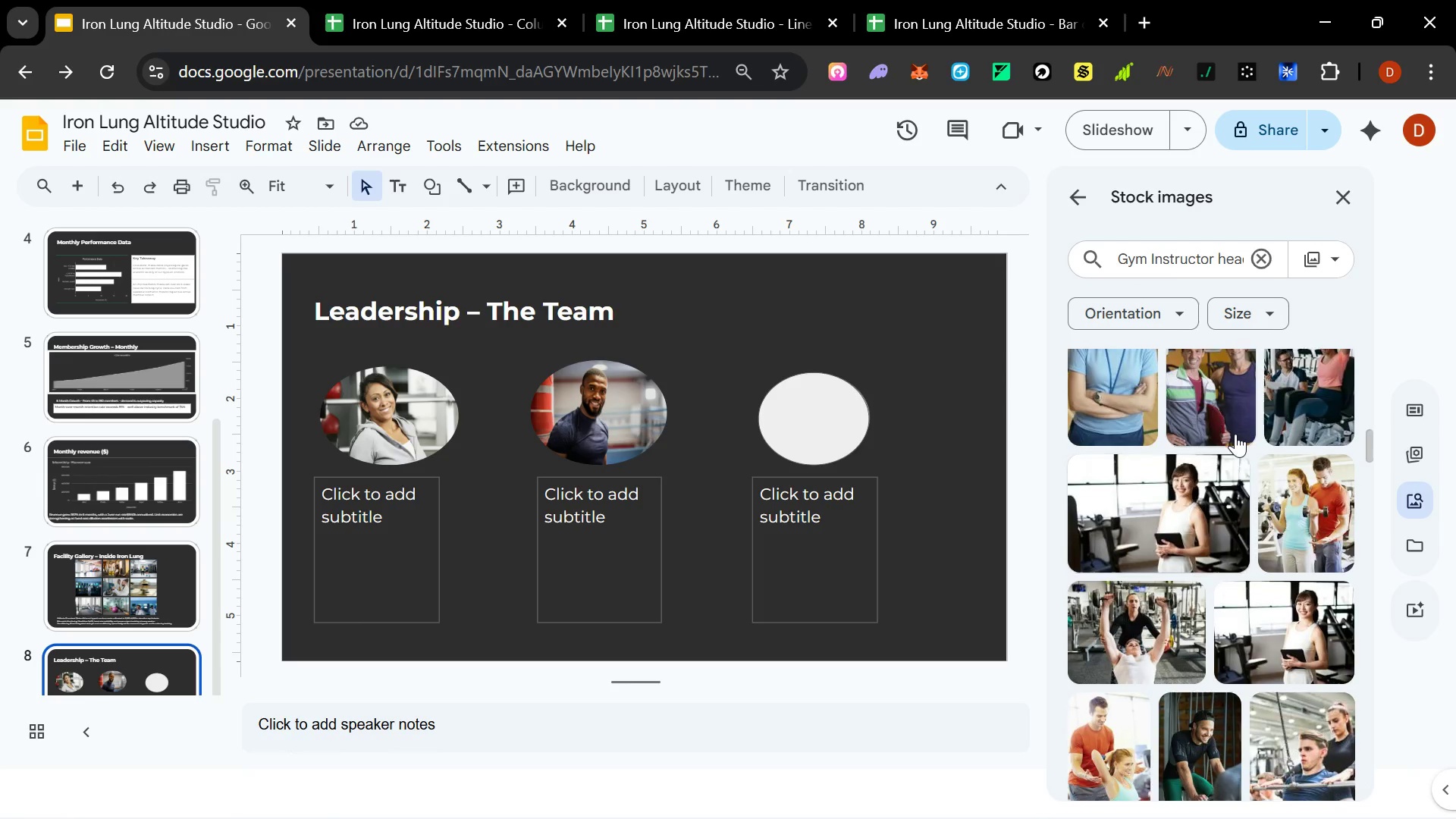 
scroll: coordinate [1235, 434], scroll_direction: down, amount: 3.0
 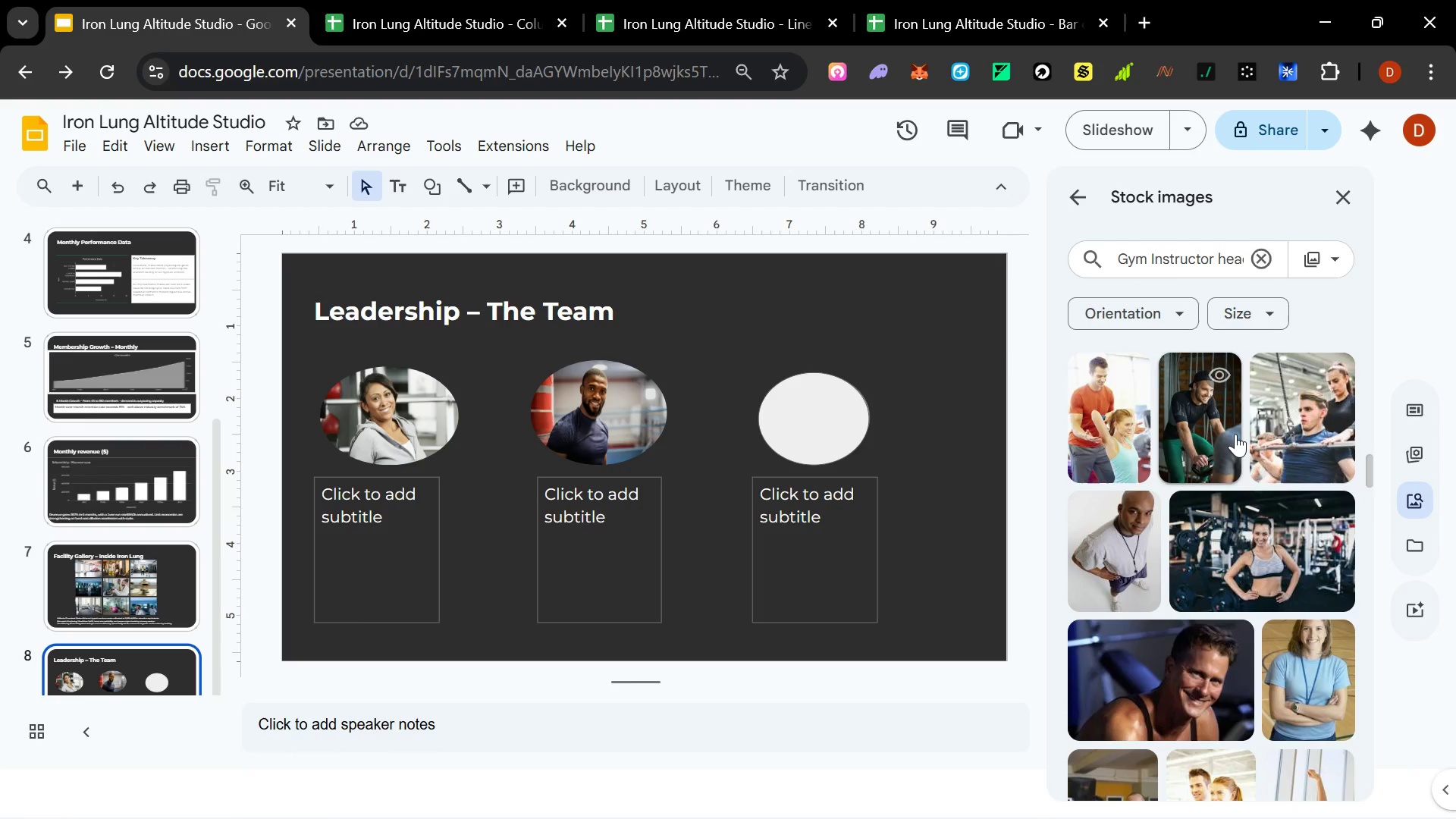 
scroll: coordinate [1235, 434], scroll_direction: none, amount: 0.0
 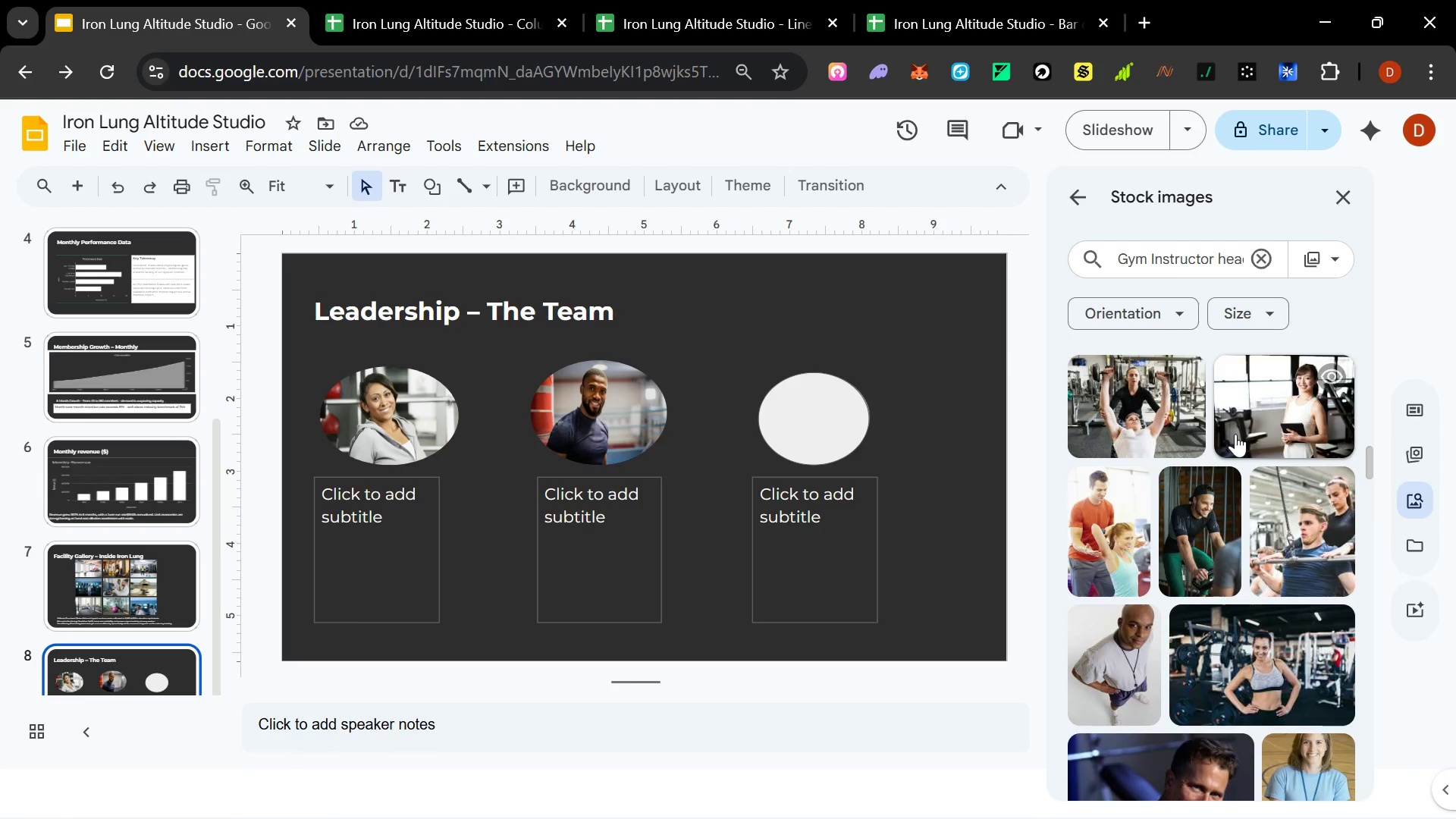 
scroll: coordinate [1235, 433], scroll_direction: up, amount: 14.0
 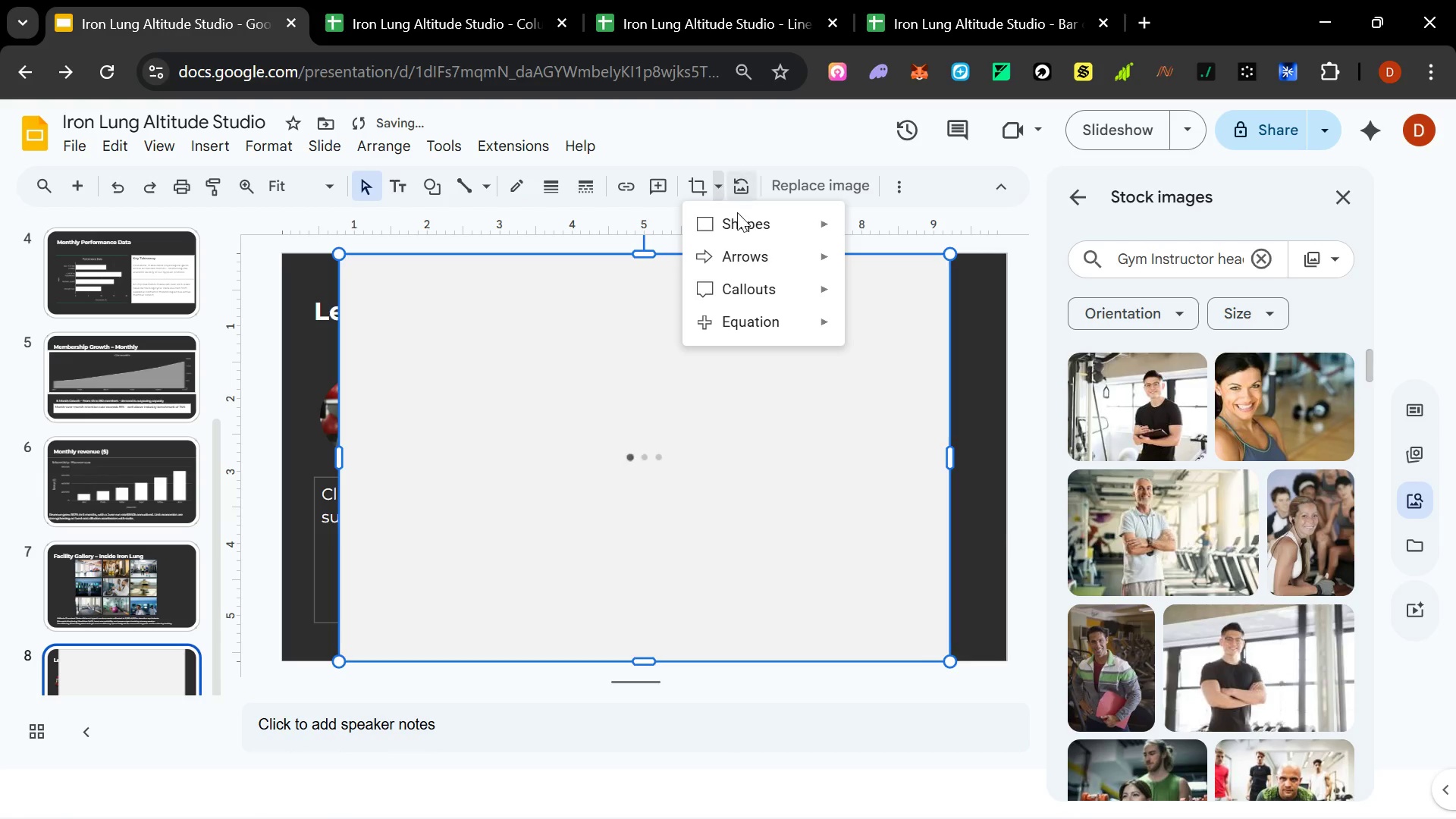 
wait(6.35)
 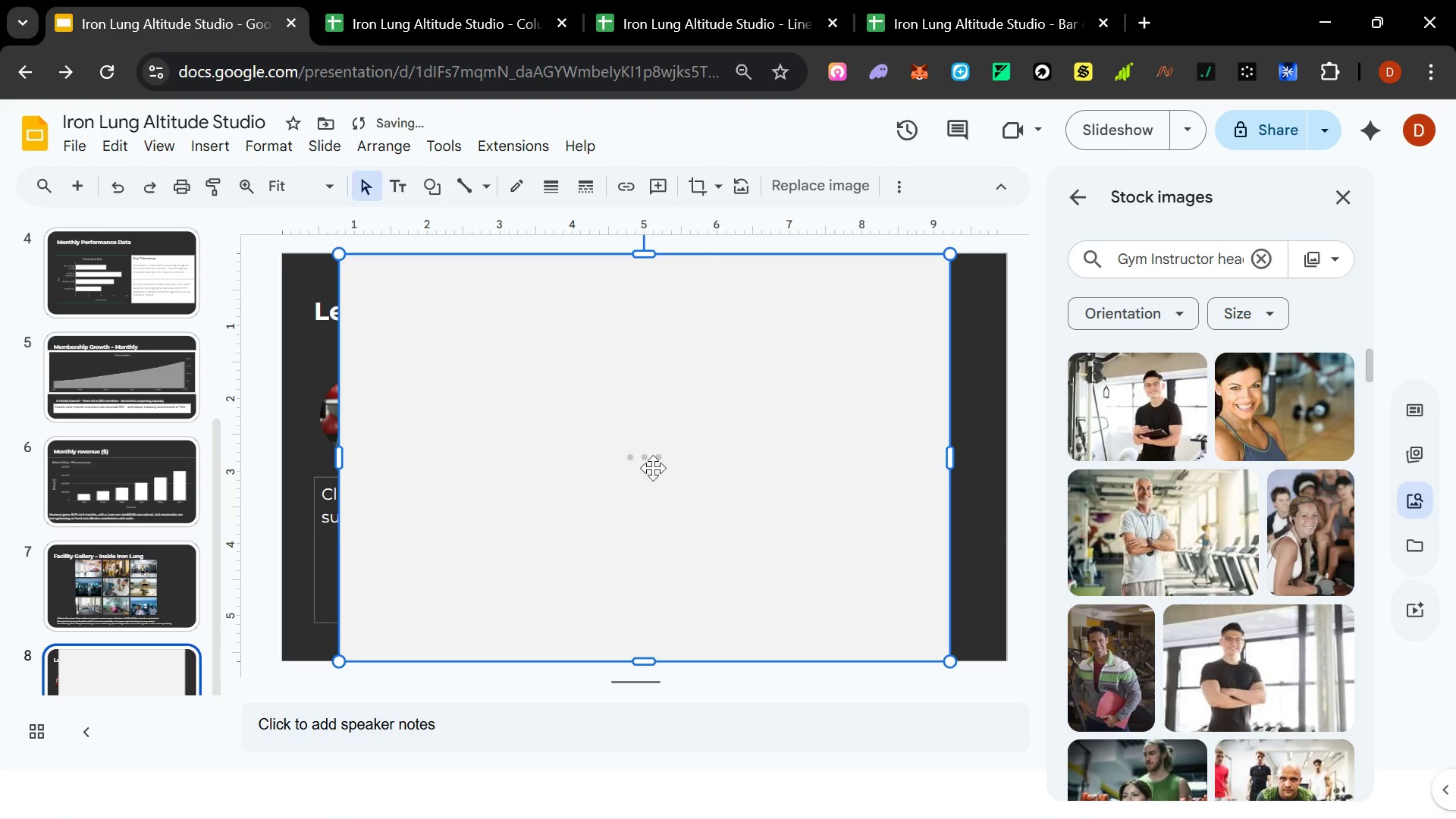 
left_click([861, 268])
 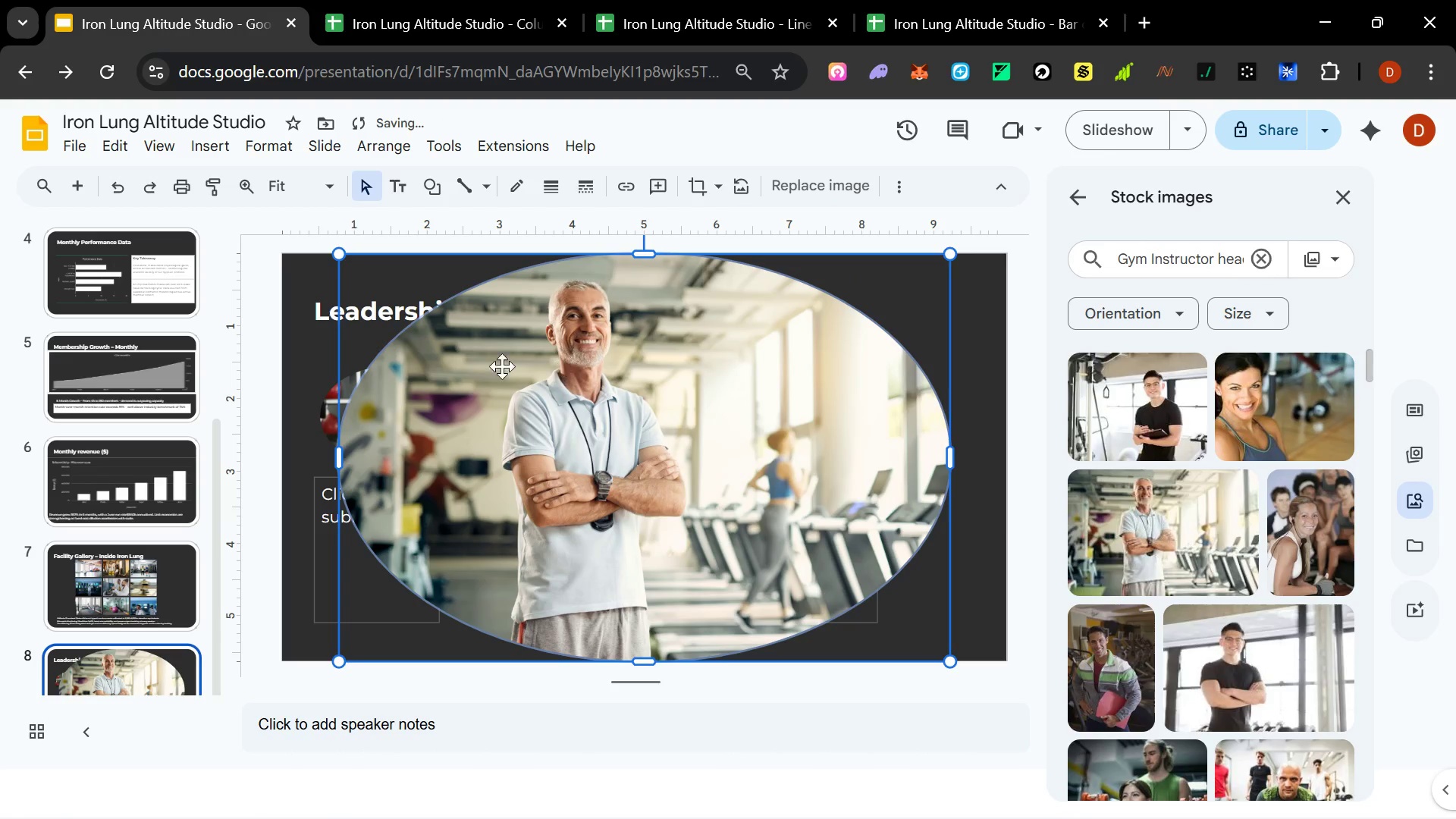 
hold_key(key=ControlLeft, duration=1.52)
left_click_drag(start_coordinate=[339, 258], to_coordinate=[514, 373])
 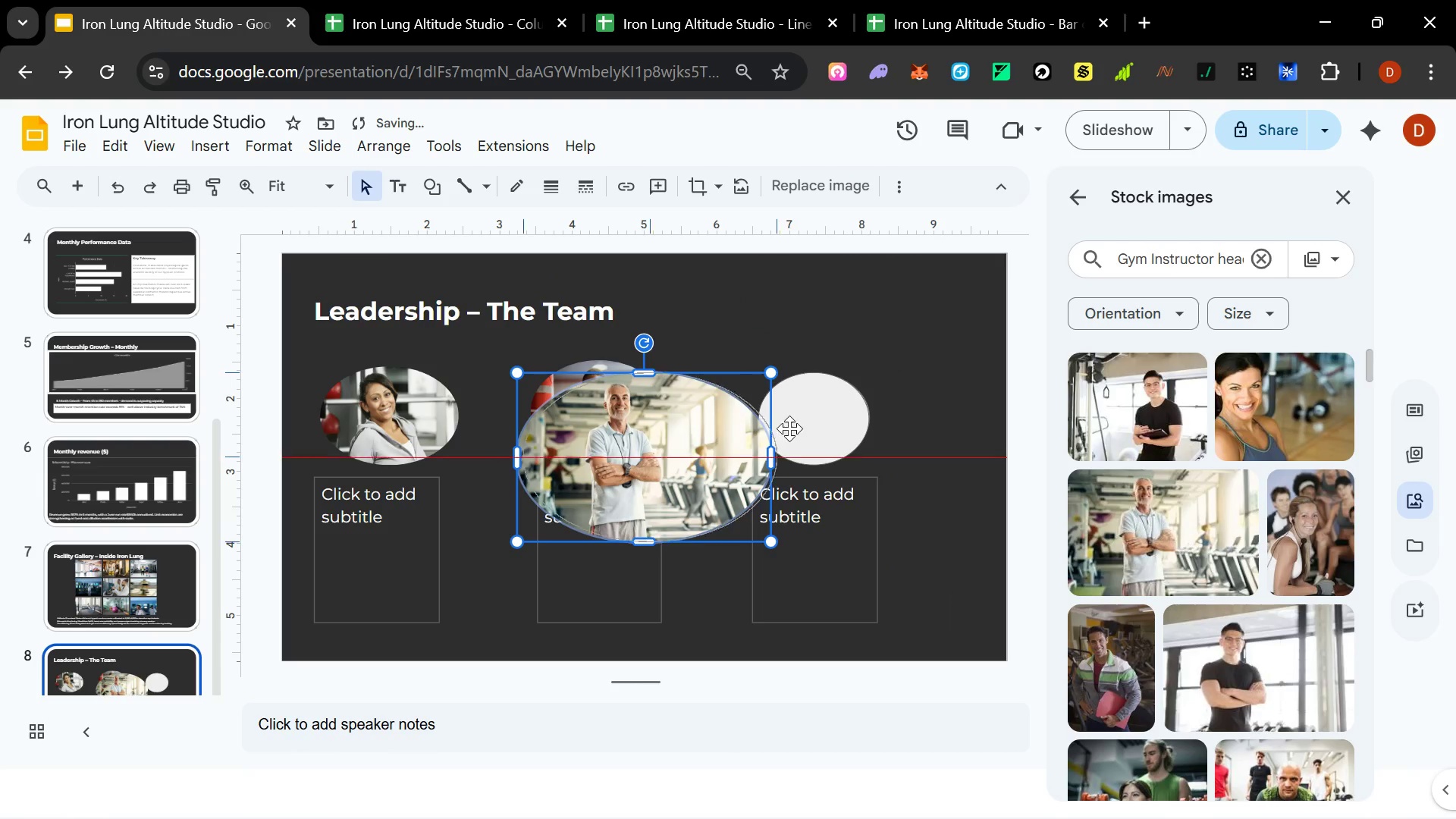 
key(Control+ControlLeft)
 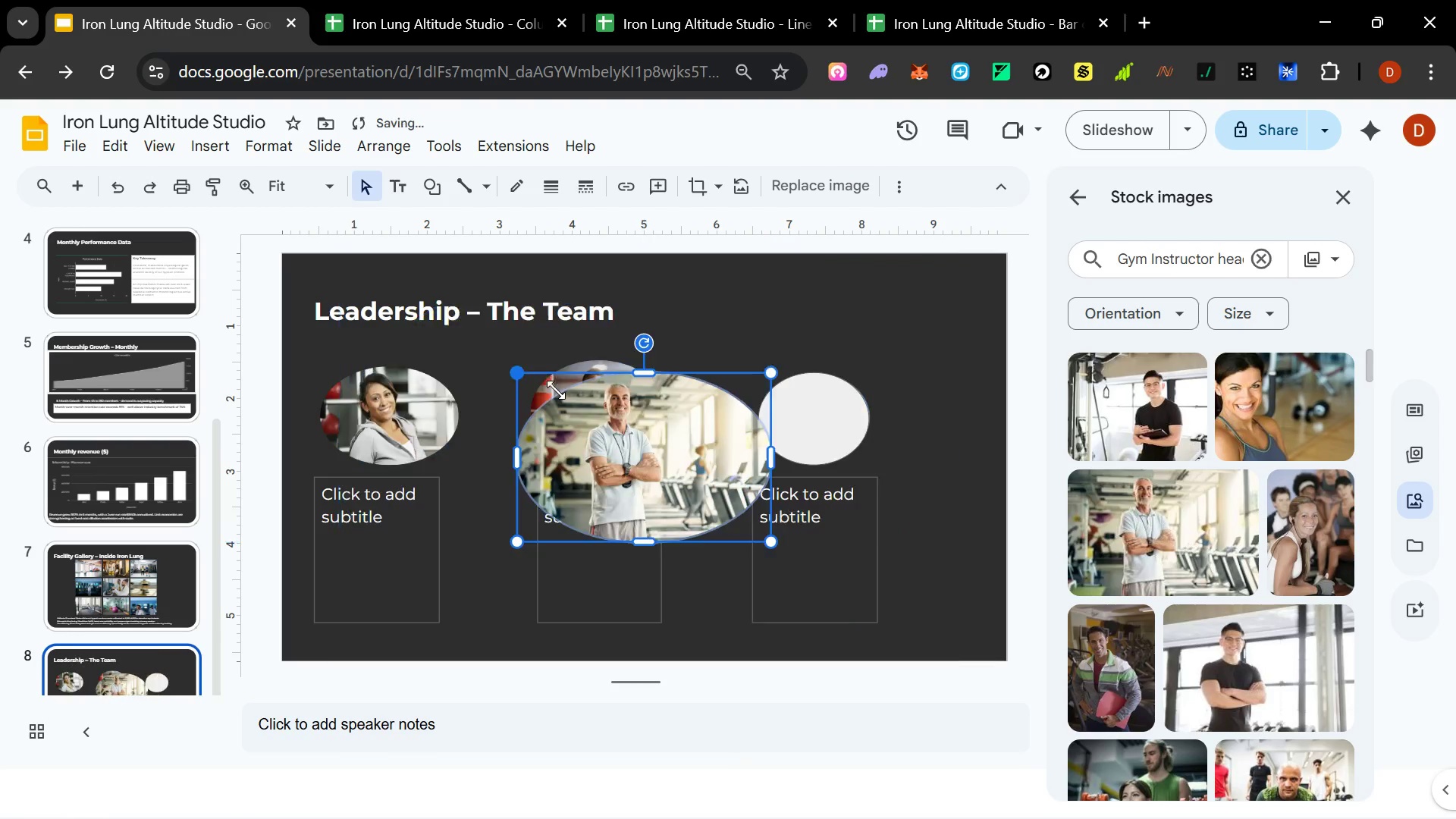 
key(Control+ControlLeft)
 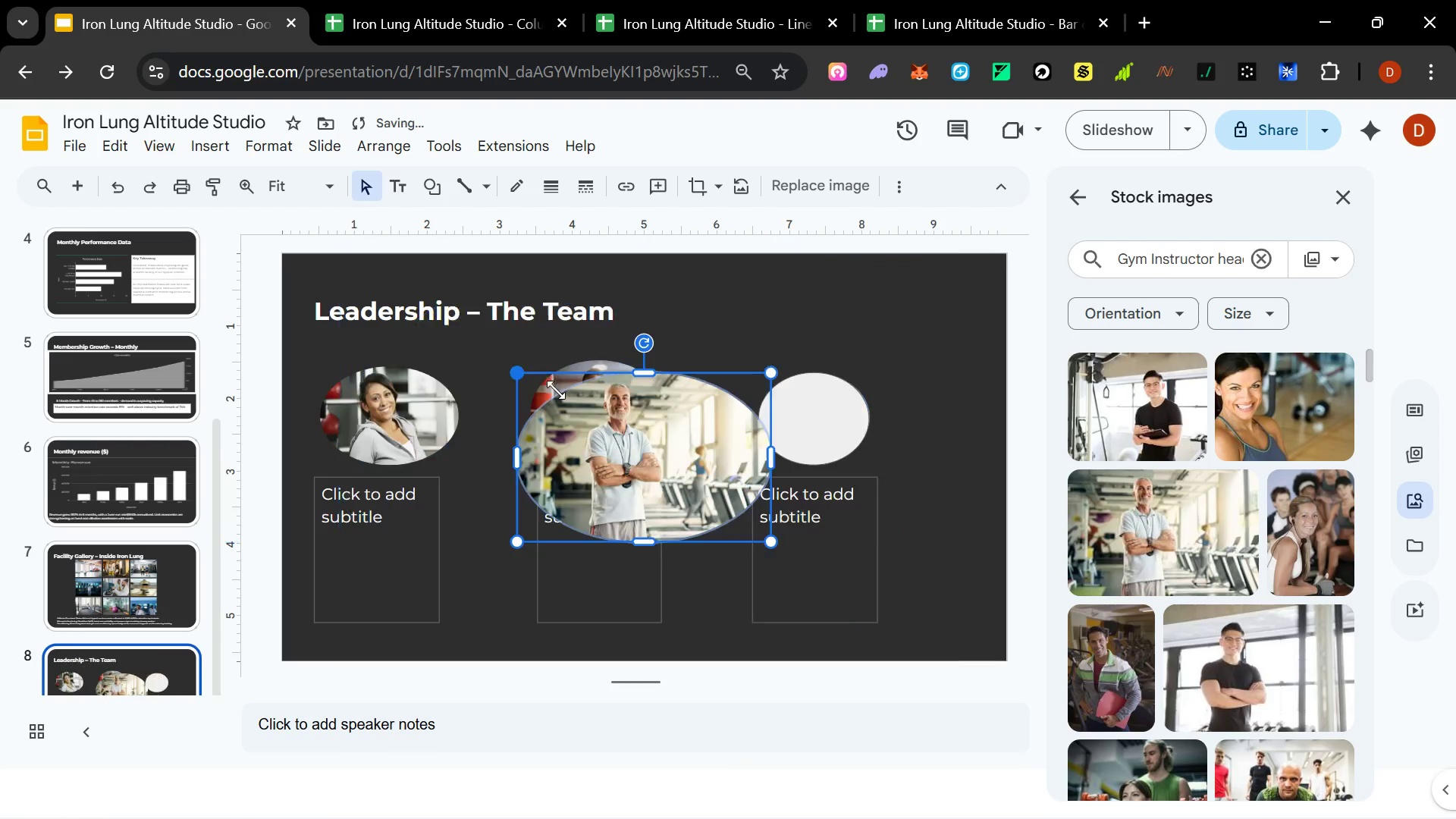 
key(Control+ControlLeft)
 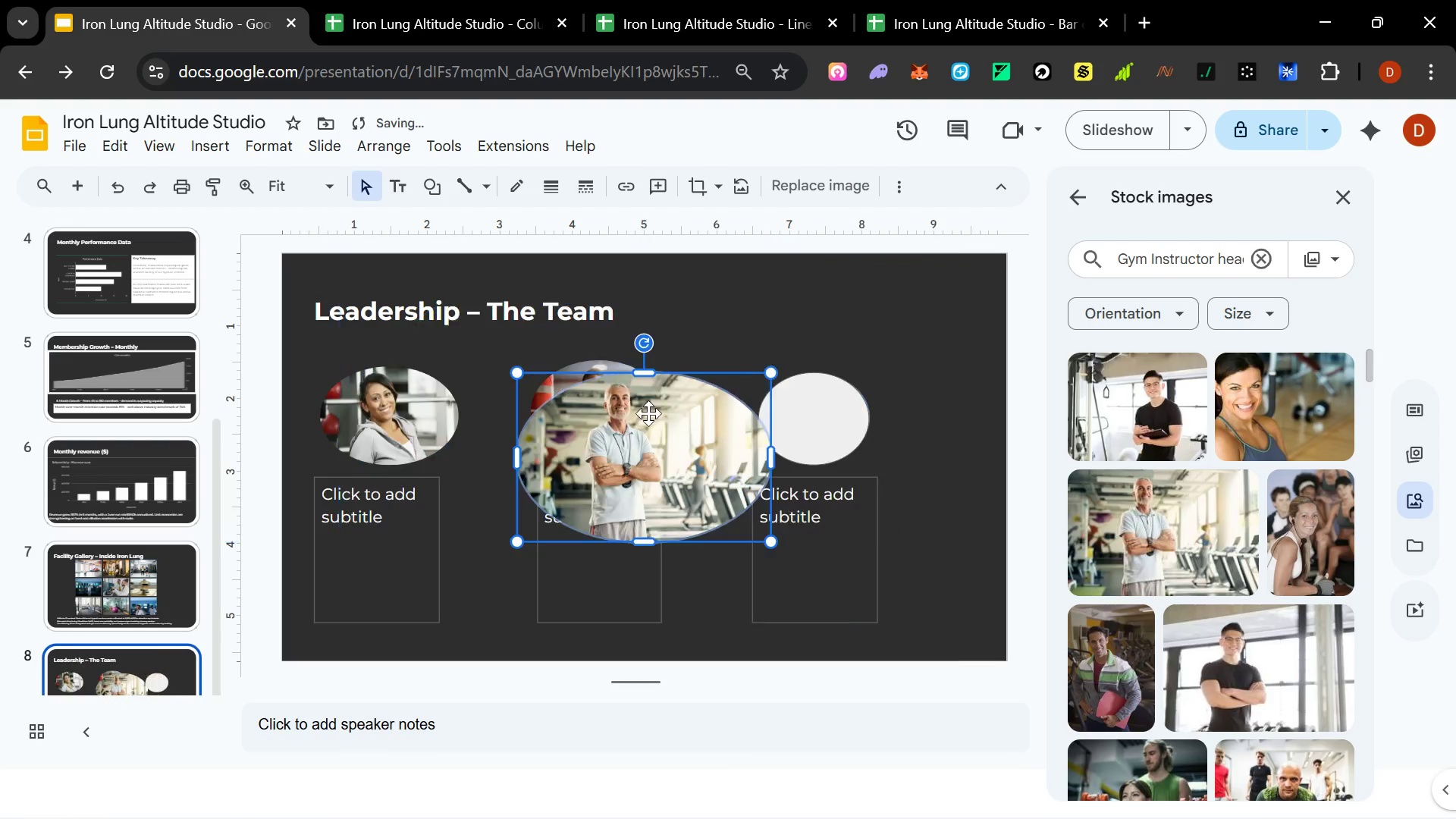 
key(Control+ControlLeft)
 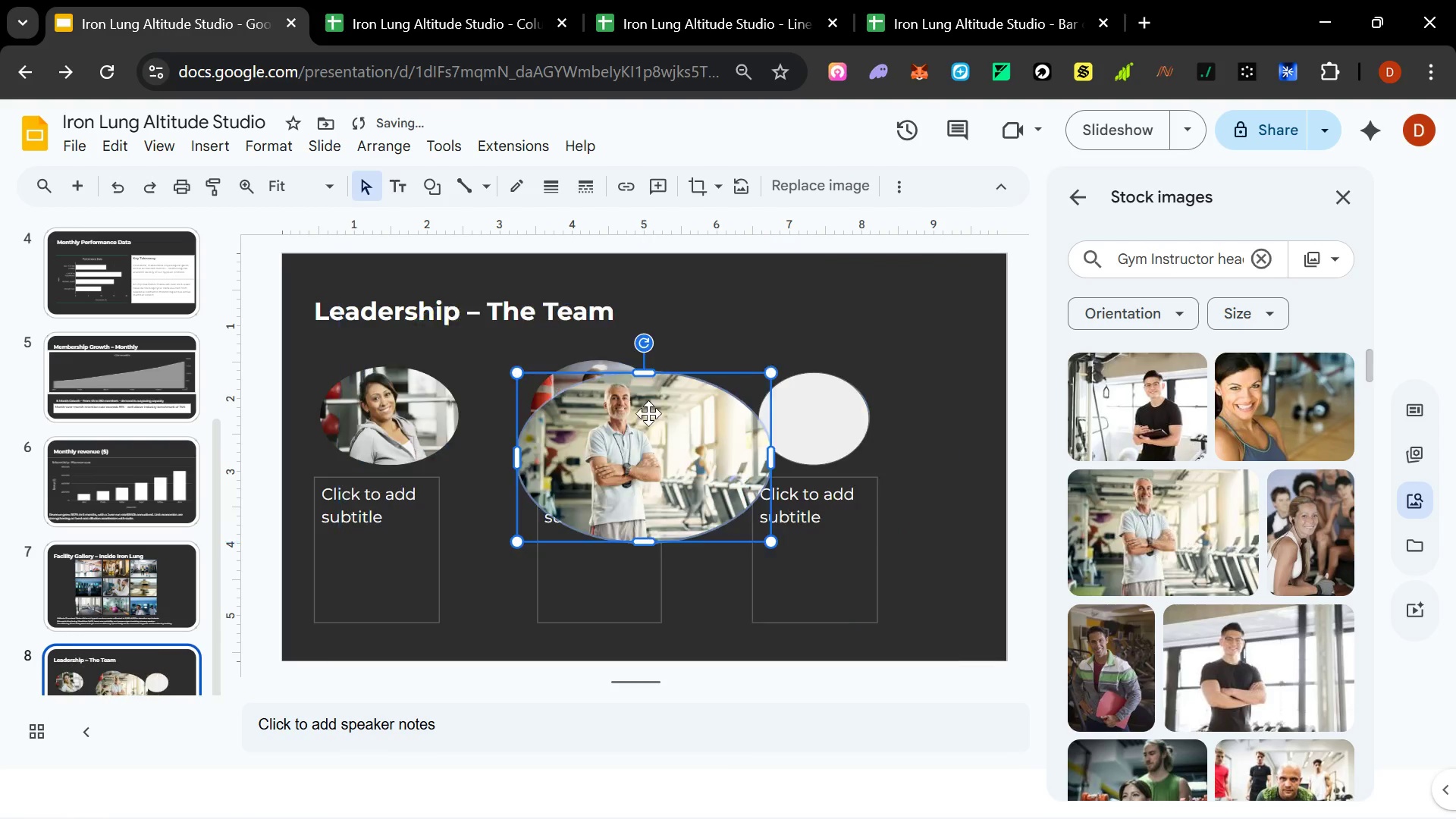 
key(Control+ControlLeft)
 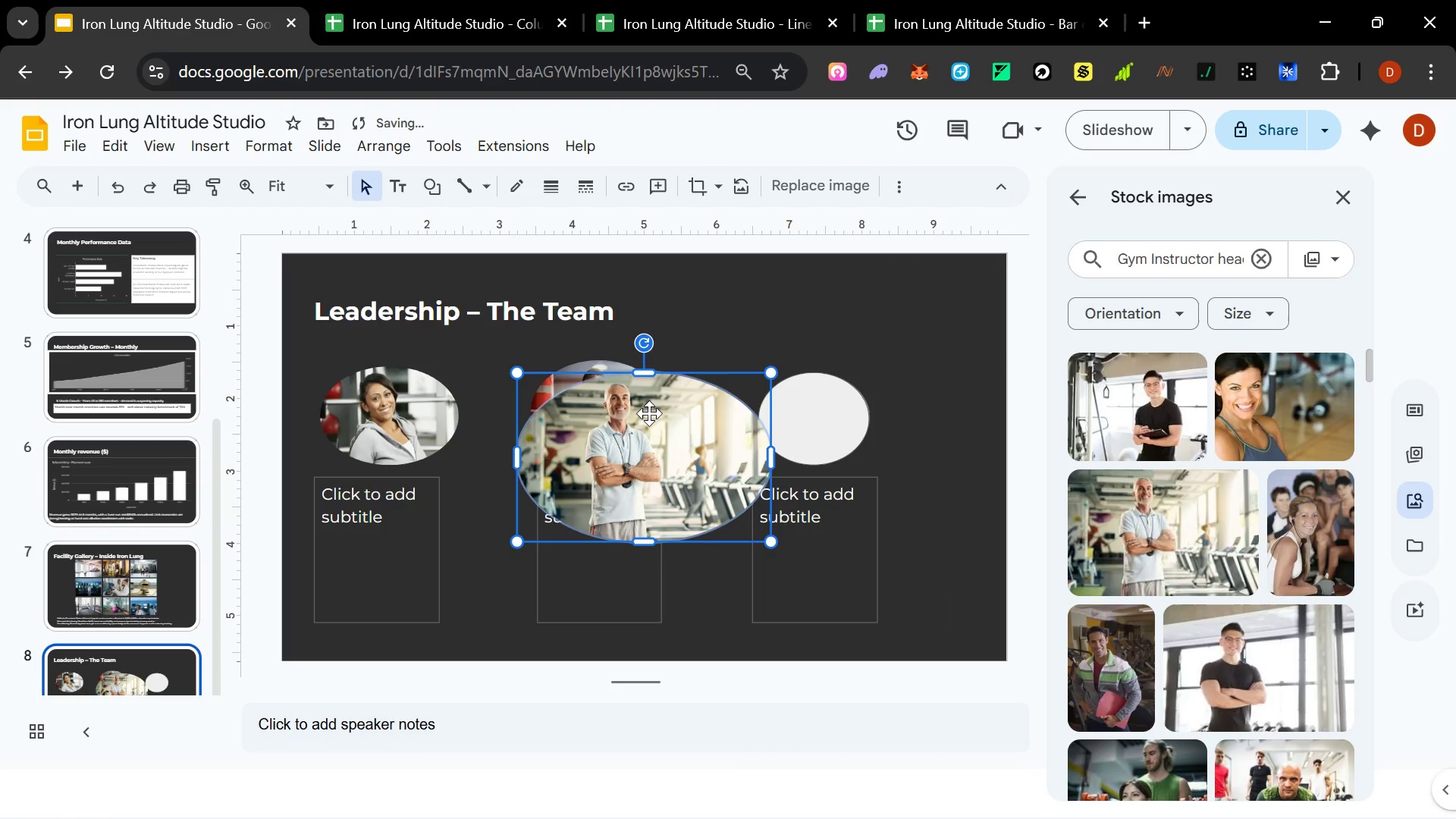 
hold_key(key=ControlLeft, duration=1.75)
left_click_drag(start_coordinate=[647, 427], to_coordinate=[809, 396])
 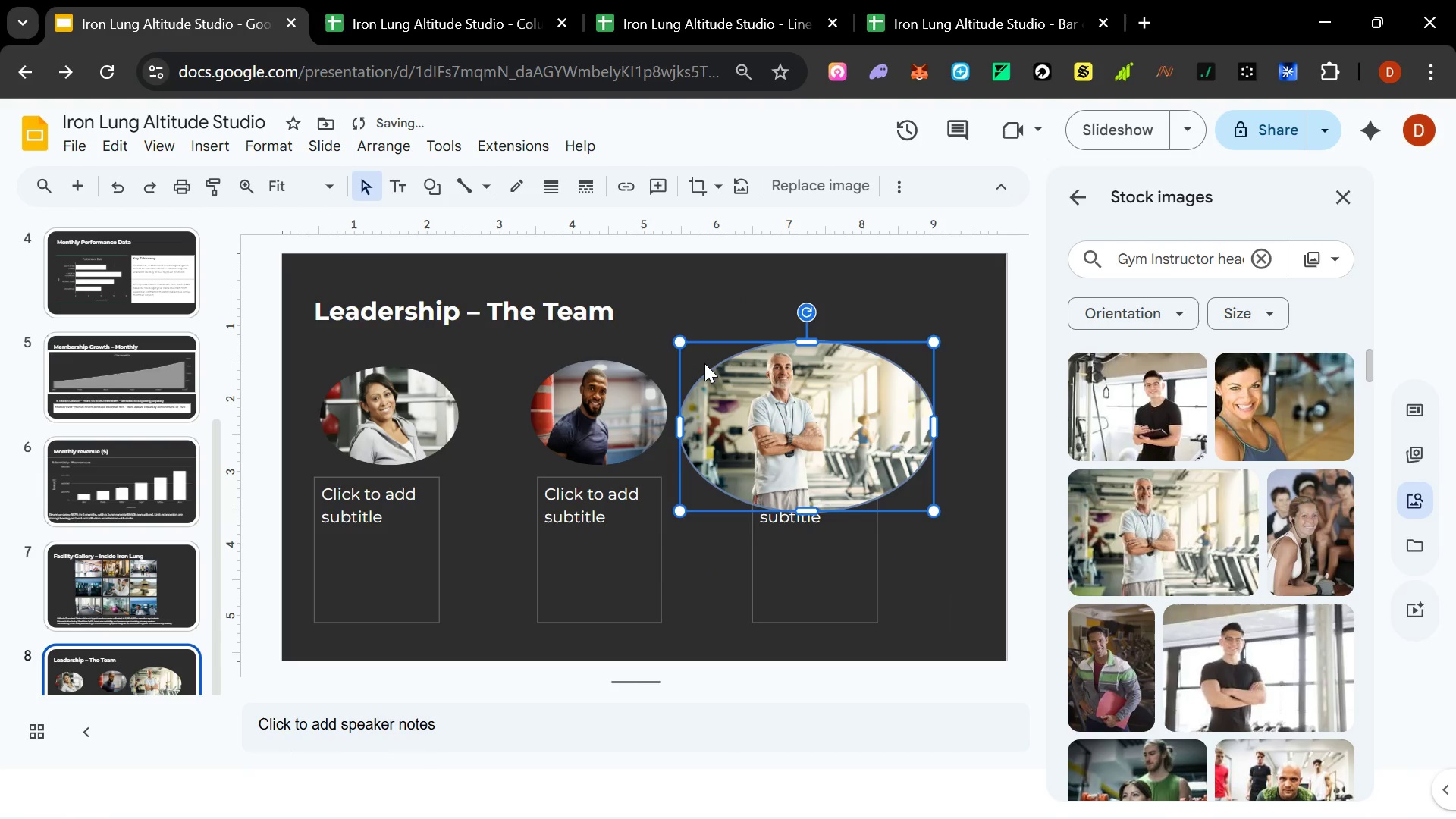 
hold_key(key=ControlLeft, duration=0.94)
left_click_drag(start_coordinate=[682, 344], to_coordinate=[748, 379])
 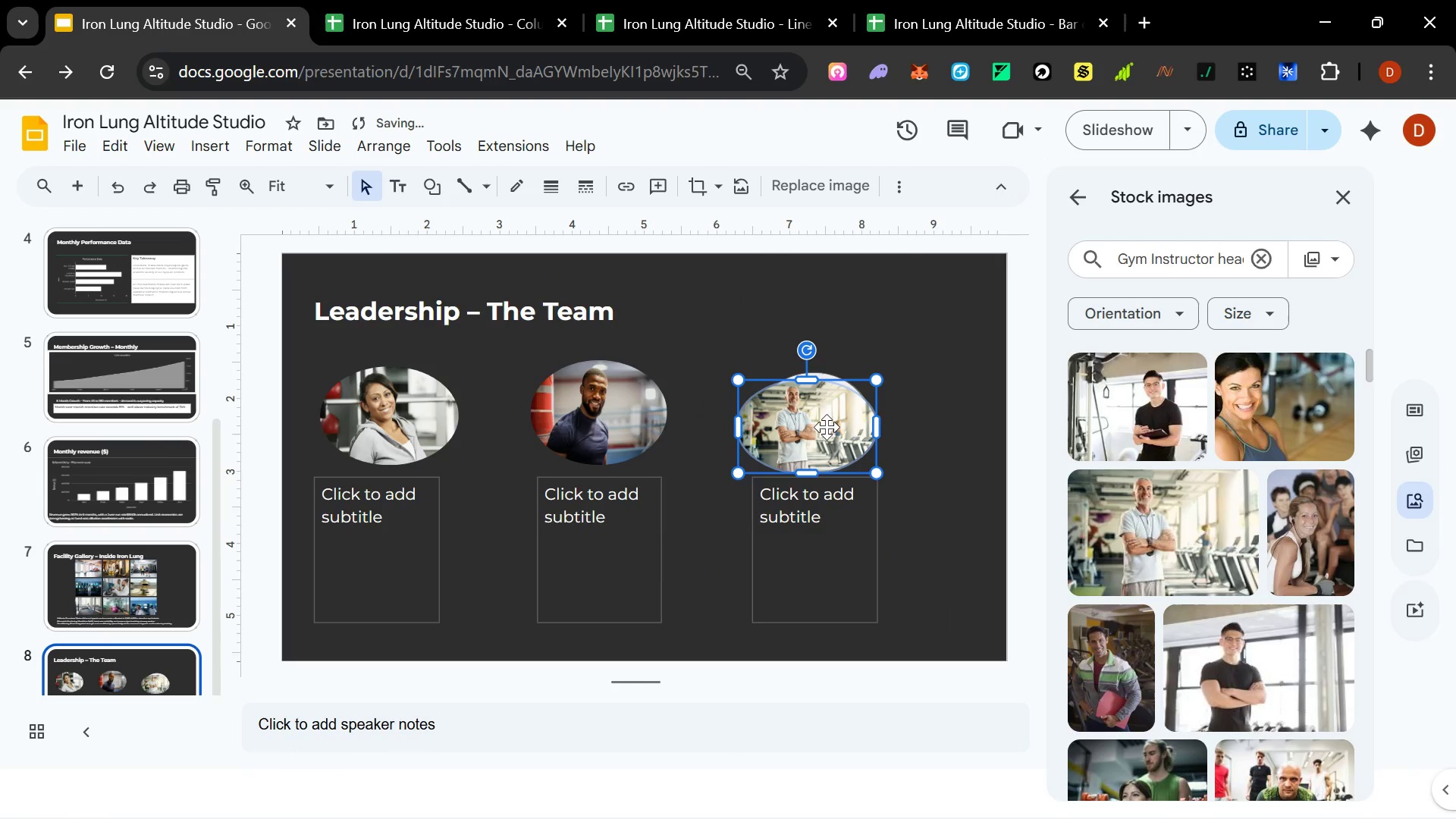 
left_click_drag(start_coordinate=[827, 427], to_coordinate=[836, 413])
 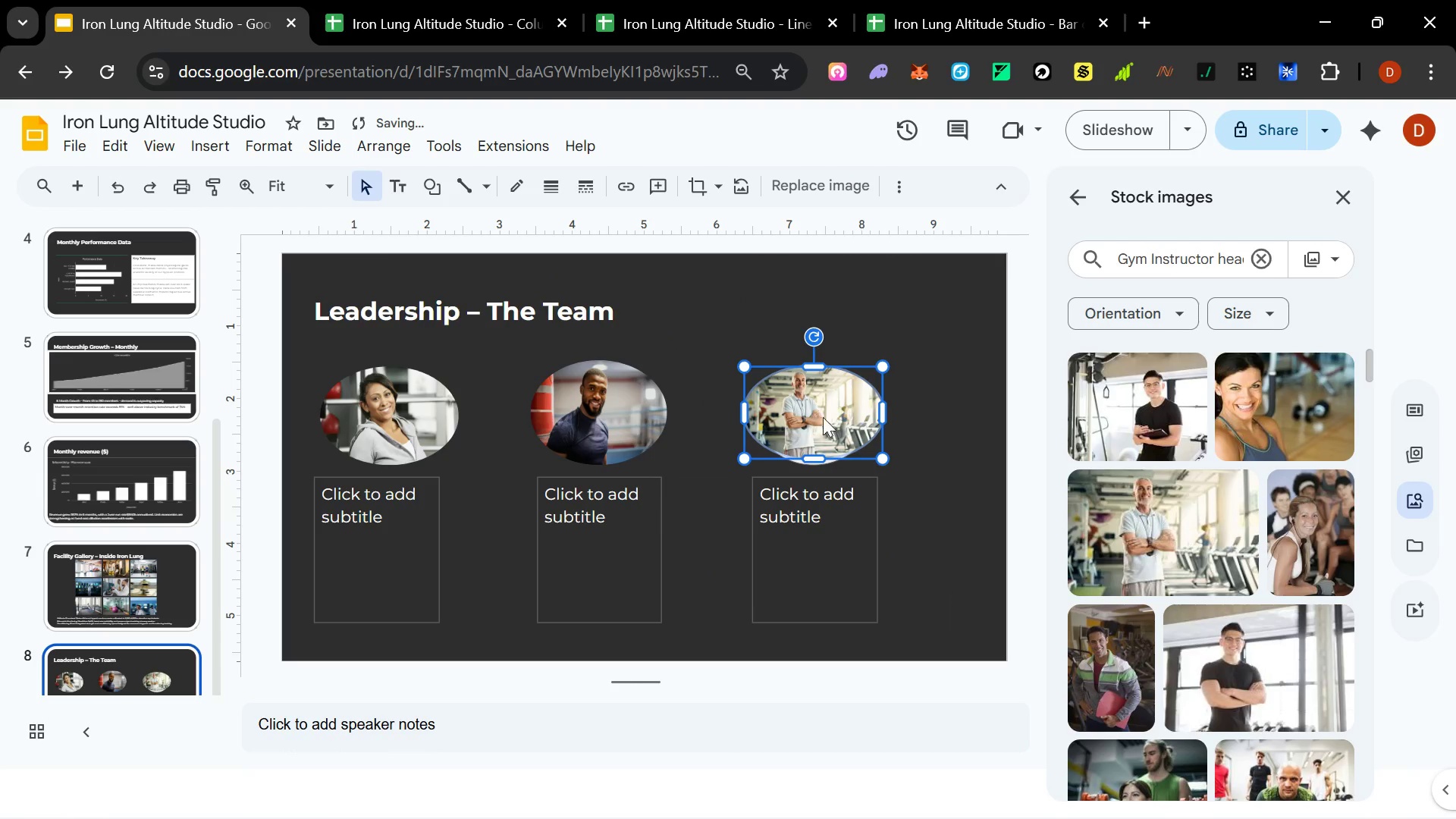 
left_click_drag(start_coordinate=[811, 453], to_coordinate=[813, 463])
 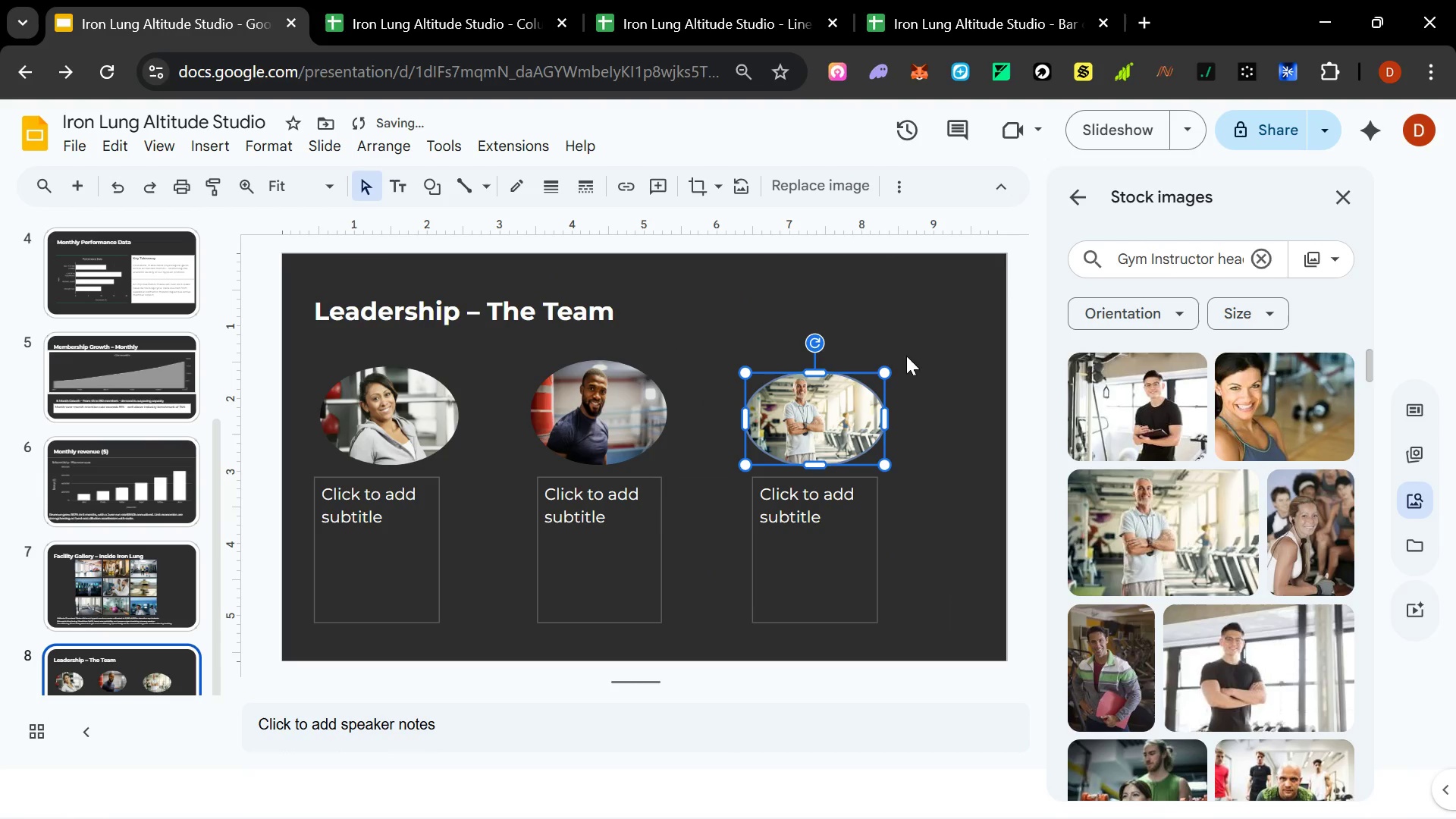 
left_click([879, 319])
 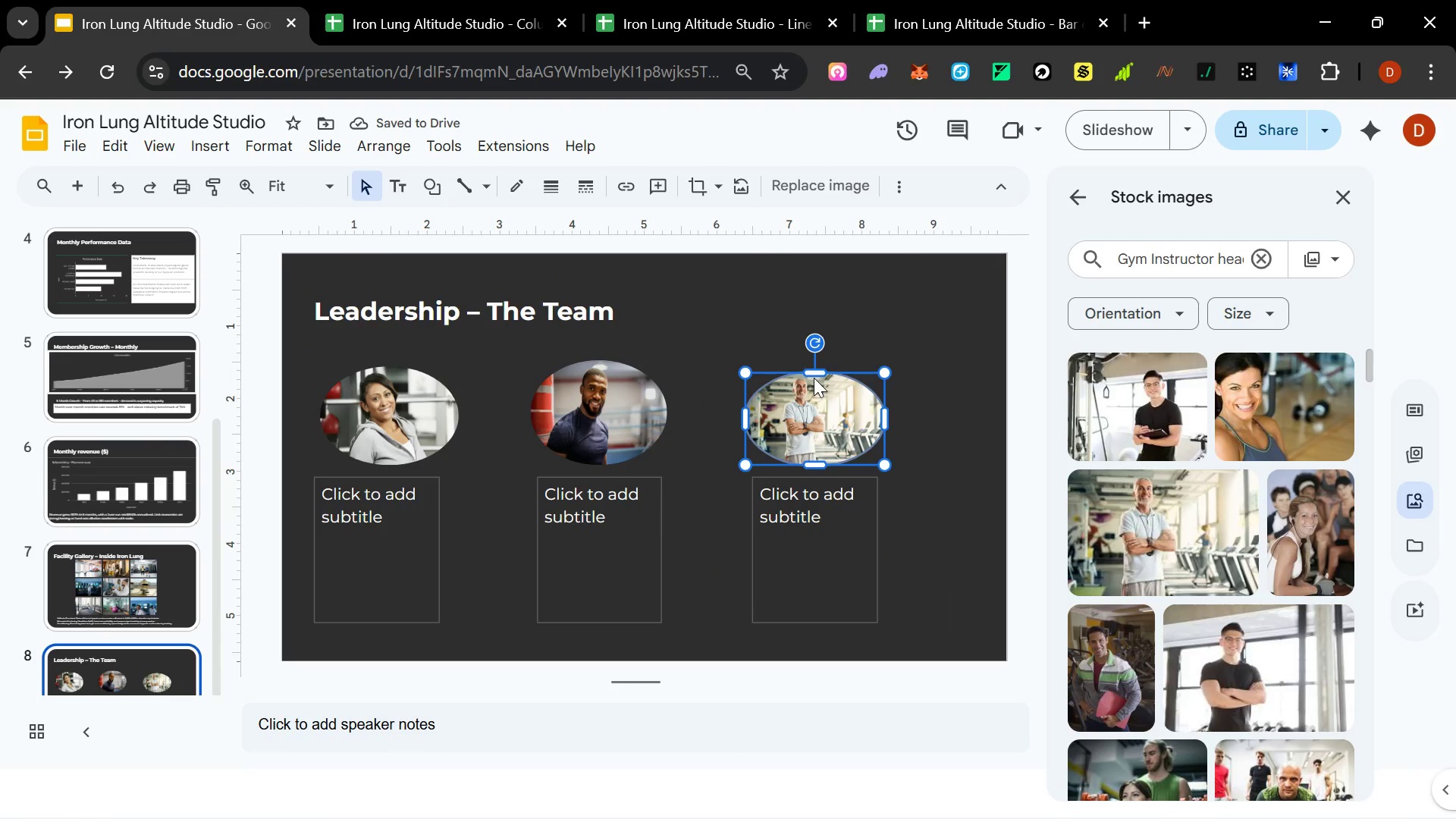 
left_click_drag(start_coordinate=[816, 373], to_coordinate=[816, 362])
 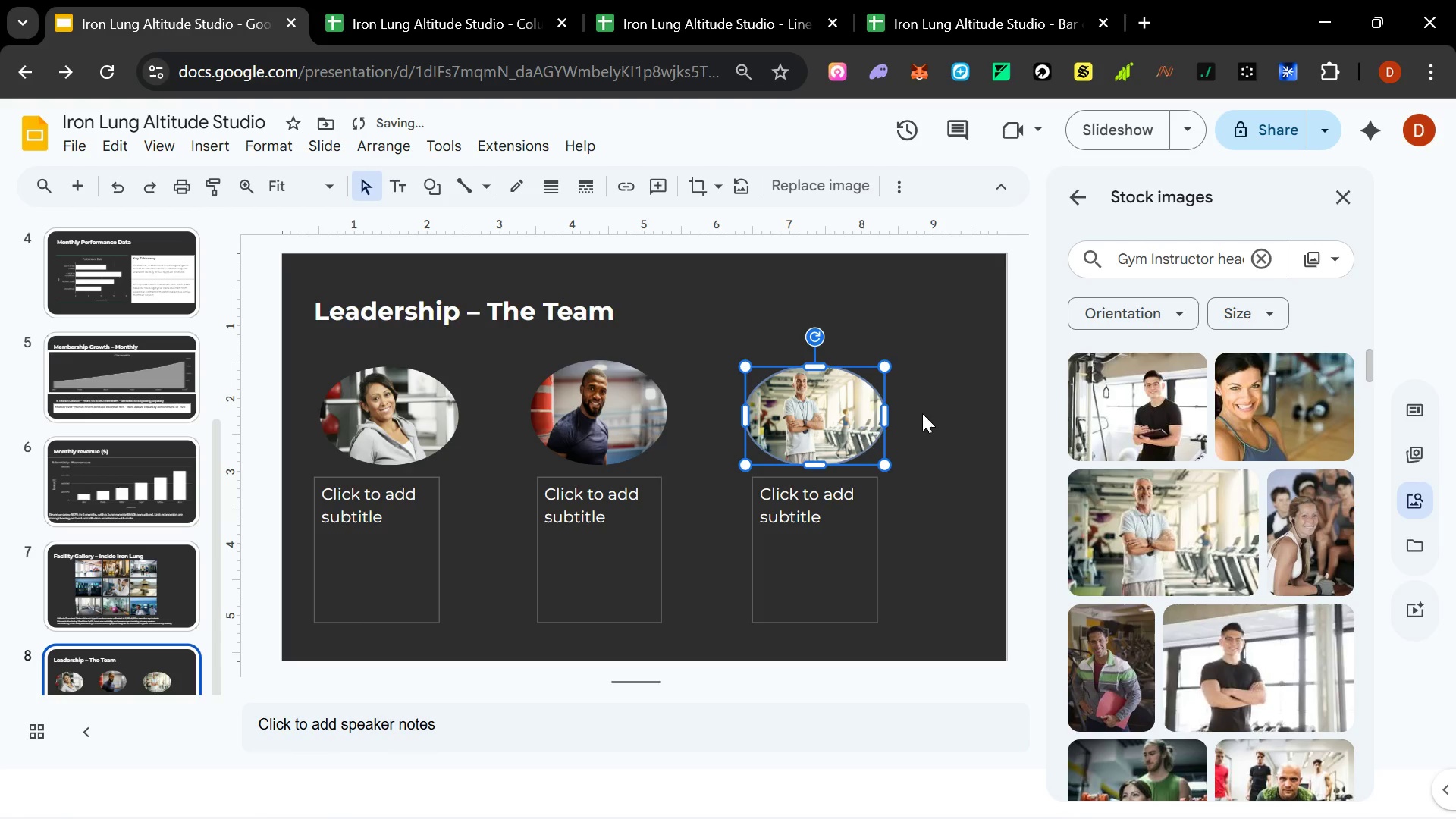 
left_click([934, 410])
 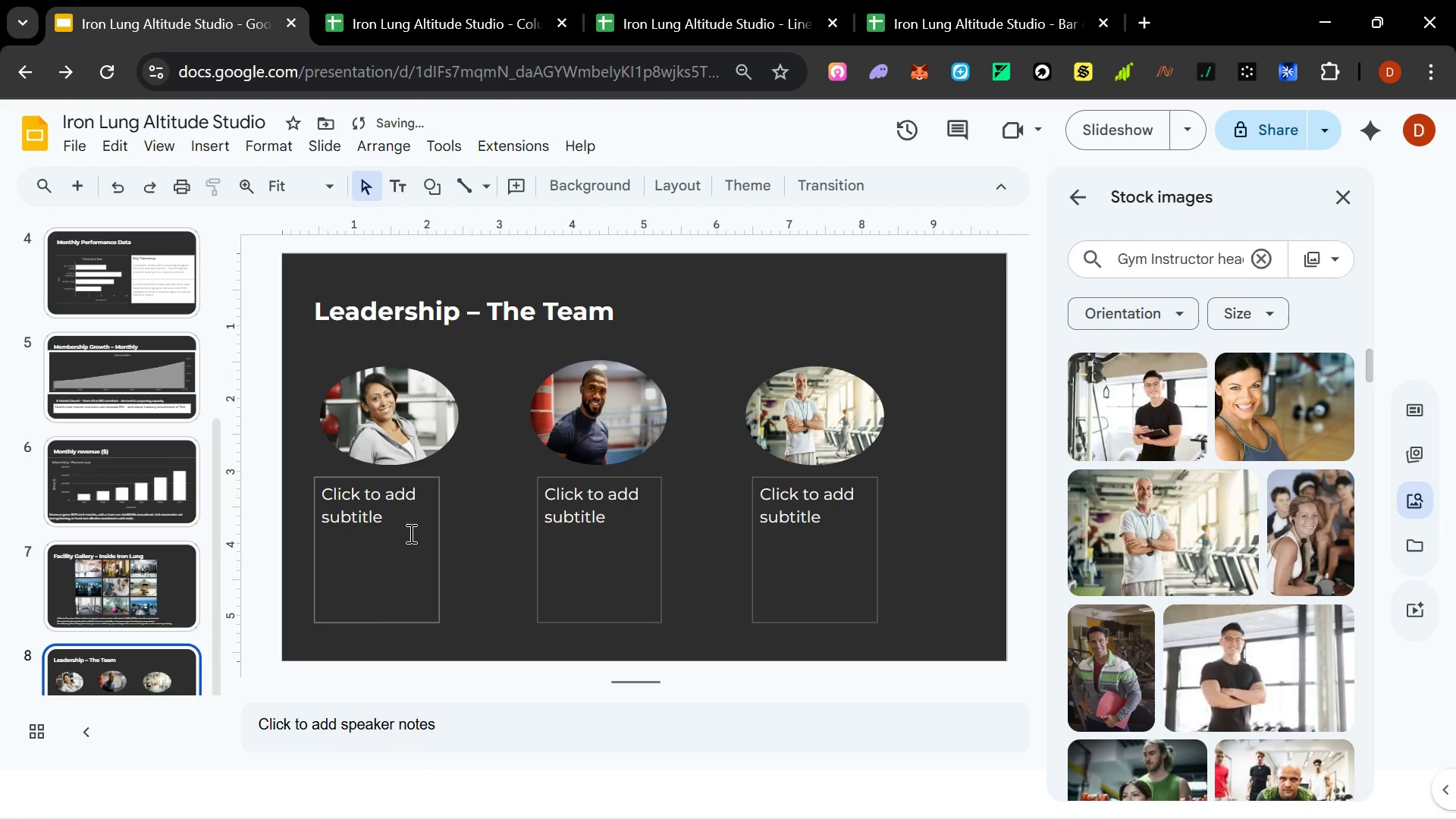 
left_click([373, 532])
 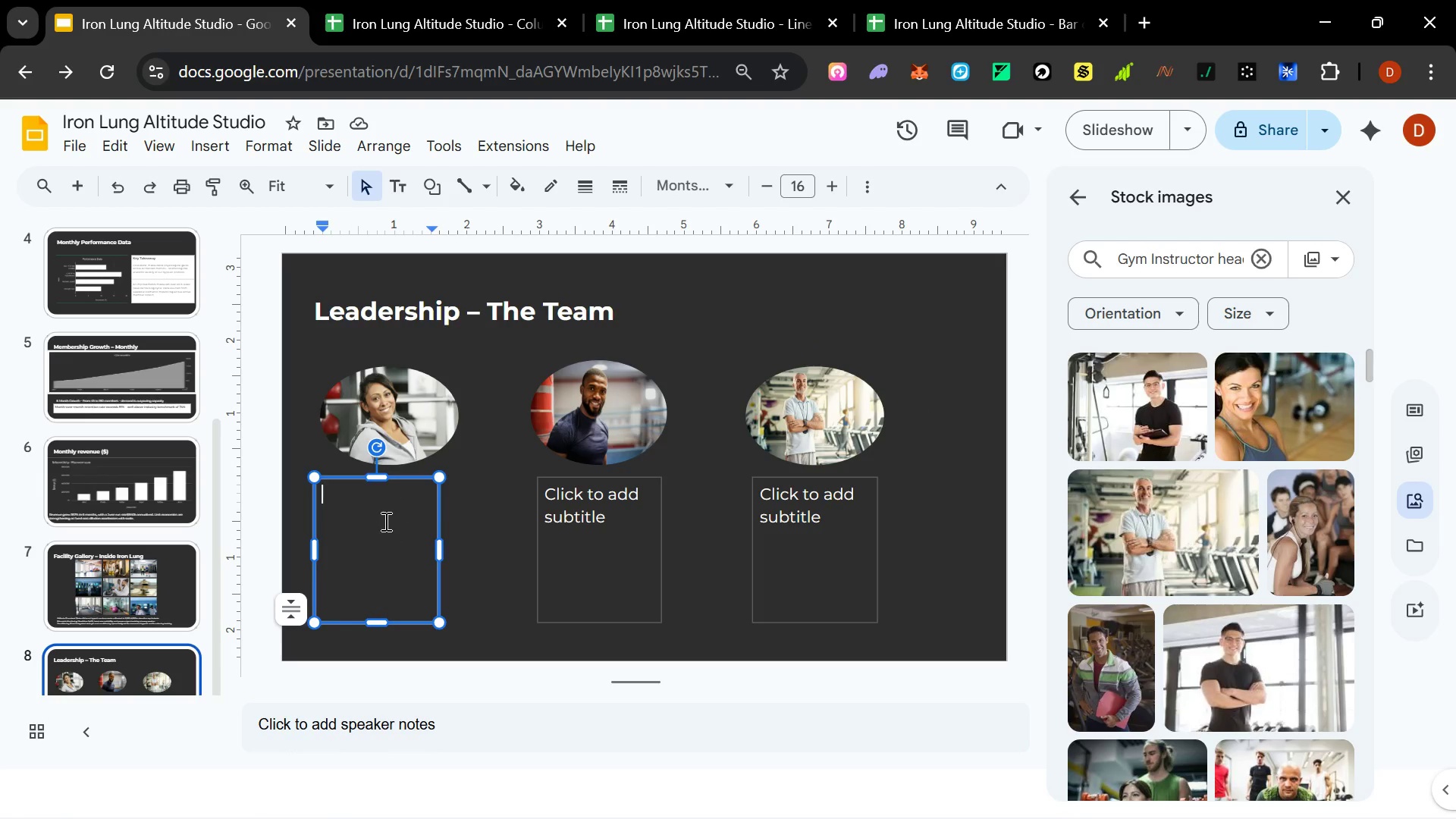 
wait(5.97)
 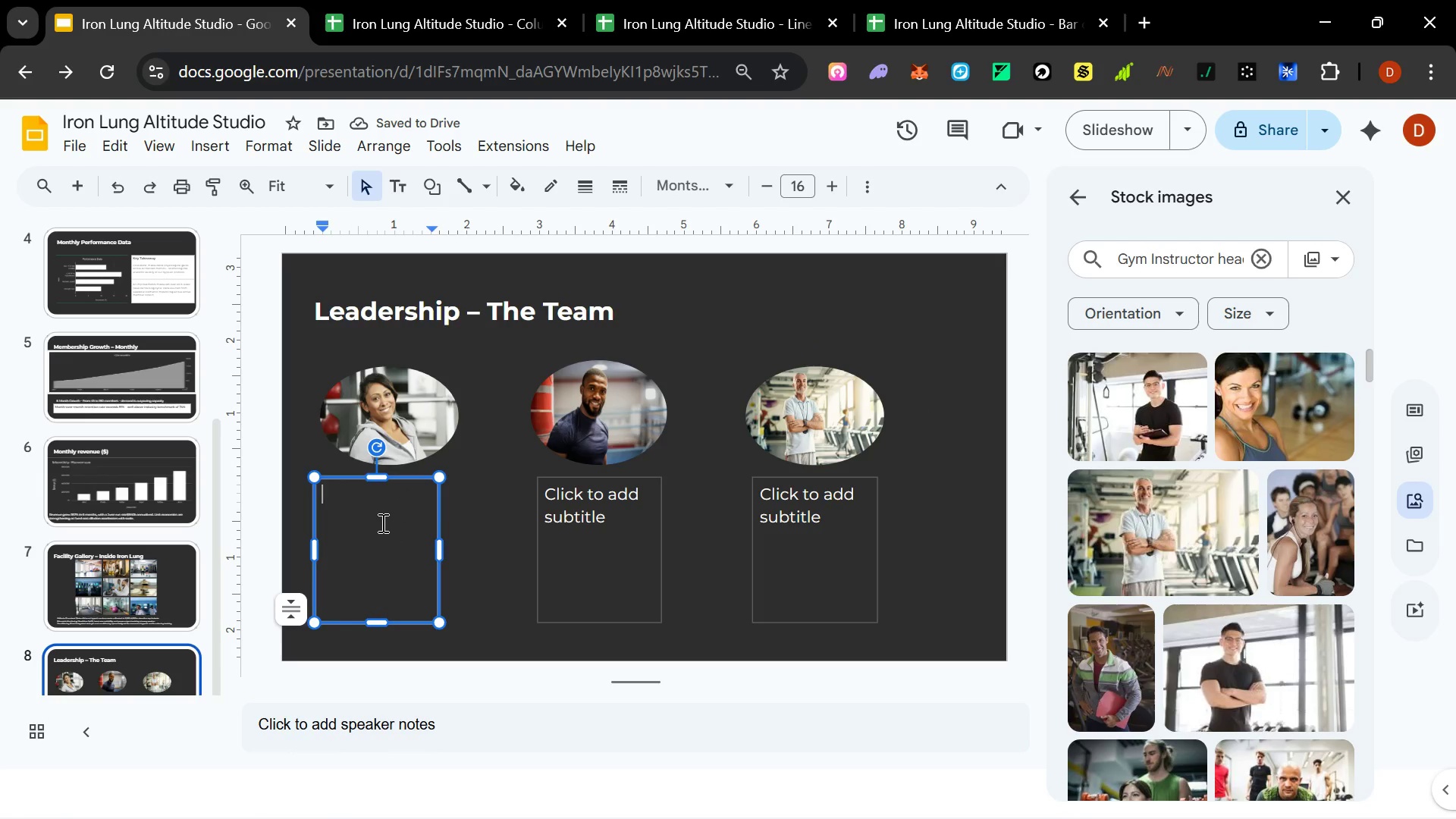 
type(Dr. A)
key(Backspace)
type(Marcus Veil -- Founder & Head of Performance Science)
 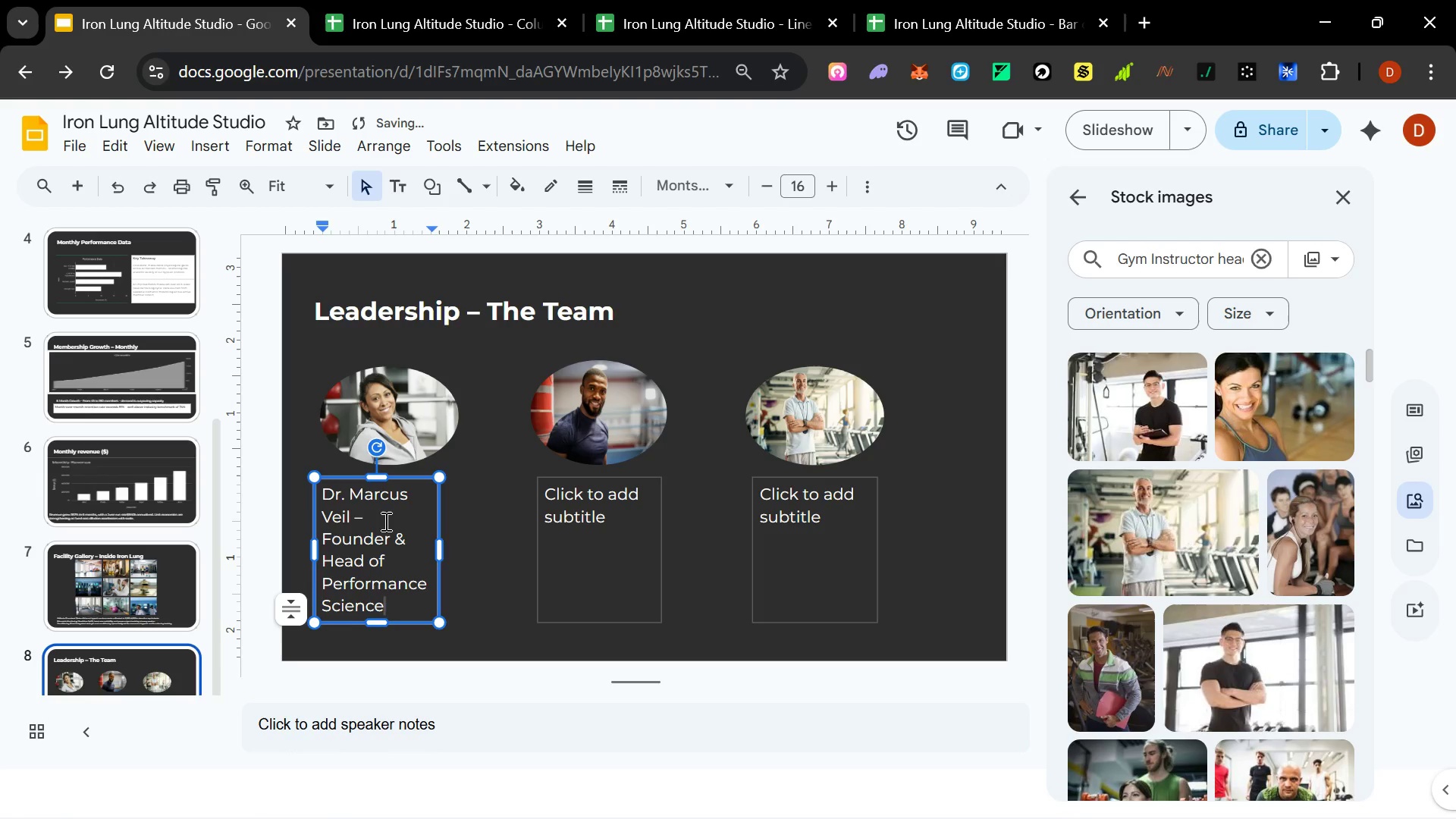 
key(Enter)
 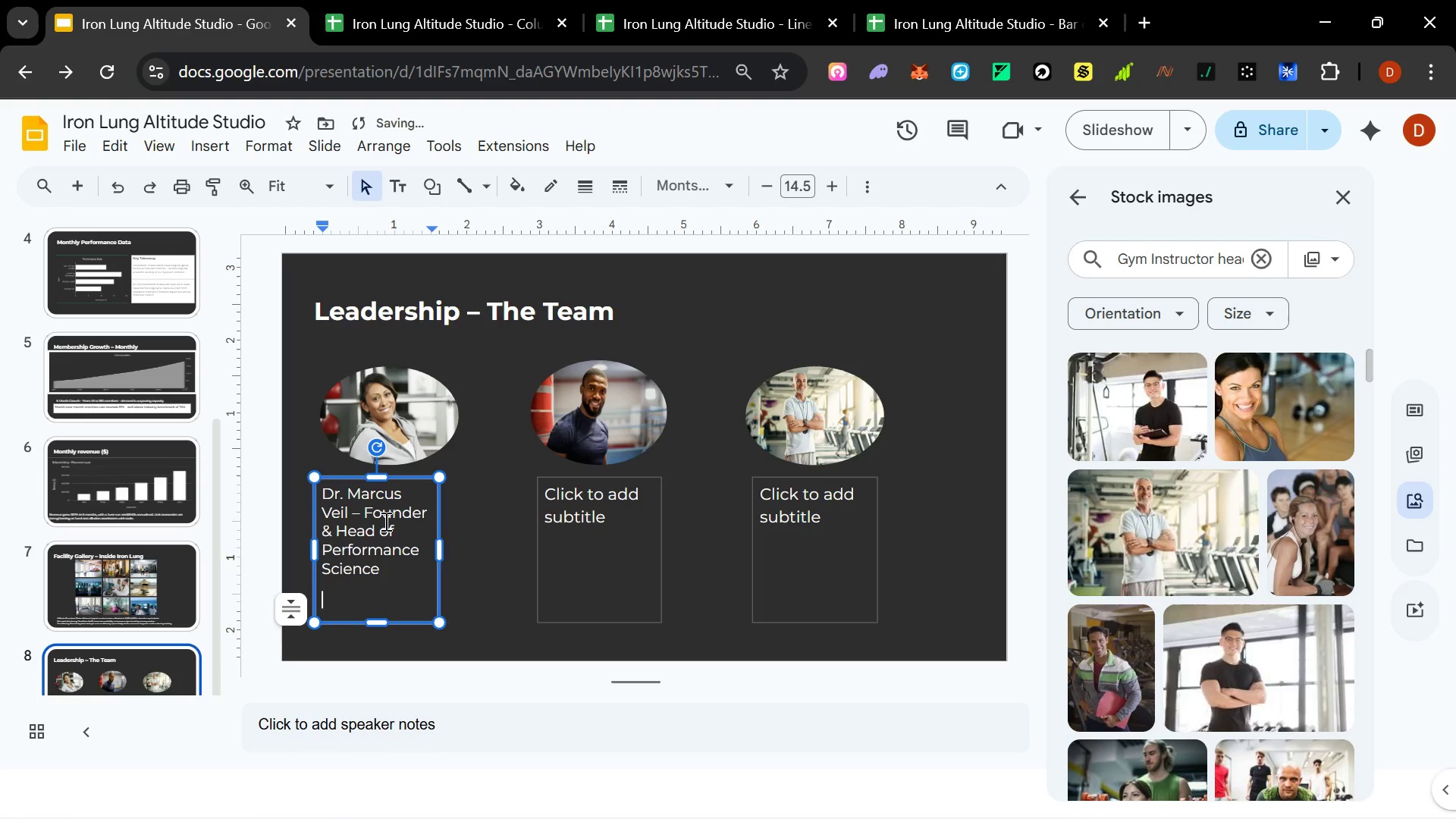 
type(PhD in Exercise Phu)
key(Backspace)
type(ysiology. 12 years of altitude conditioning research. Former O)
key(Backspace)
type(consultant to Olympic pr)
 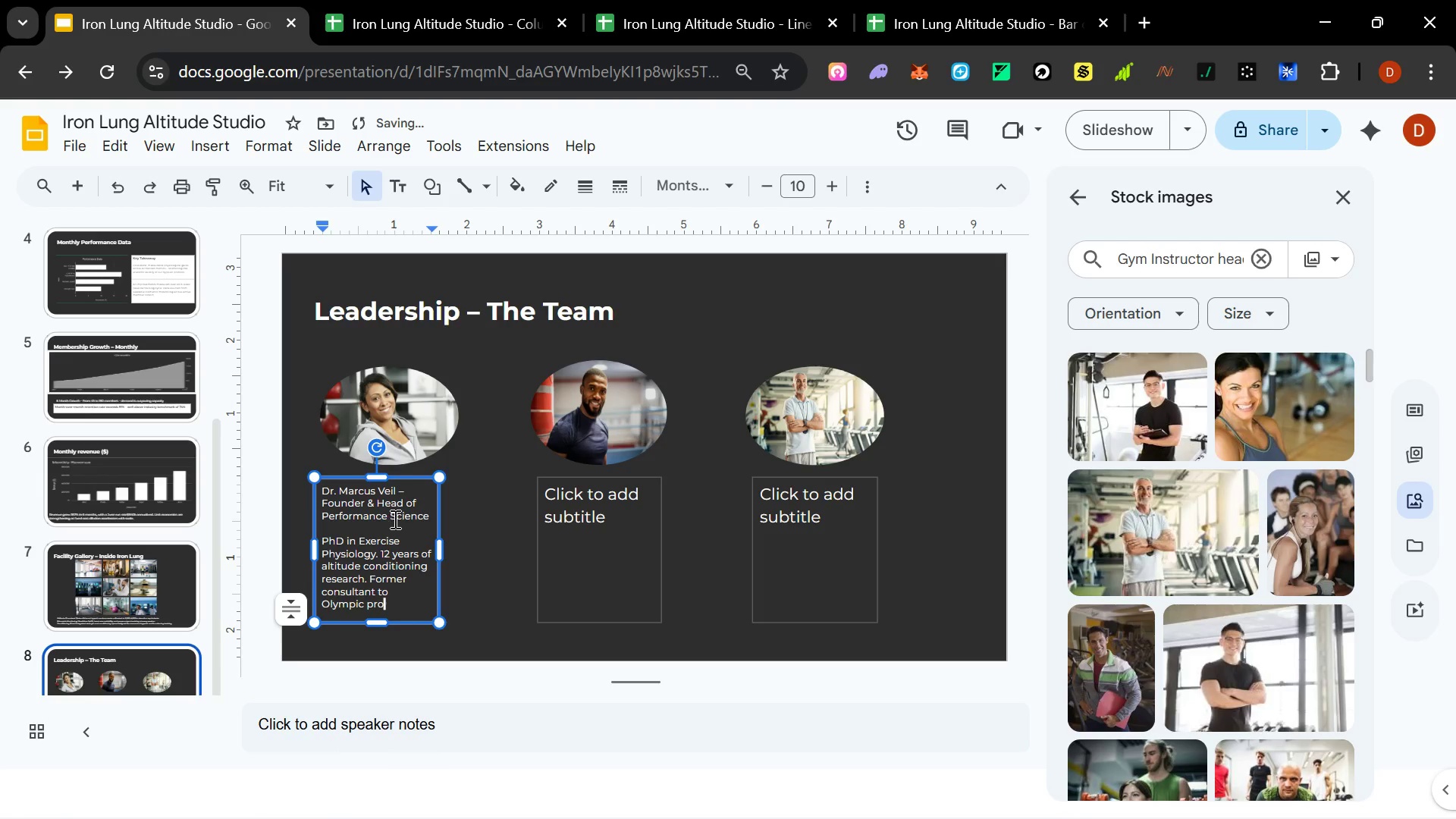 
 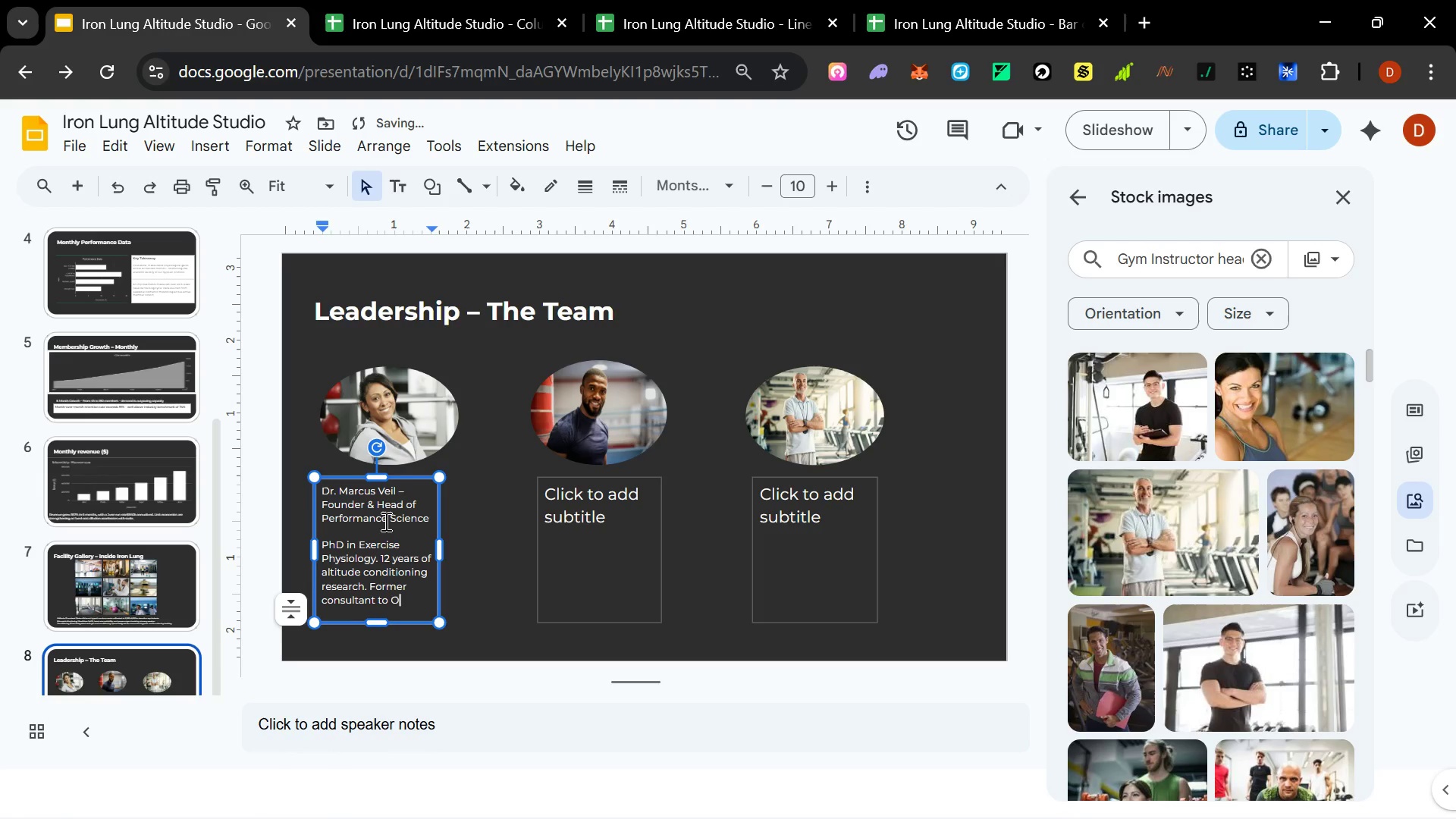 
type(ograms in 4 disciplines)
 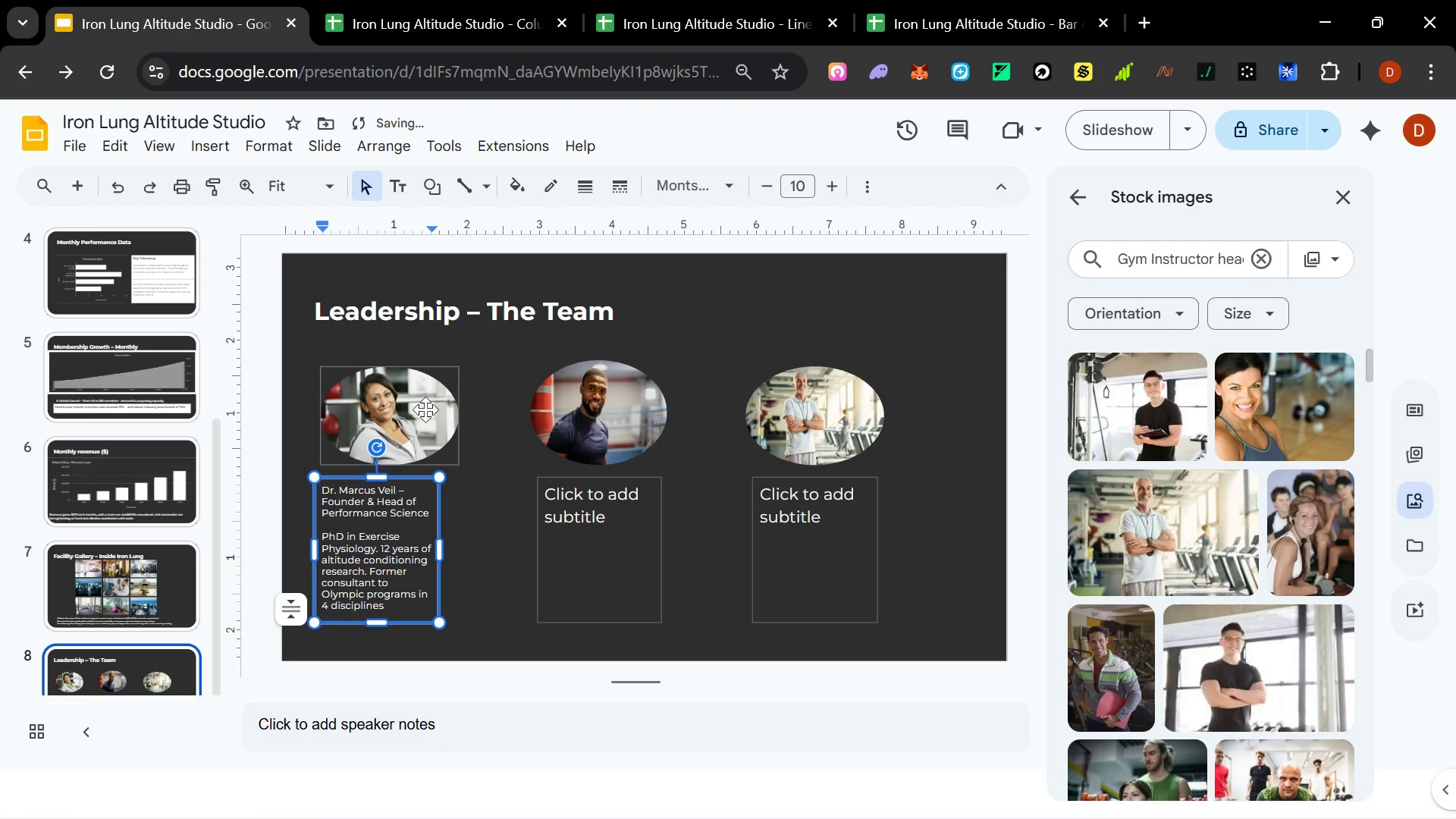 
left_click([559, 507])
 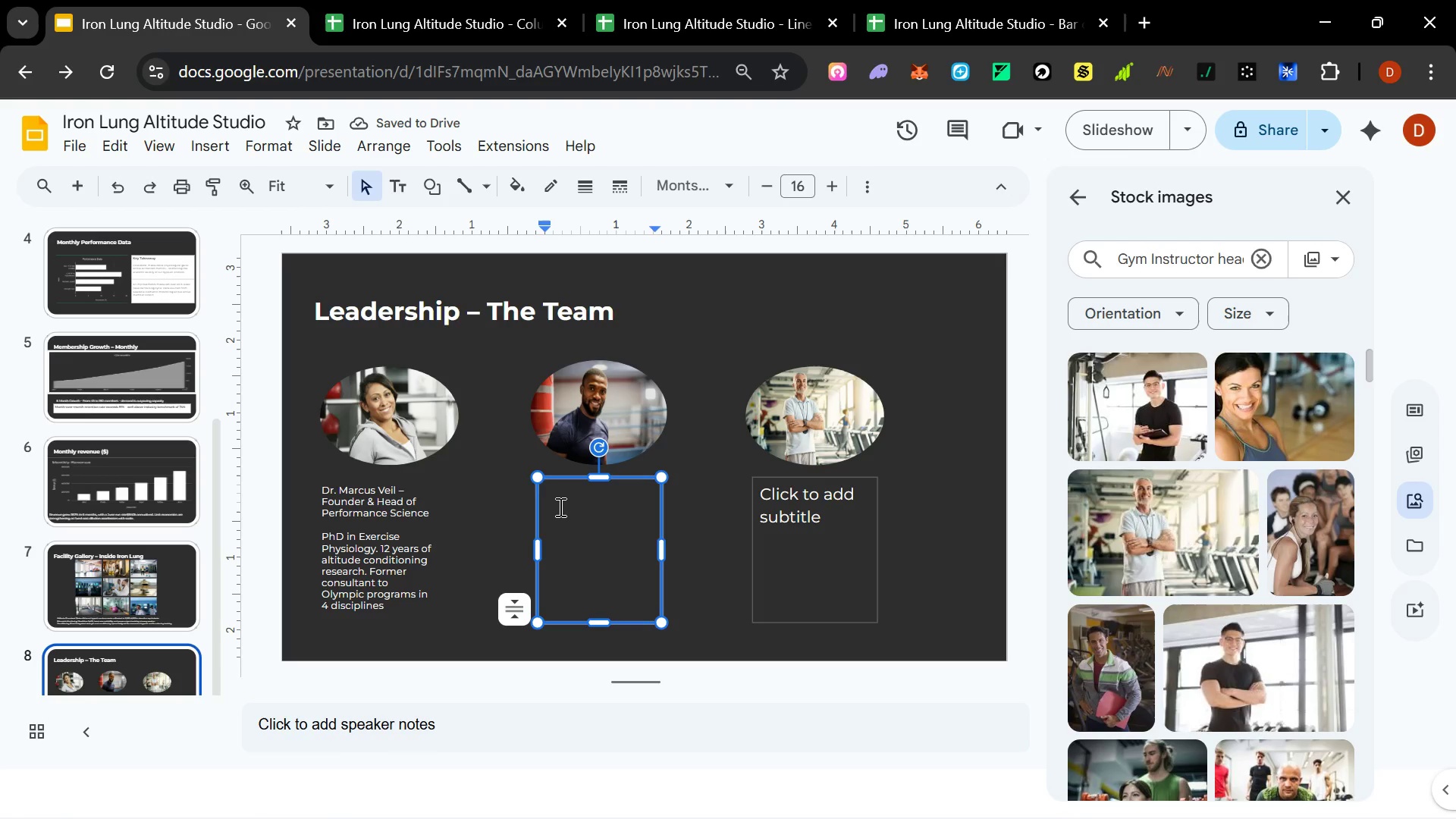 
type(Ea)
key(Backspace)
type(leana )
 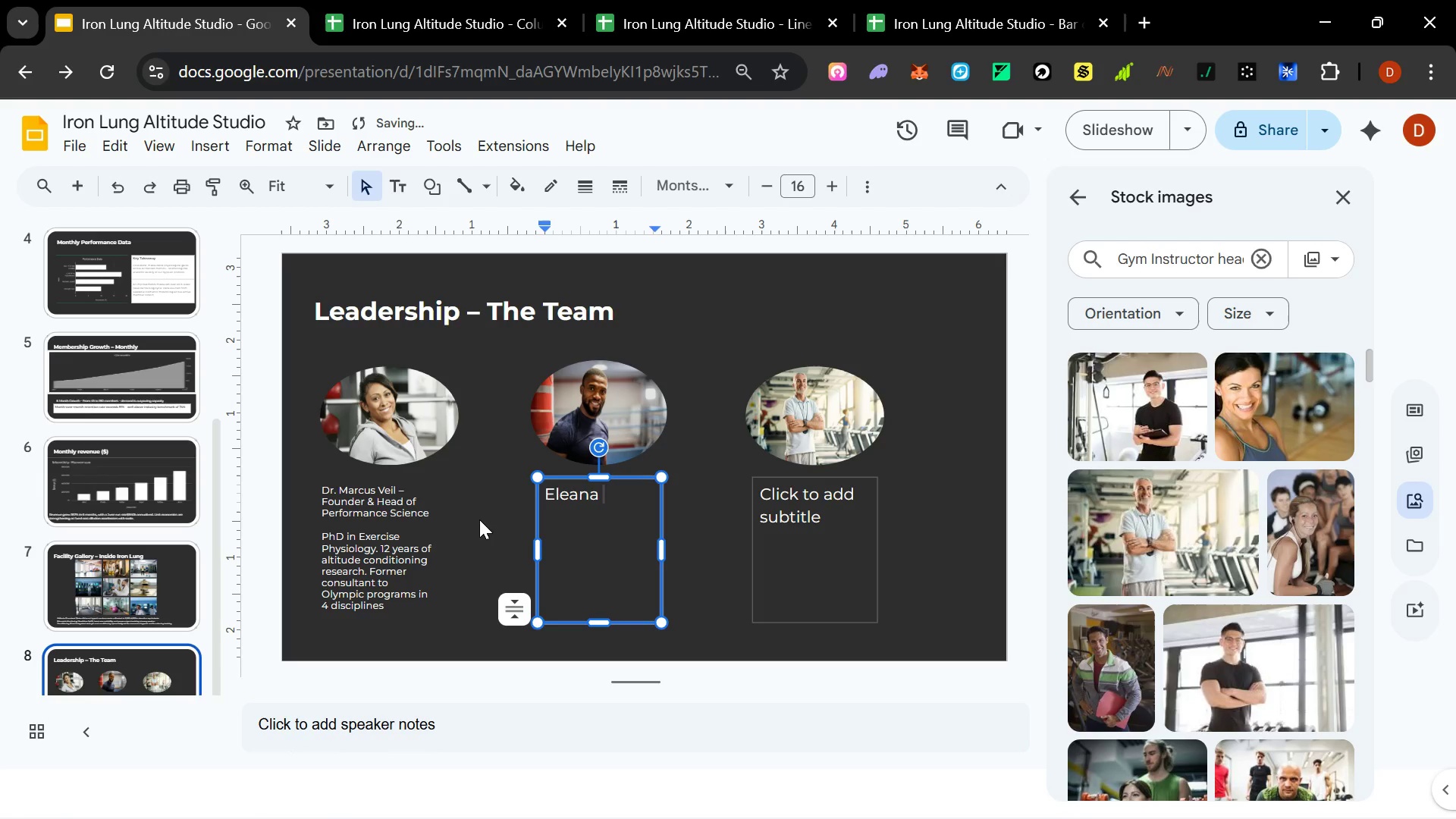 
left_click([416, 561])
 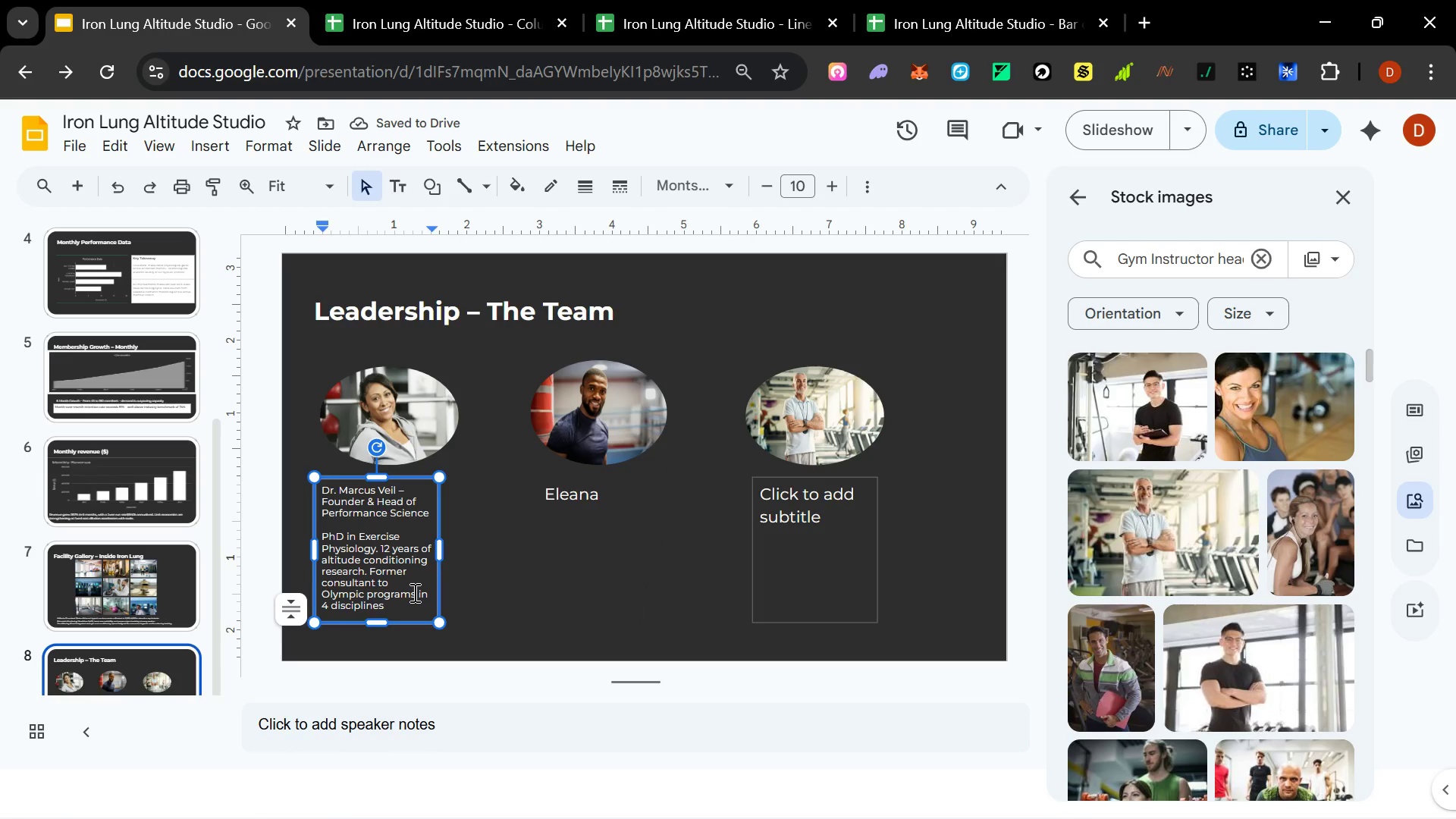 
double_click([413, 592])
 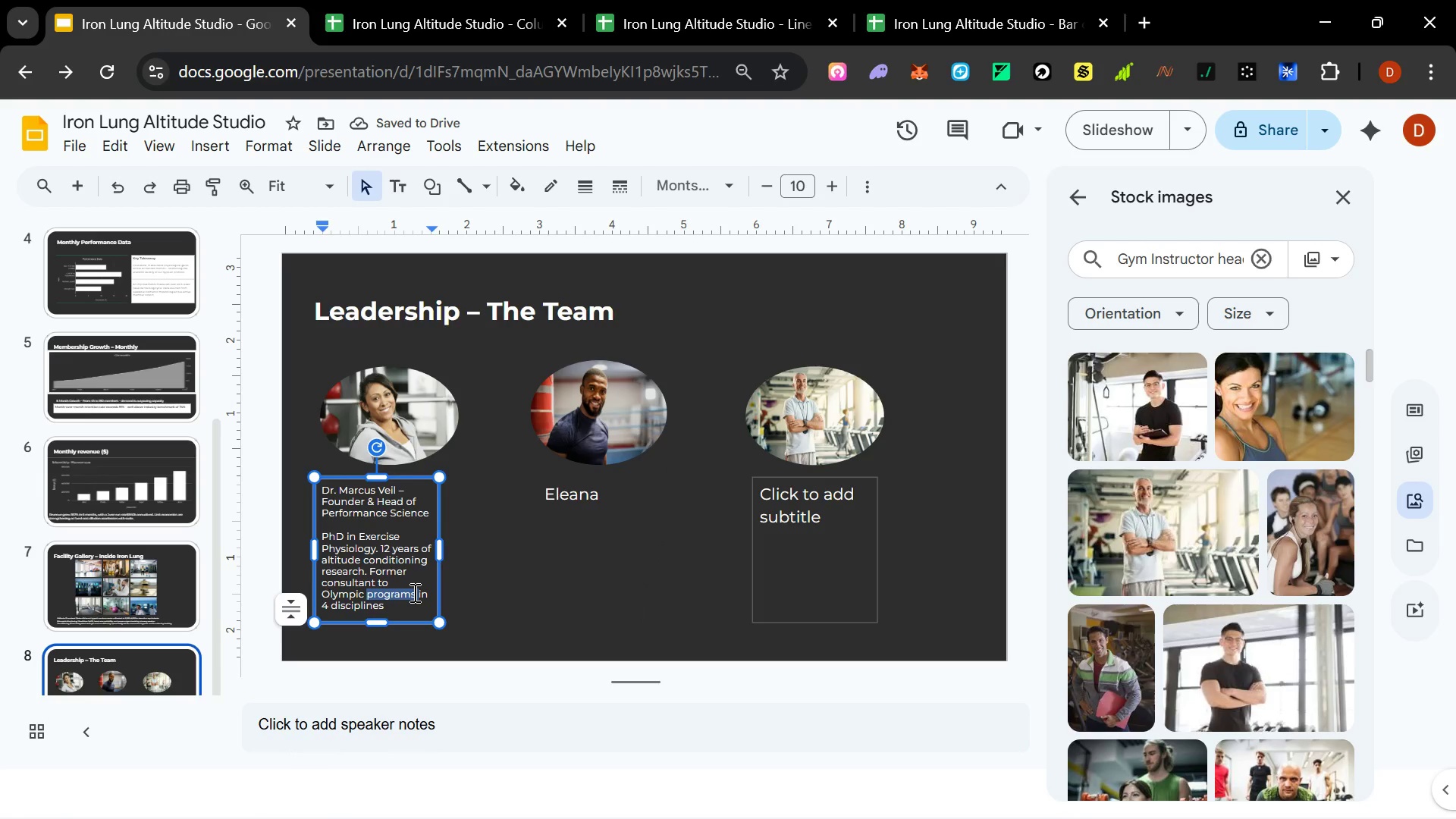 
key(Control+A)
 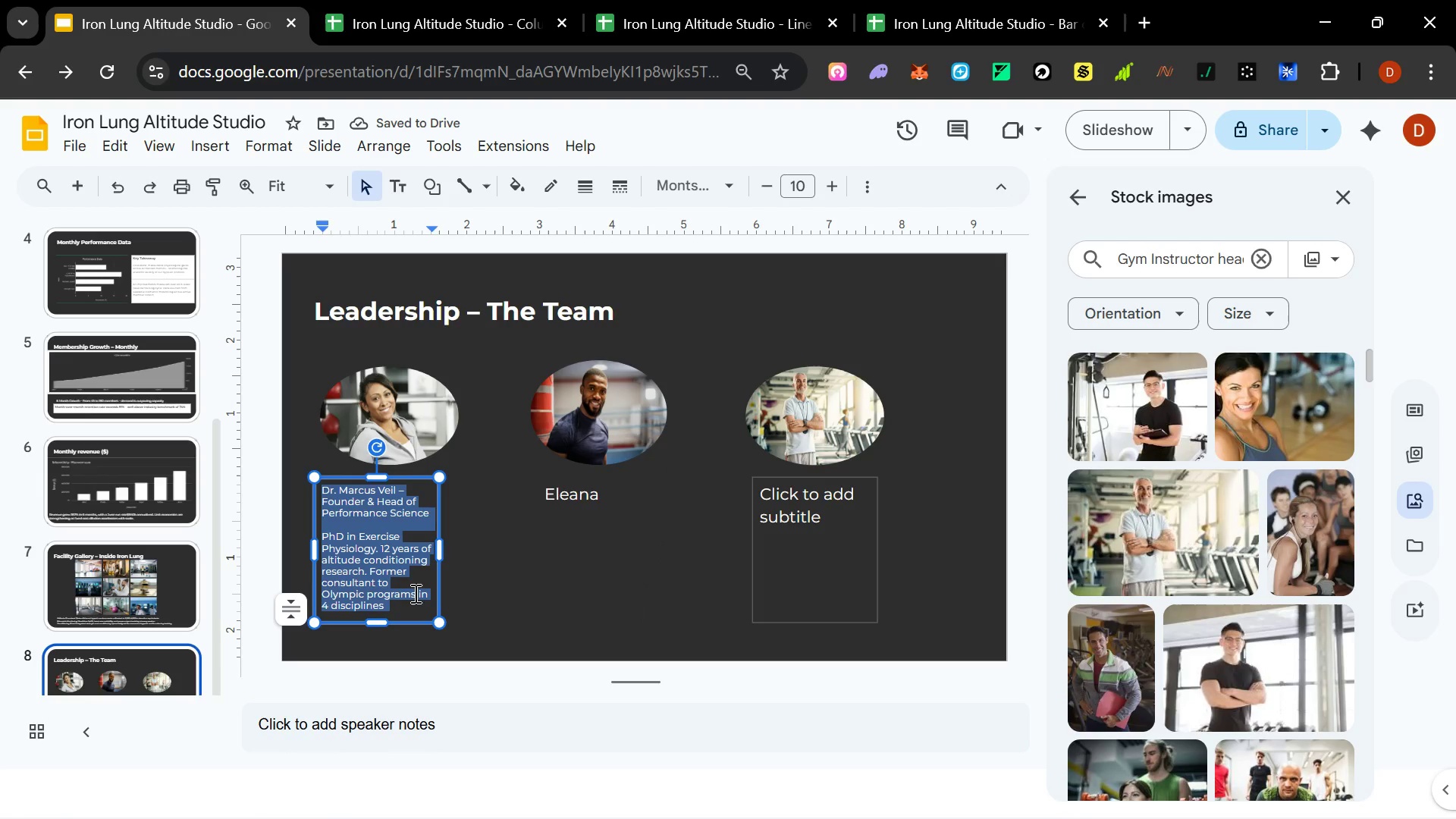 
key(Control+C)
 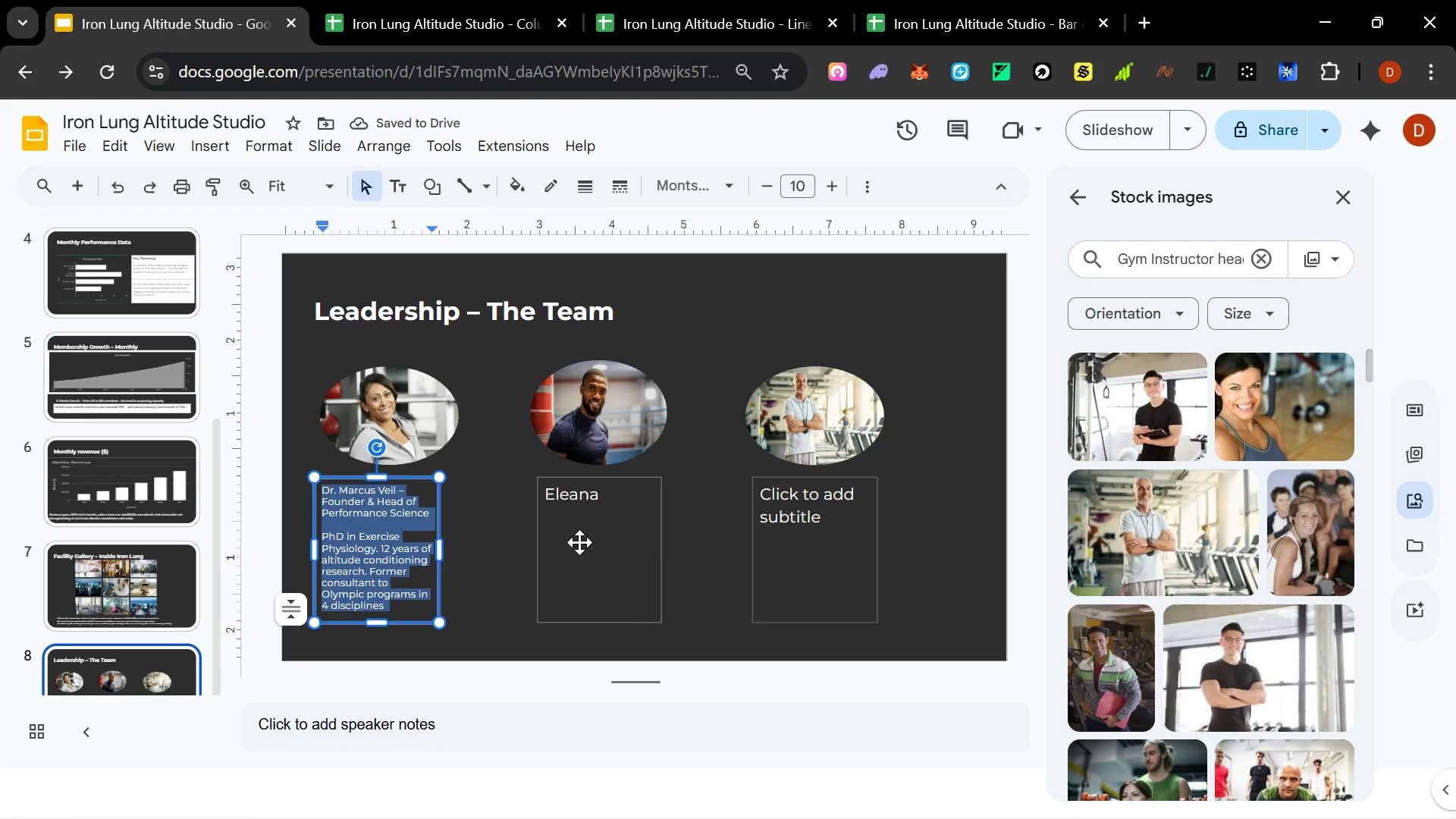 
left_click([579, 542])
 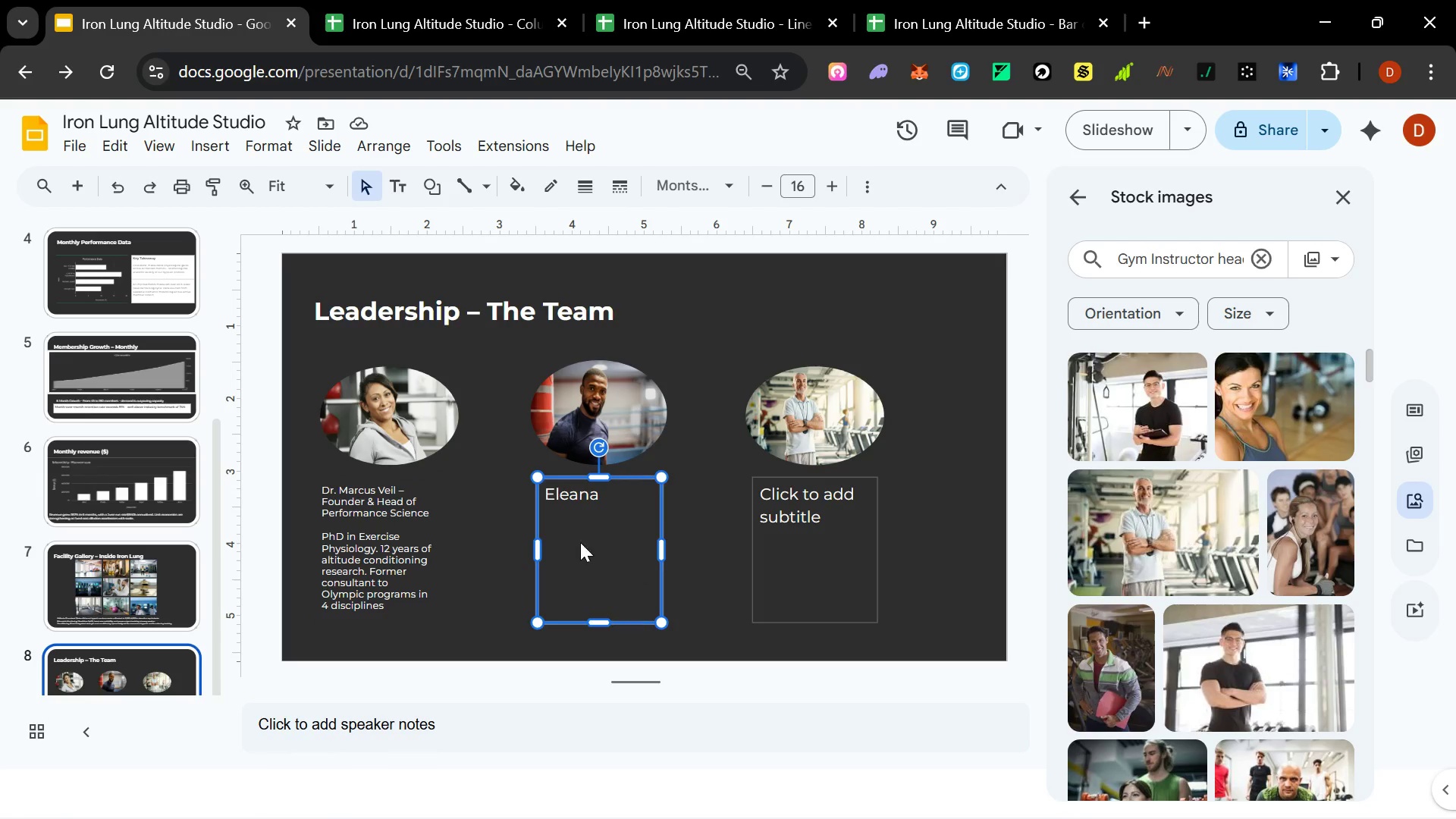 
key(Control+A)
 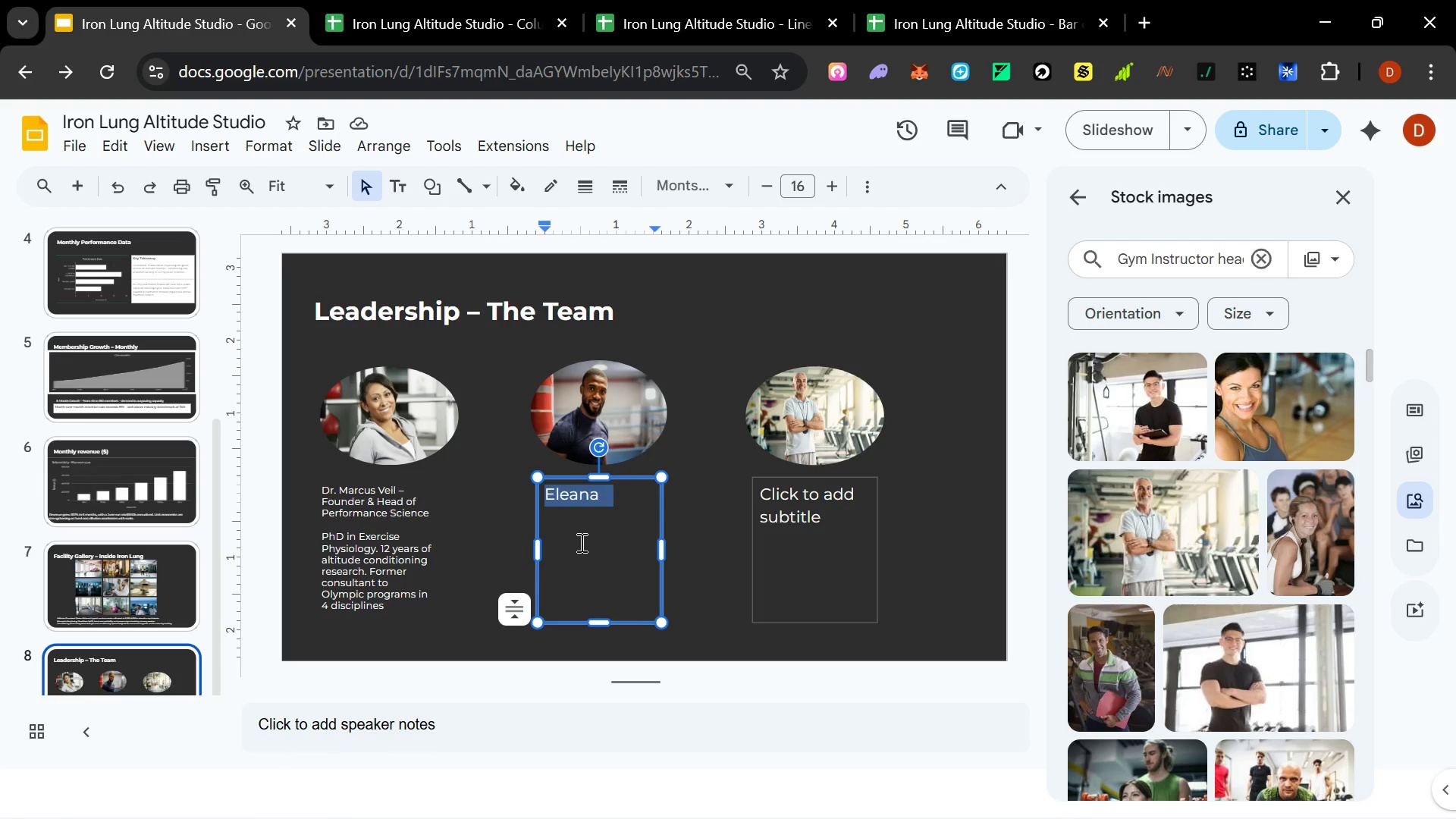 
key(Control+V)
 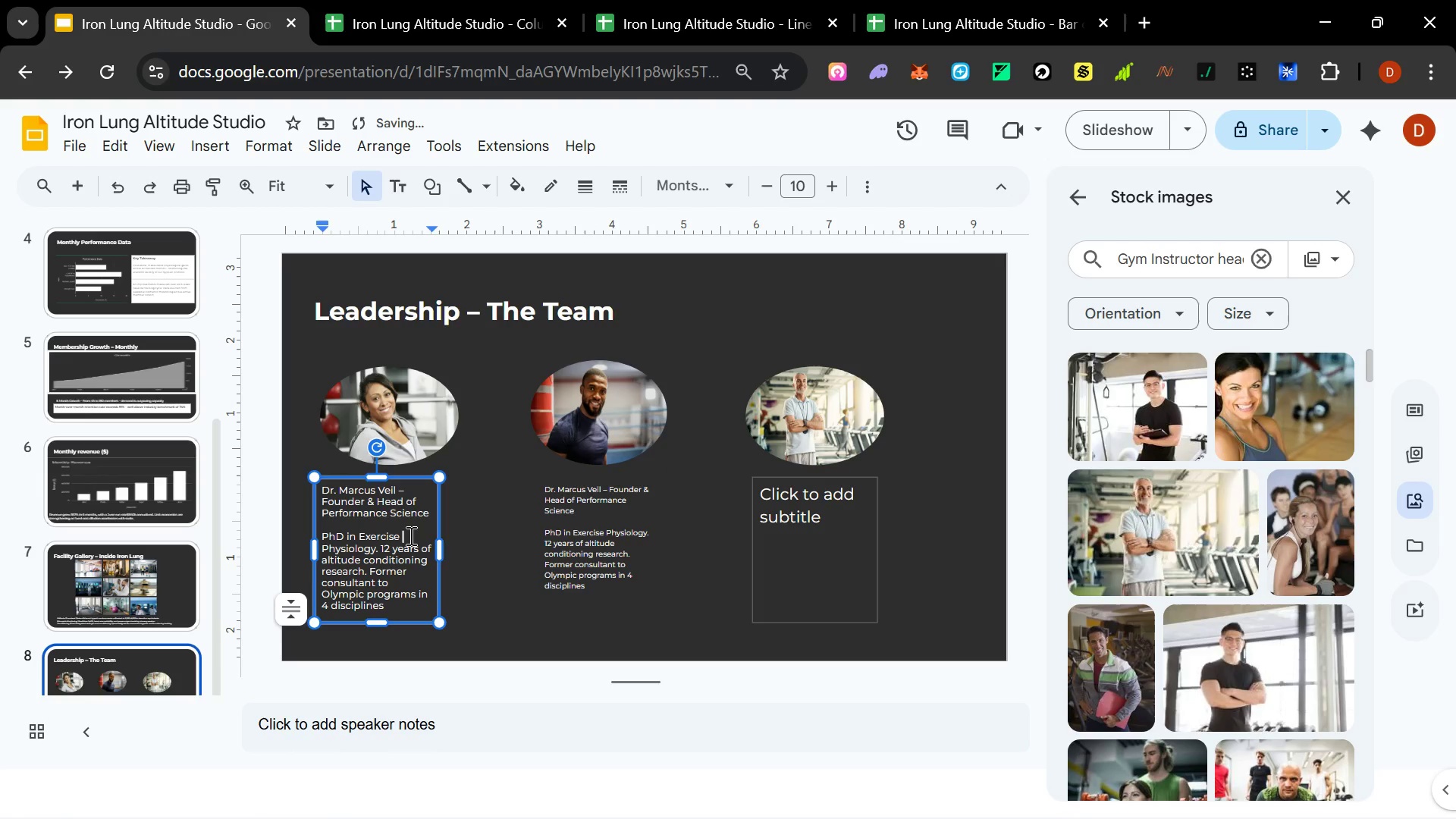 
left_click([373, 549])
 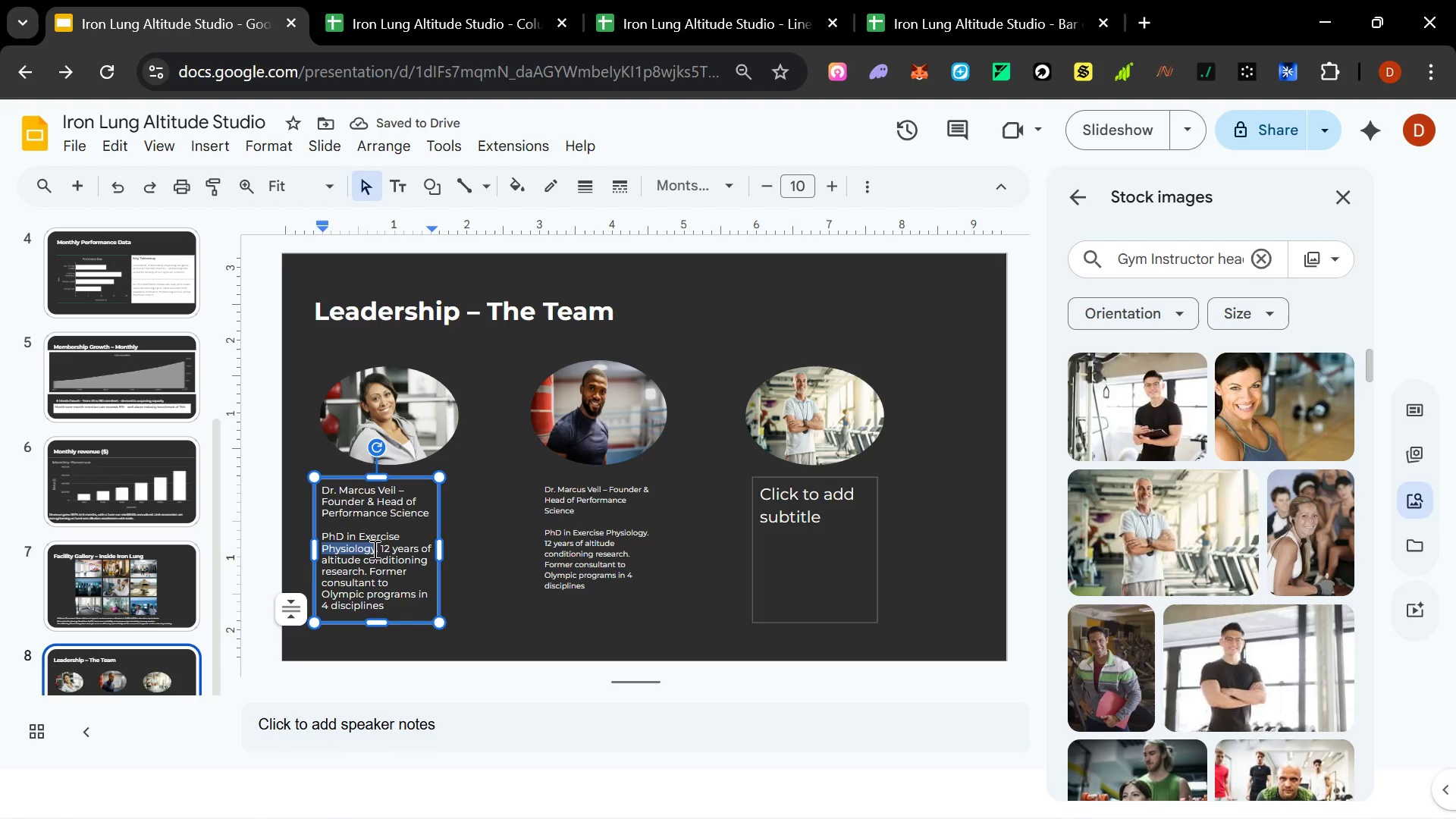 
key(Control+A)
 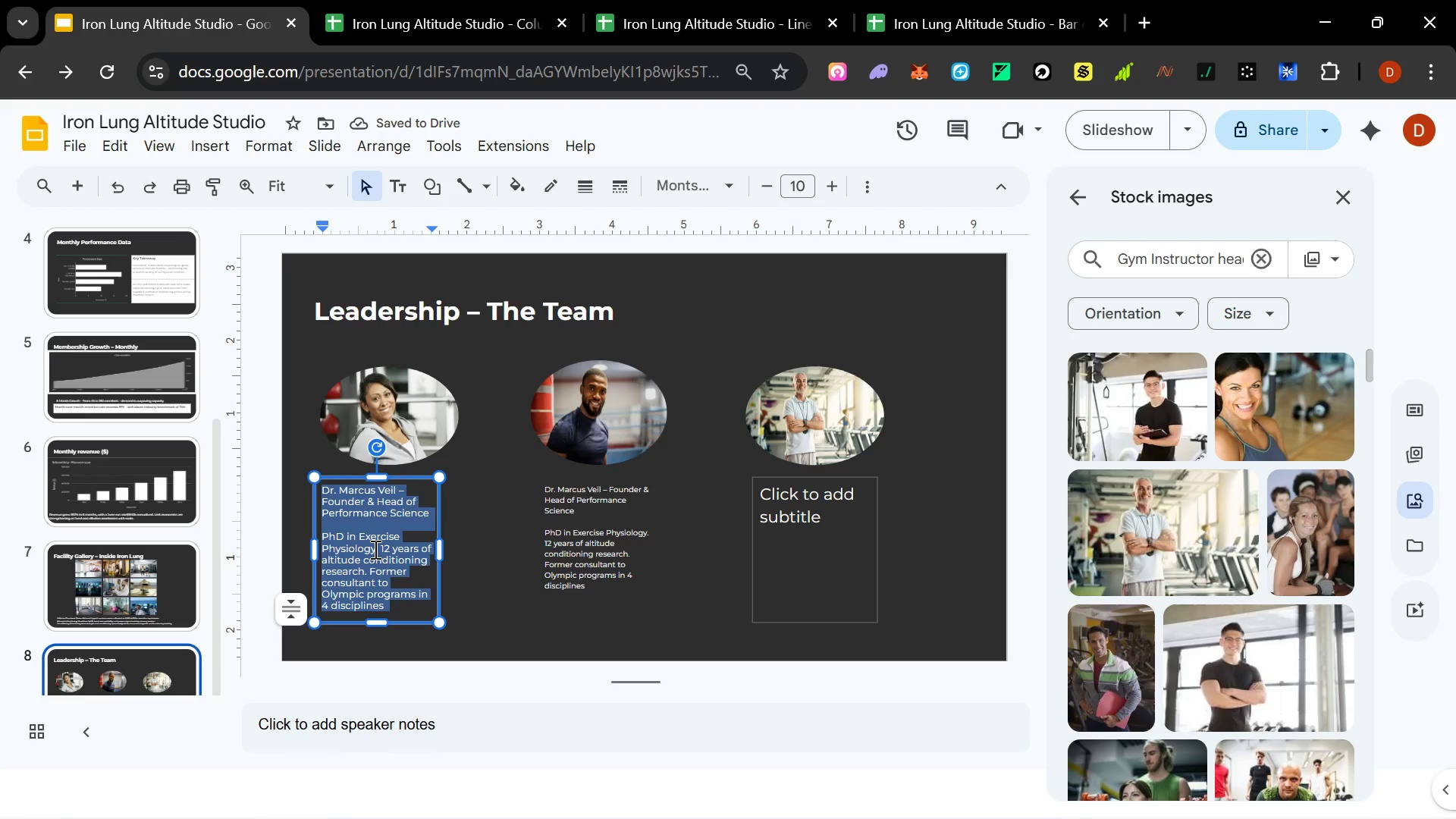 
type(Eleana Roth --)
 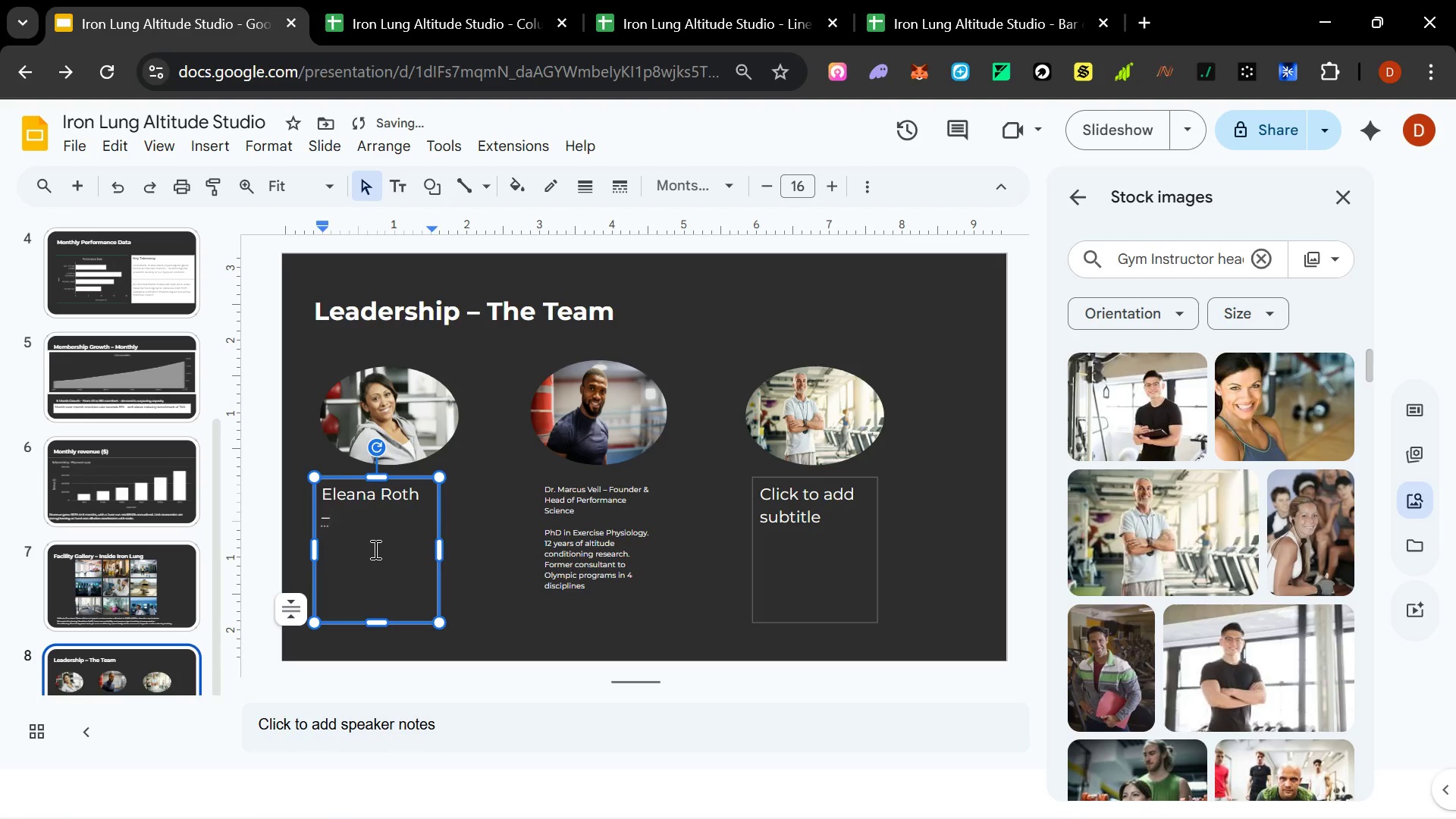 
wait(9.95)
 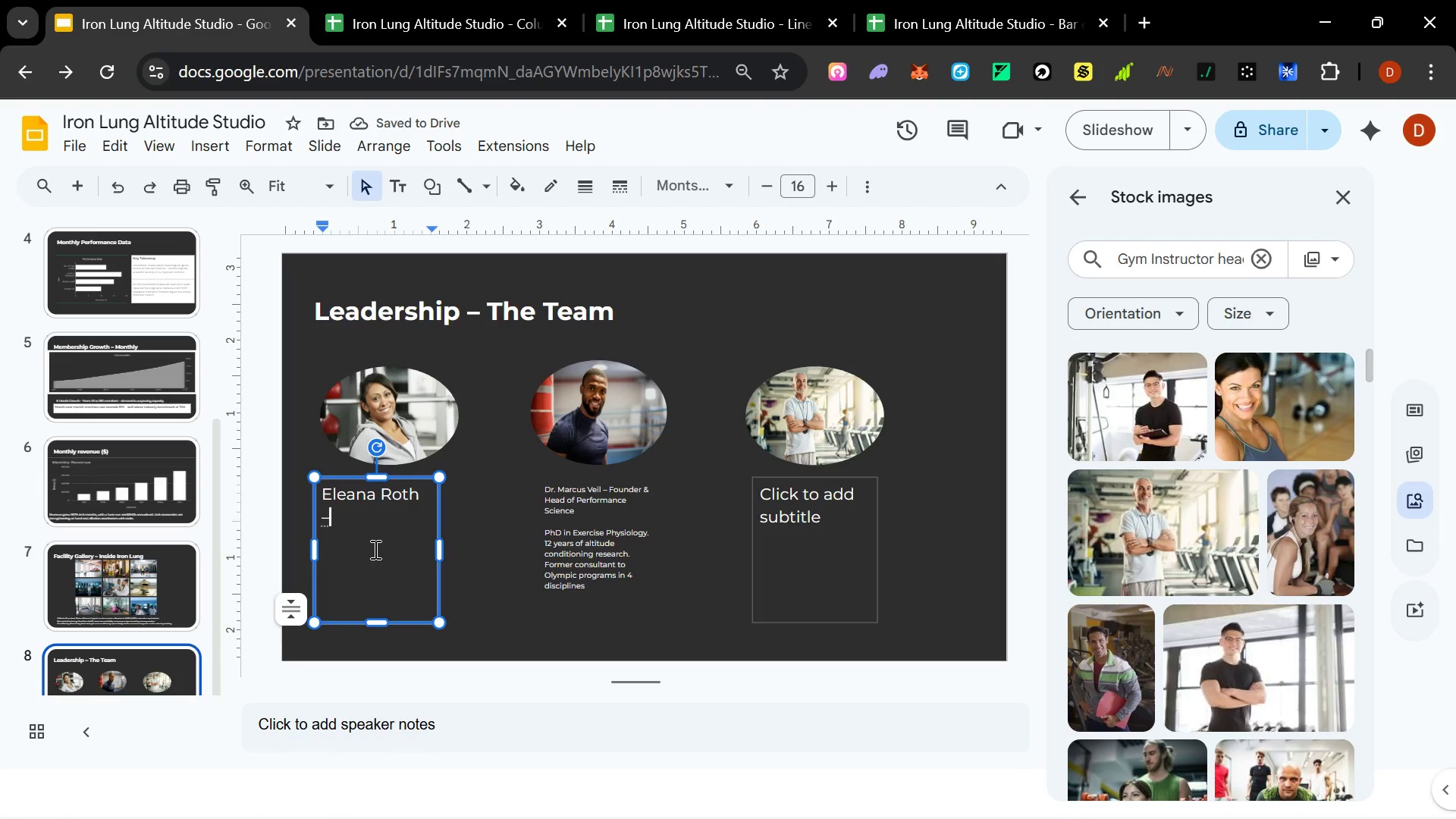 
type( Chier)
key(Backspace)
type(f Operating Officer )
 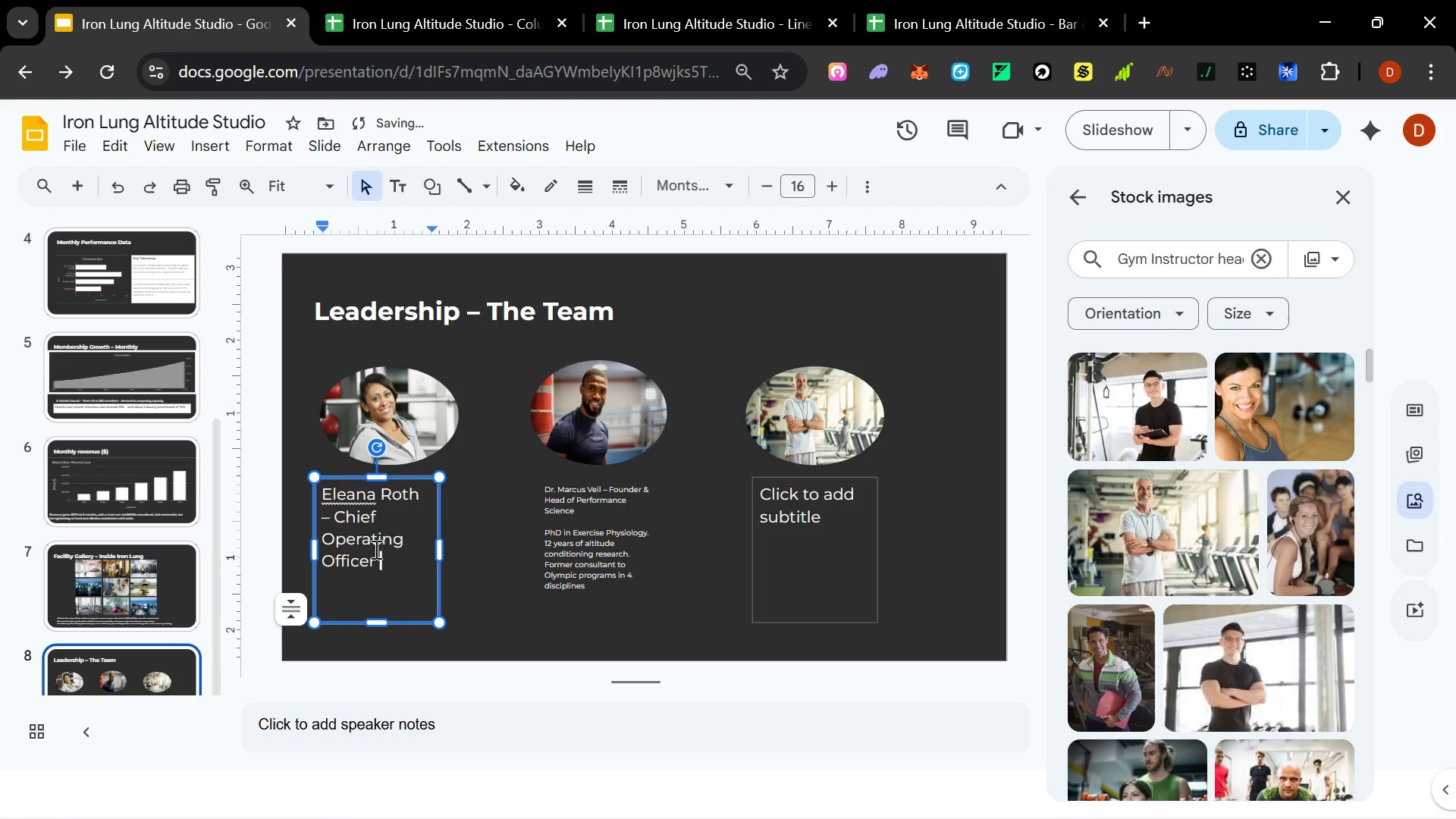 
key(Enter)
 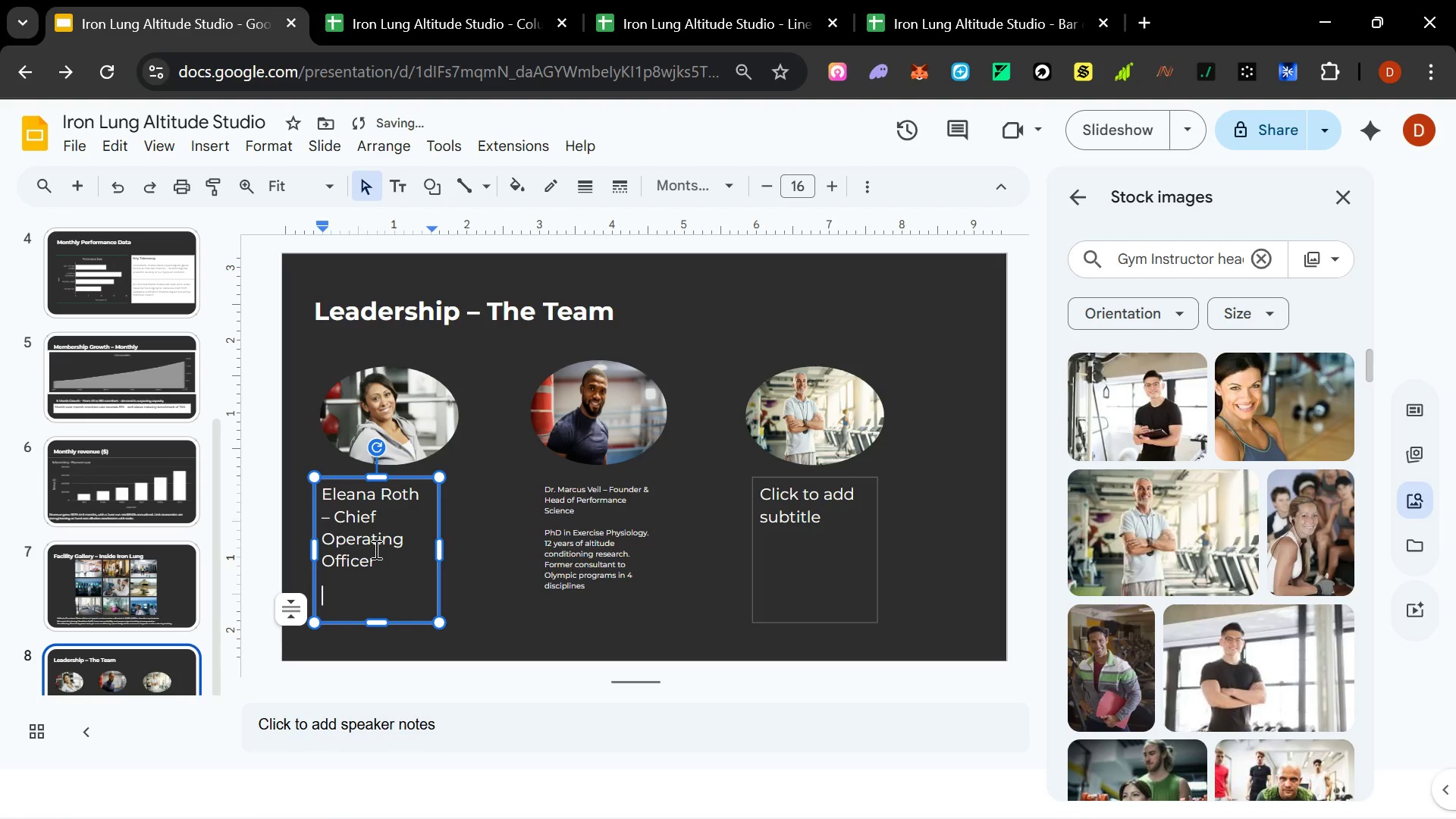 
type(MBS)
key(Backspace)
type(A, Northwestern. 8 years scaling premium fitness operations across North America. Drove 3 exits in the boutiue wellness sector)
 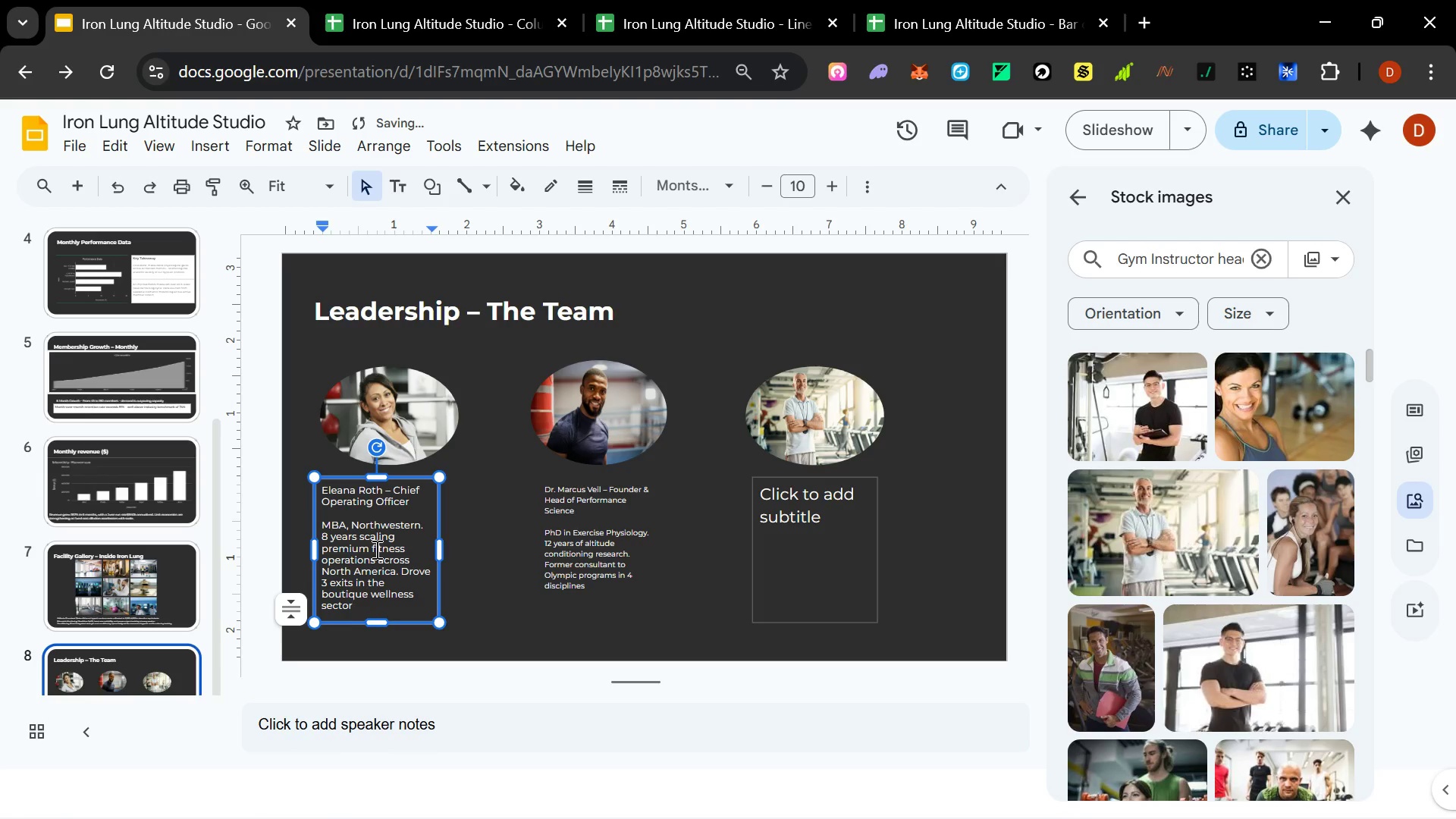 
double_click([821, 534])
 